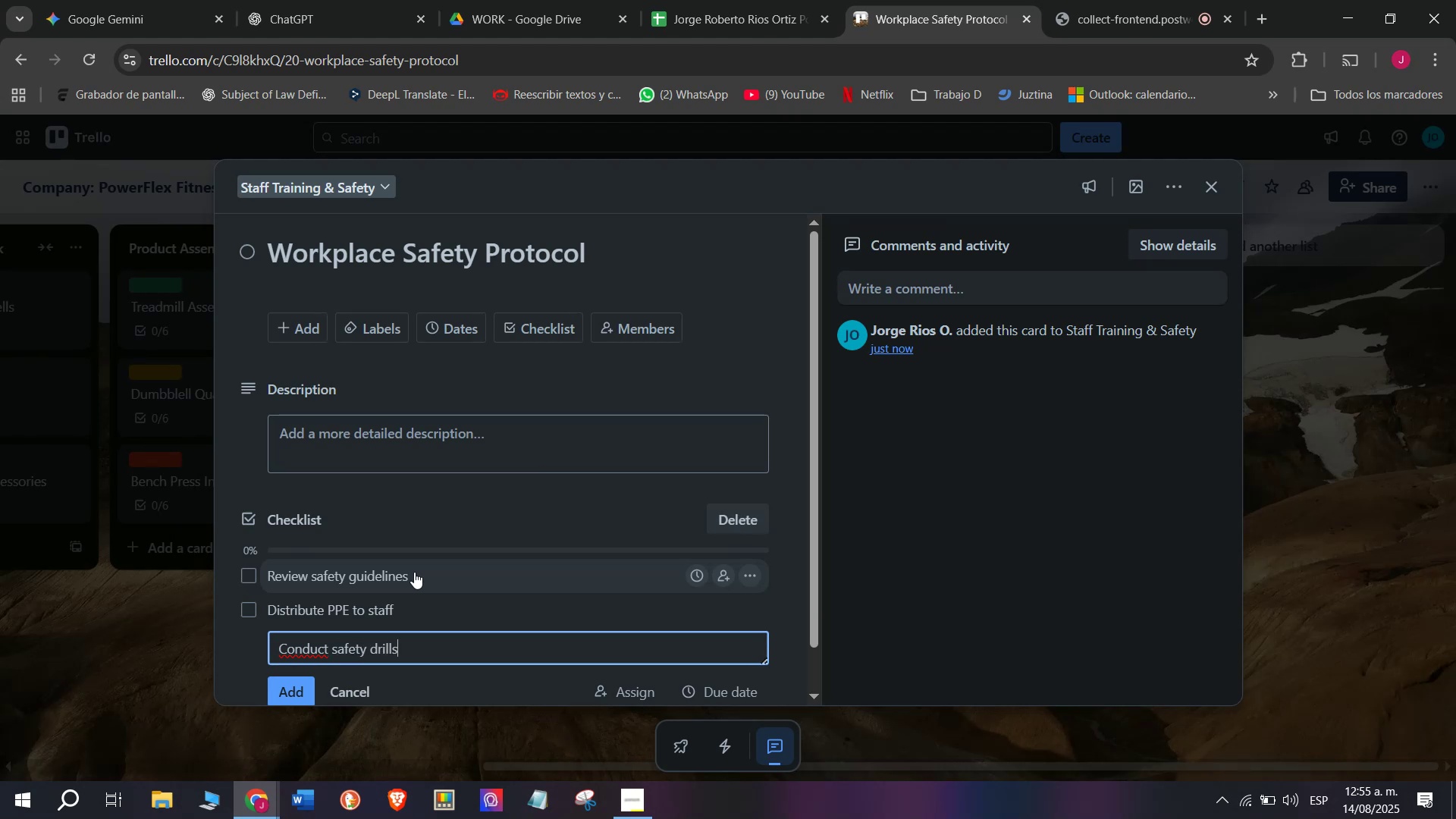 
key(Enter)
 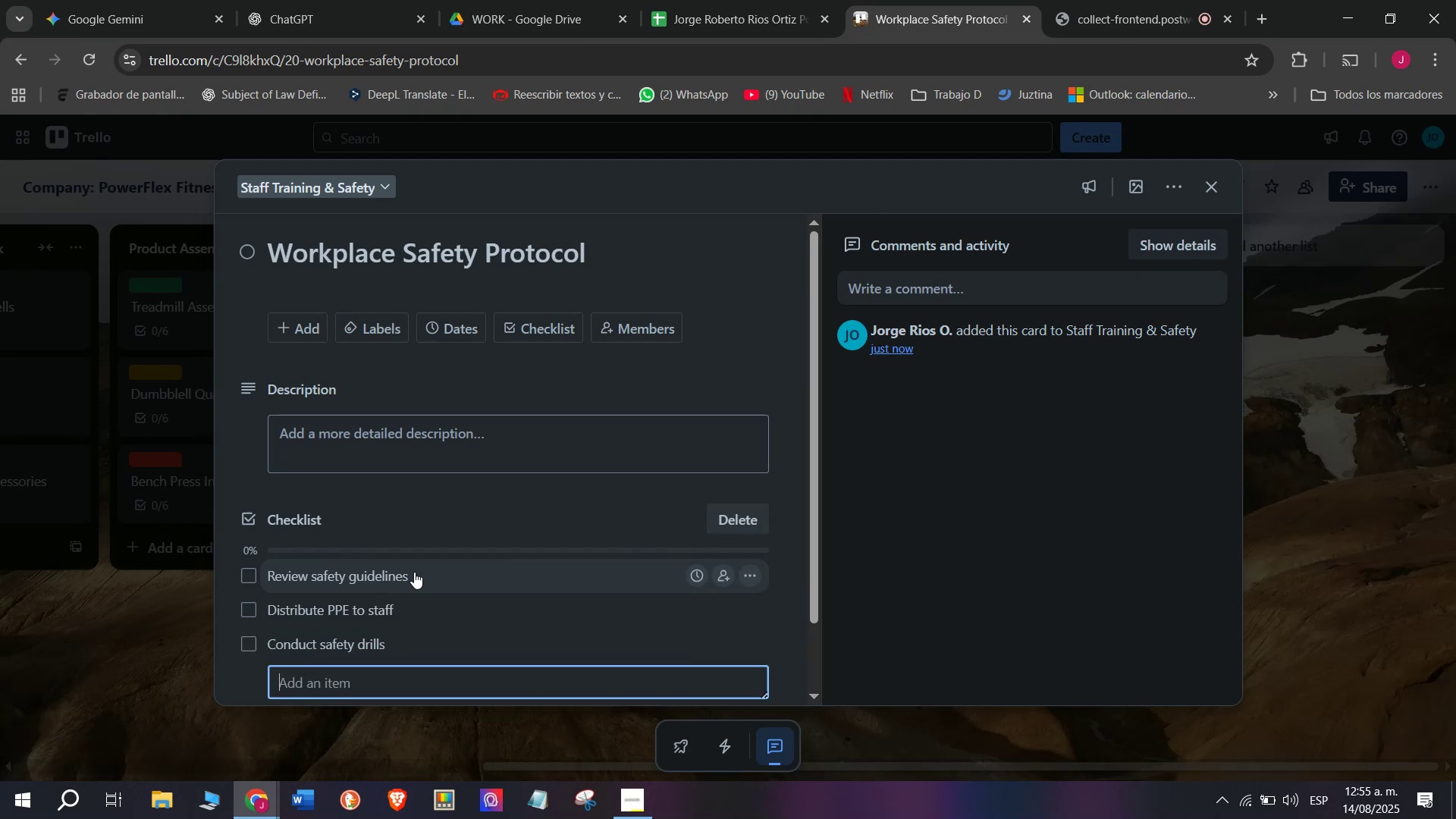 
type(Inpo)
key(Backspace)
key(Backspace)
type(spect worj)
key(Backspace)
type(k arewas)
key(Backspace)
key(Backspace)
key(Backspace)
type(as)
 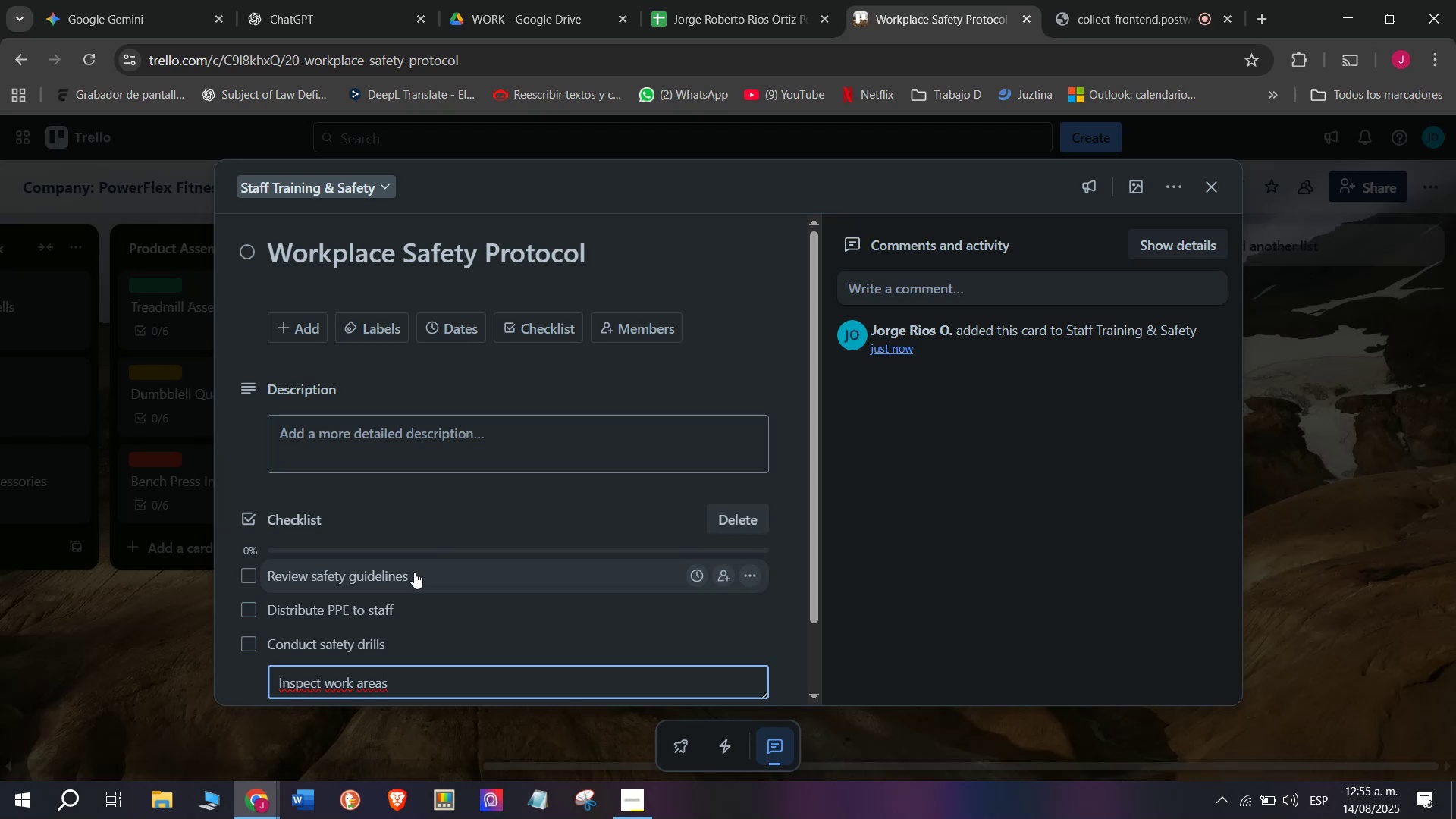 
key(Enter)
 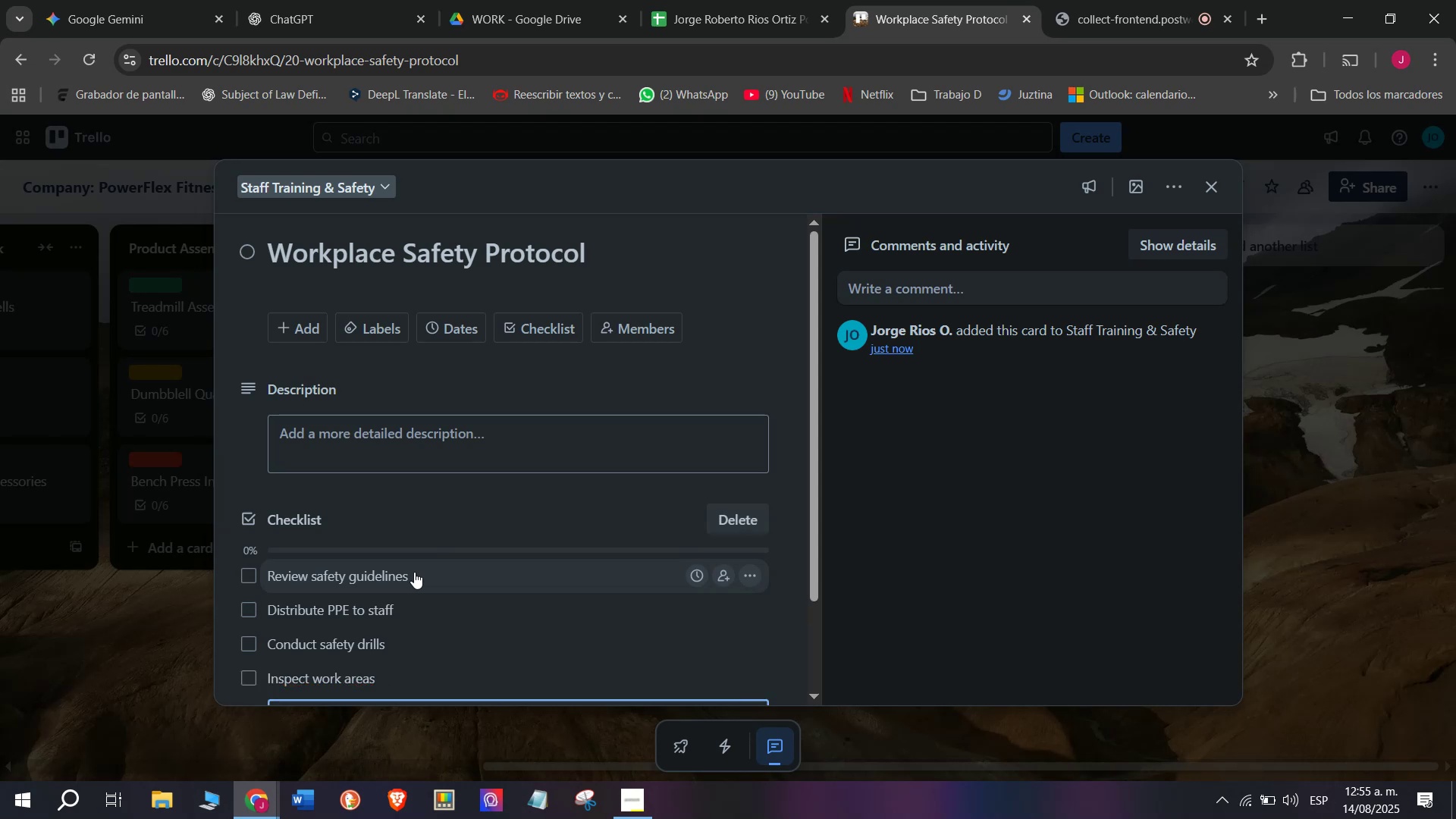 
type(Recopods)
key(Backspace)
key(Backspace)
key(Backspace)
key(Backspace)
key(Backspace)
key(Backspace)
type(cord coo)
key(Backspace)
key(Backspace)
type(ompliance reports)
 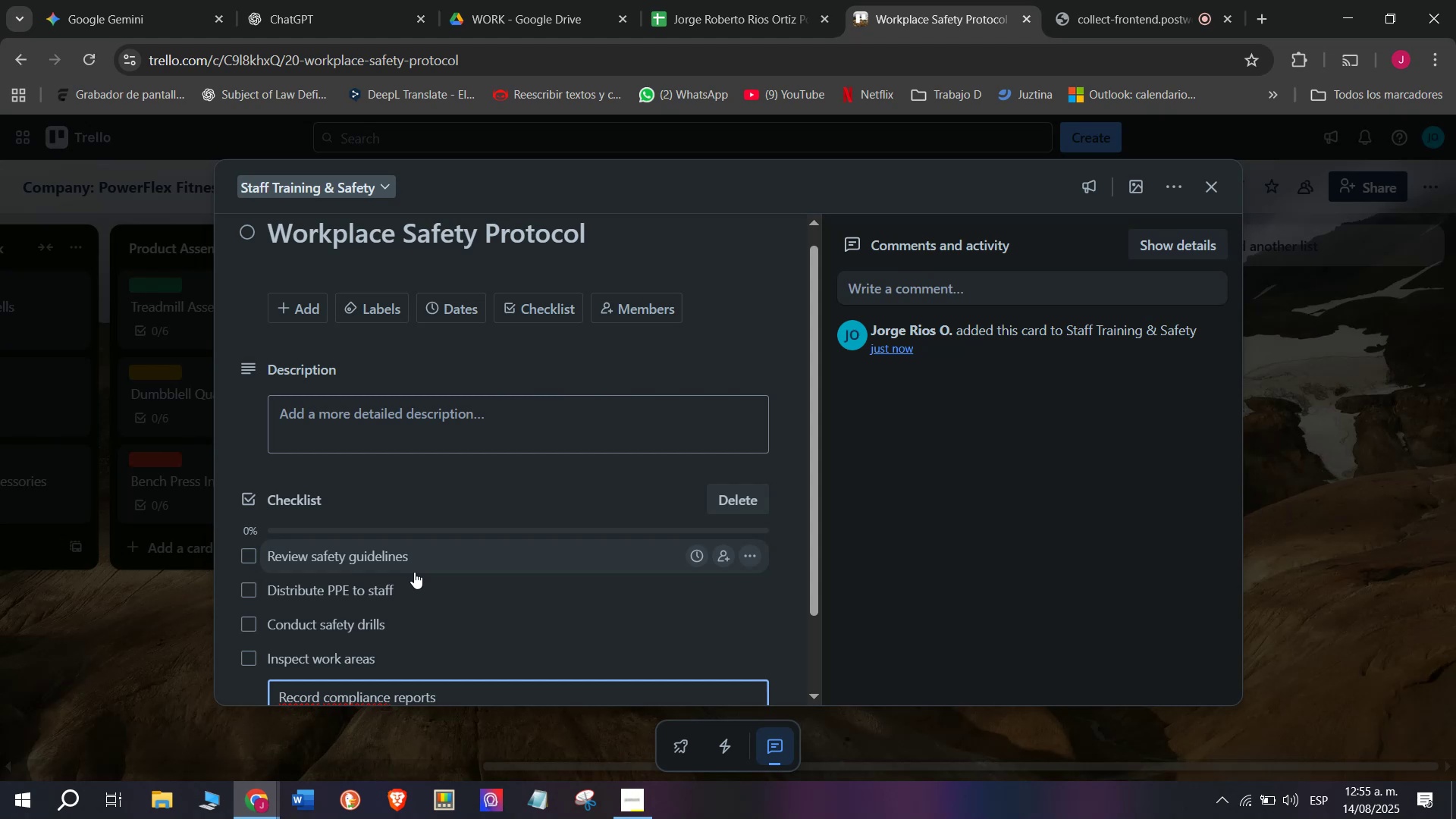 
key(Enter)
 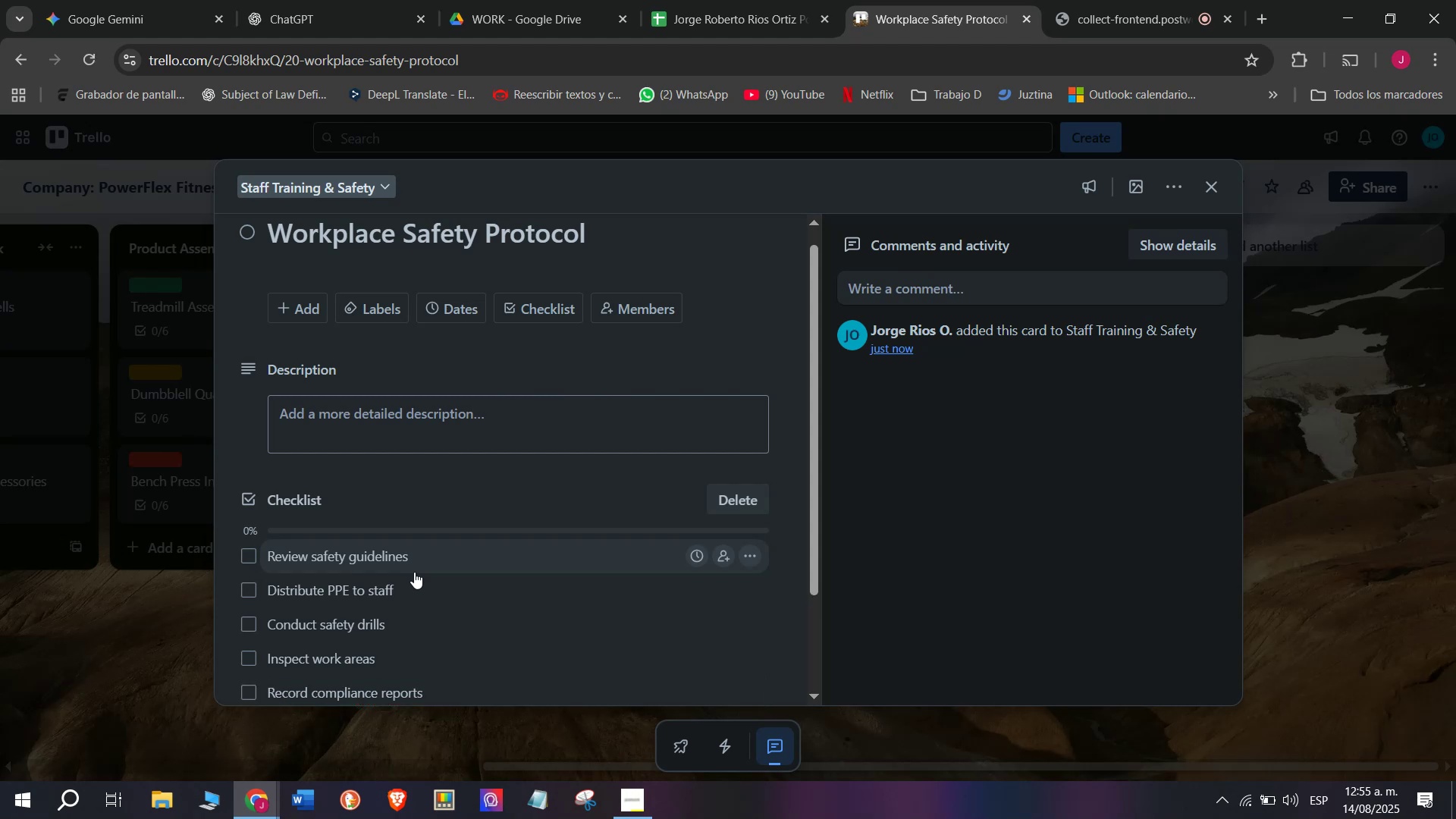 
scroll: coordinate [367, 465], scroll_direction: up, amount: 2.0
 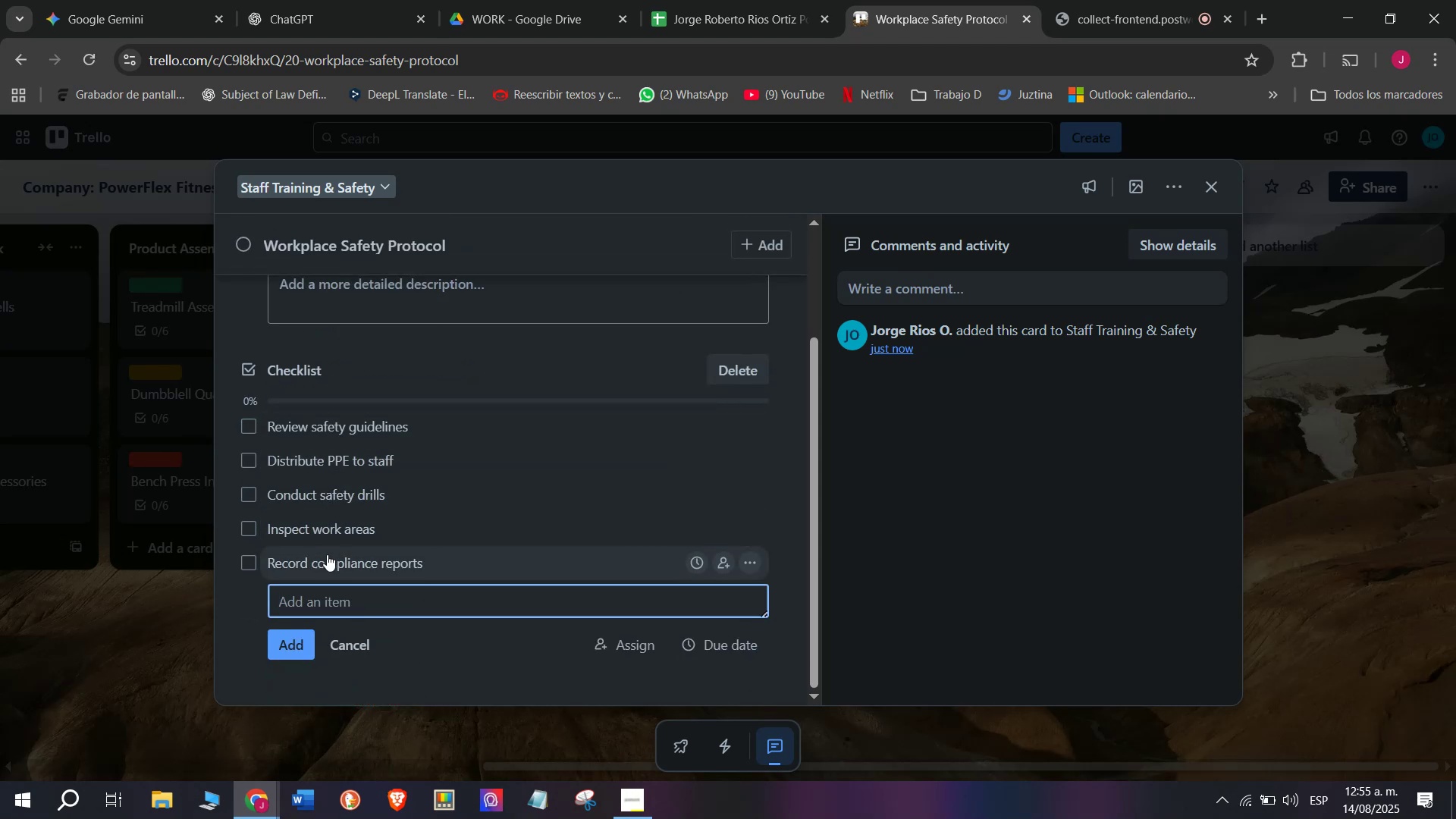 
type(D)
key(Backspace)
type(olloqw)
key(Backspace)
key(Backspace)
type(q)
key(Backspace)
type(w up white)
key(Backspace)
 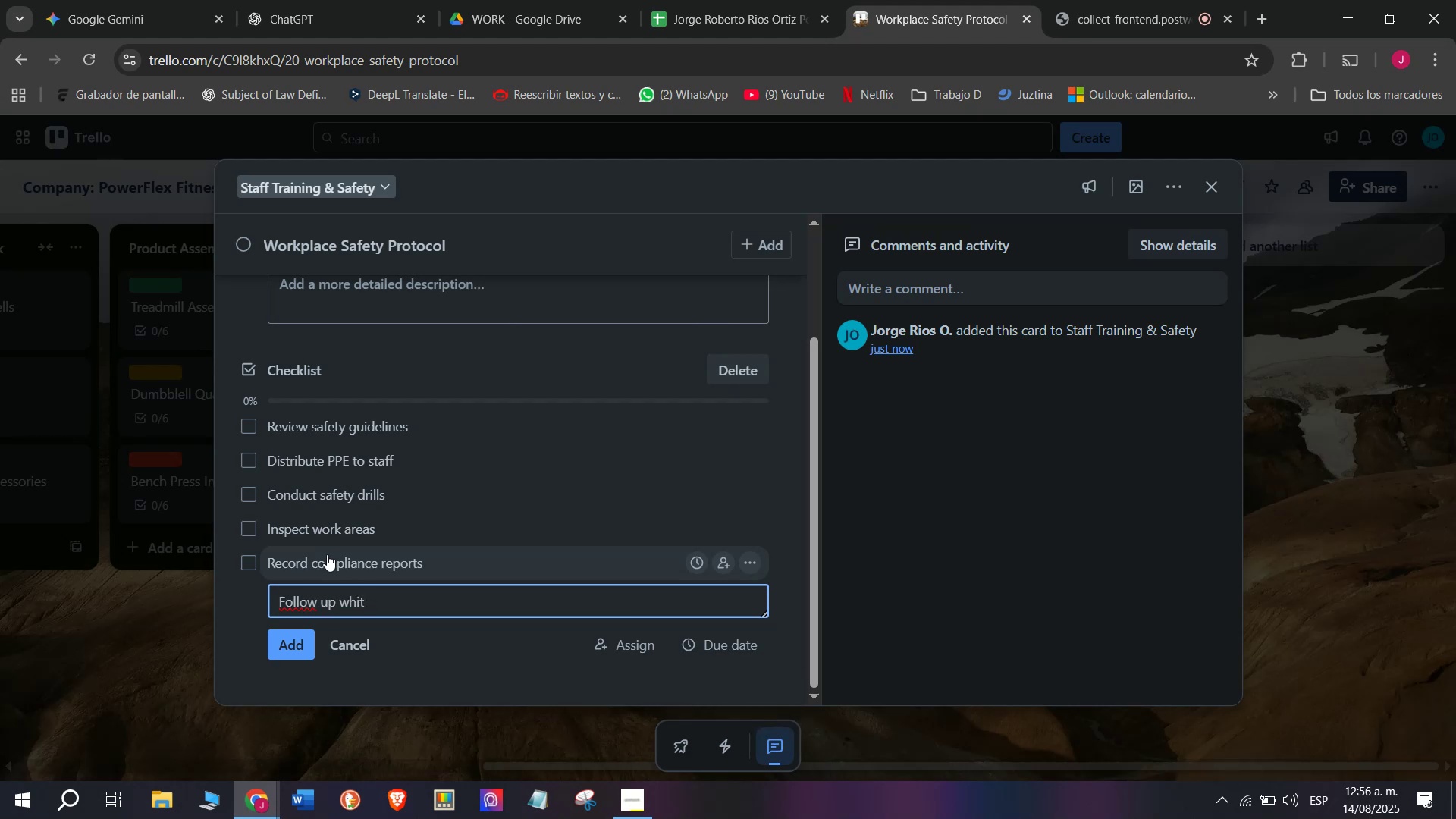 
hold_key(key=F, duration=0.33)
 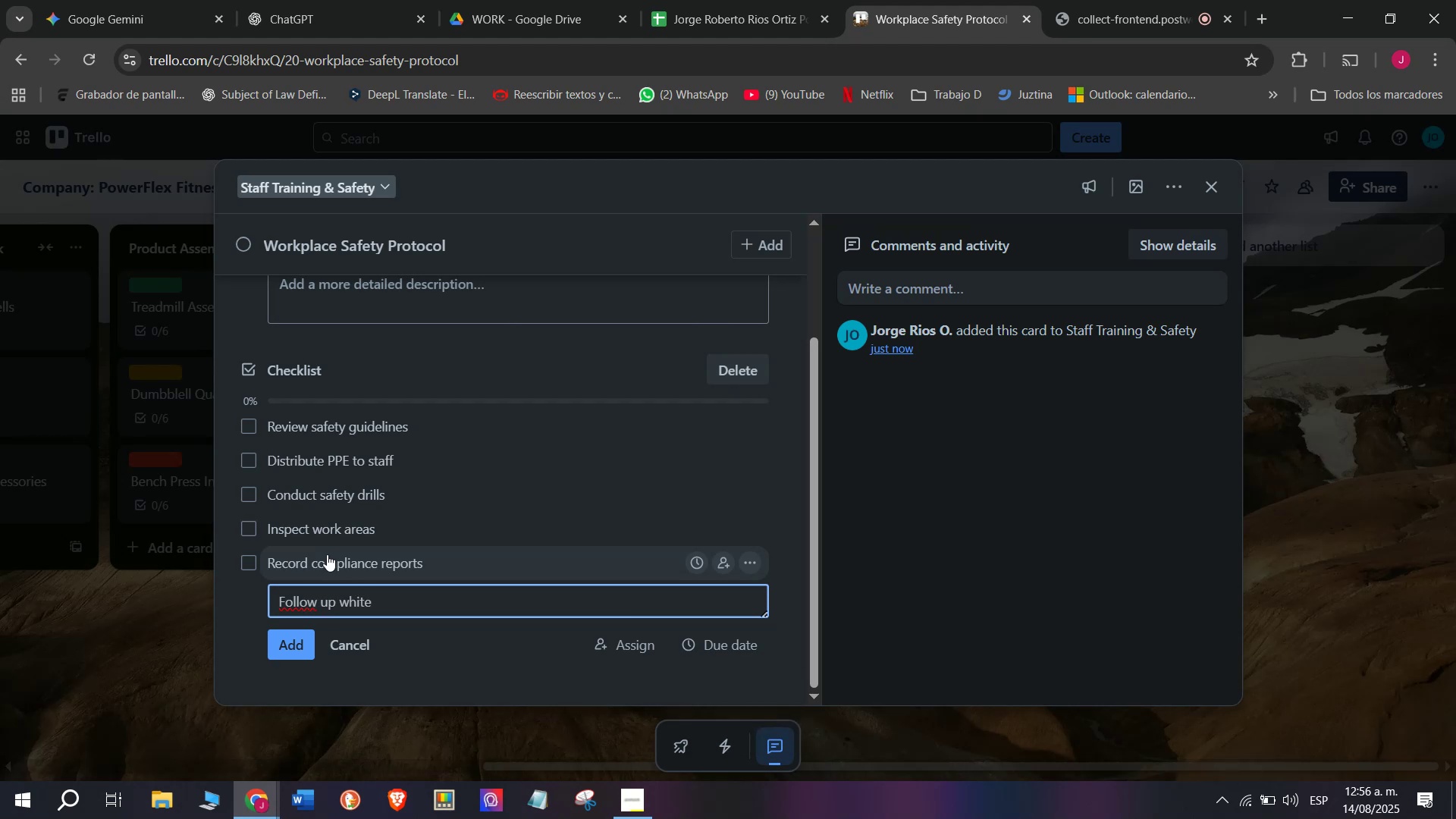 
key(Backspace)
key(Backspace)
key(Backspace)
type(ith as)
key(Backspace)
type(udist)
 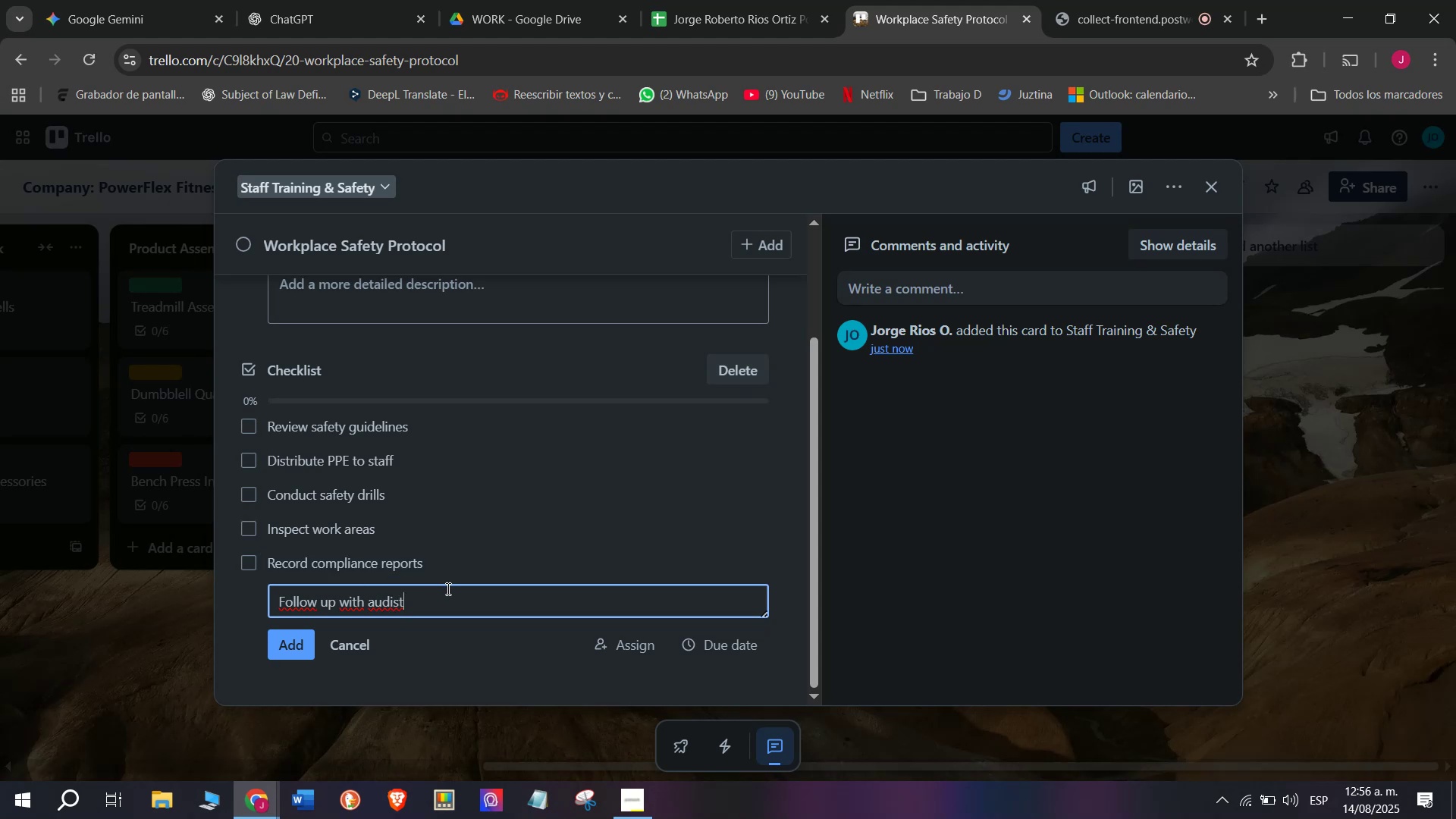 
key(Enter)
 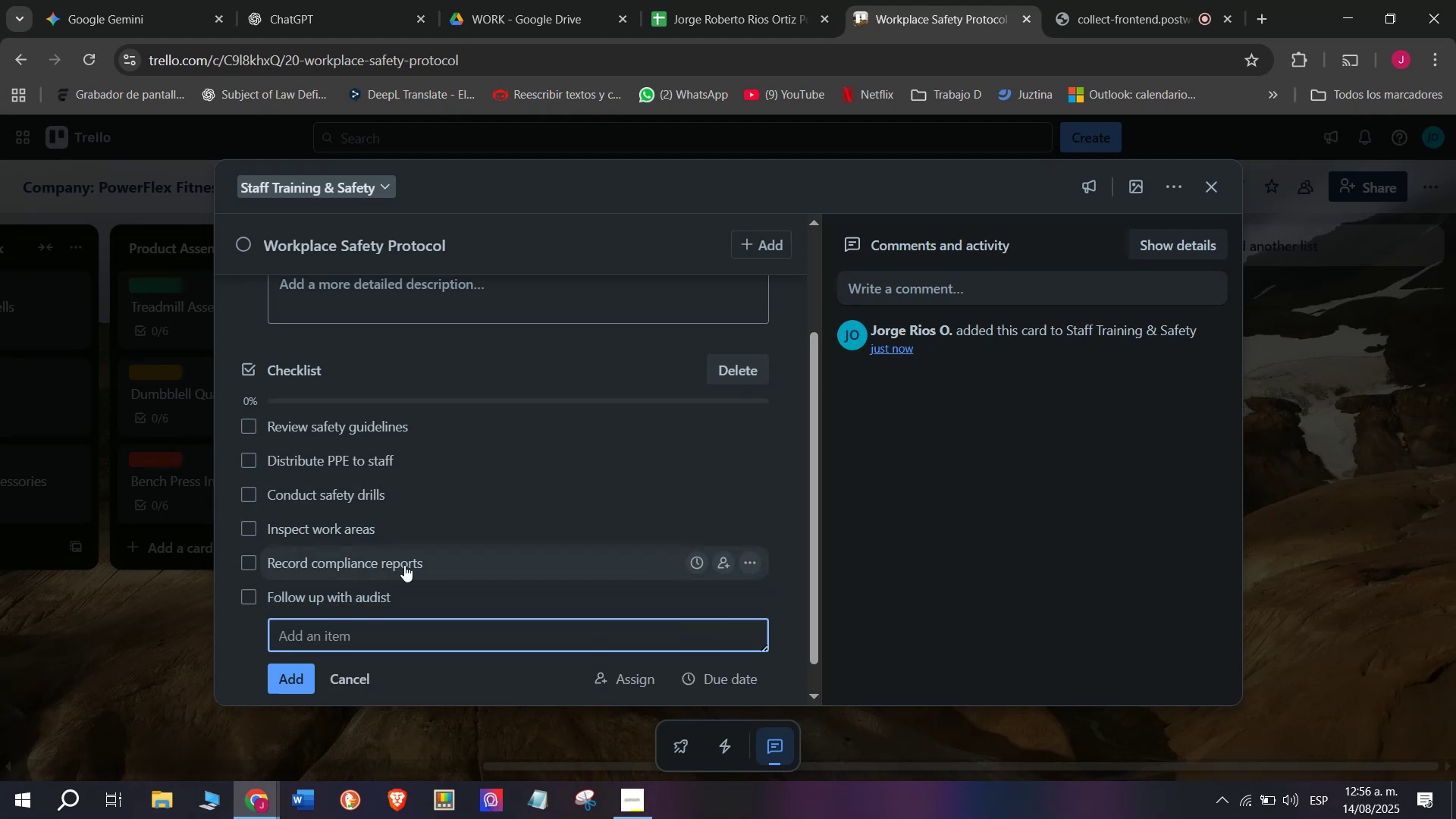 
scroll: coordinate [478, 554], scroll_direction: up, amount: 3.0
 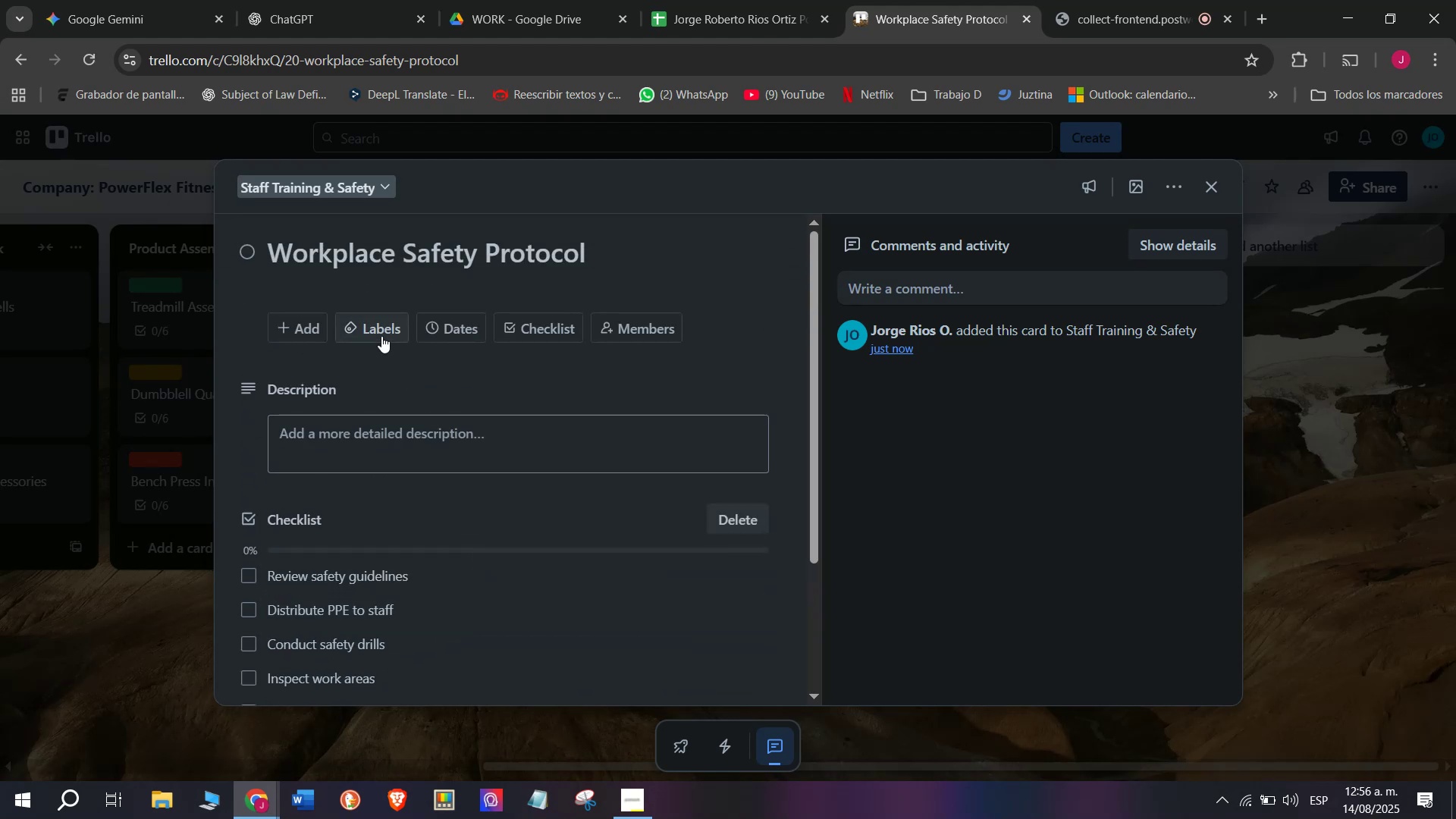 
left_click([381, 332])
 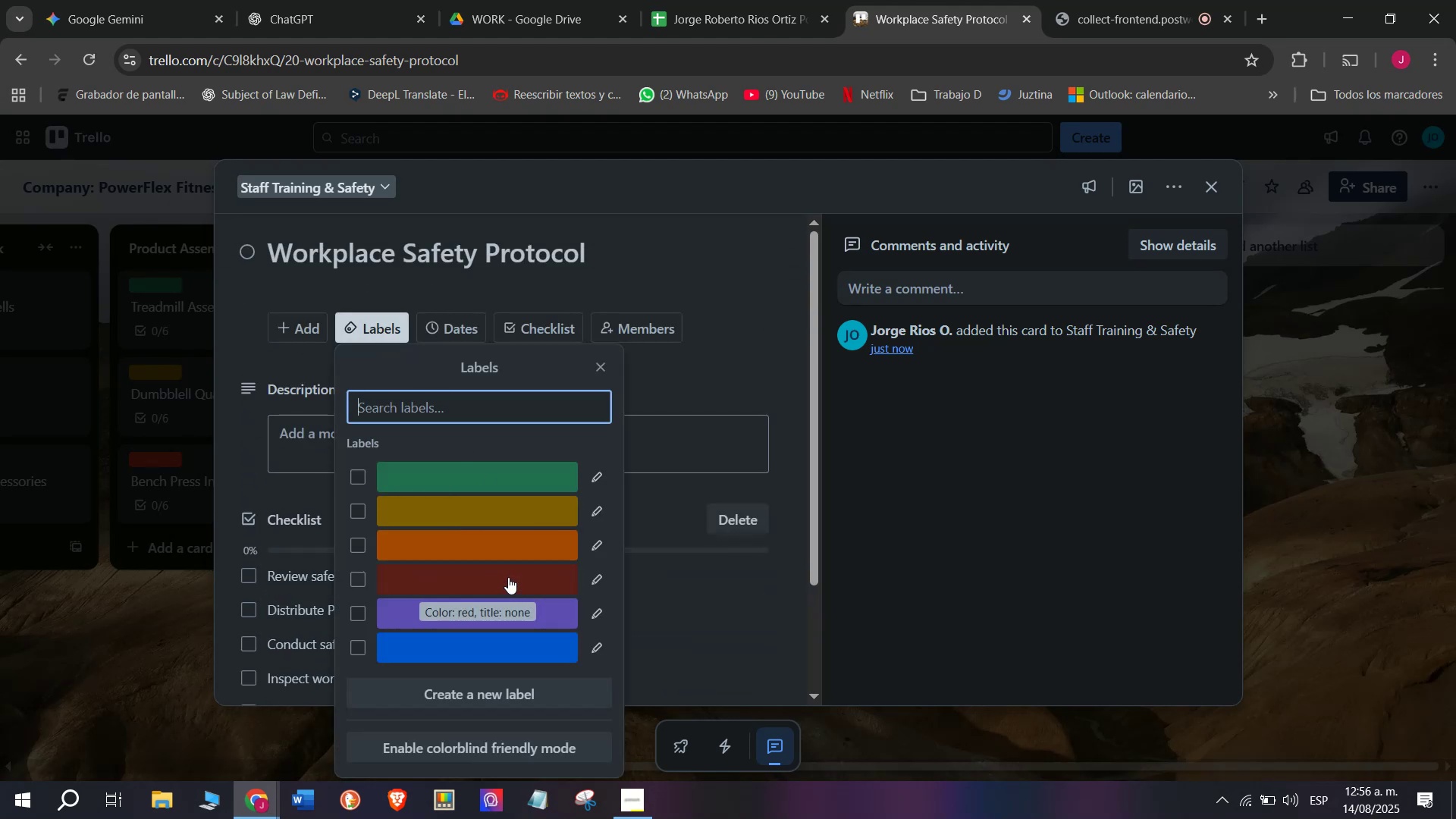 
left_click([508, 576])
 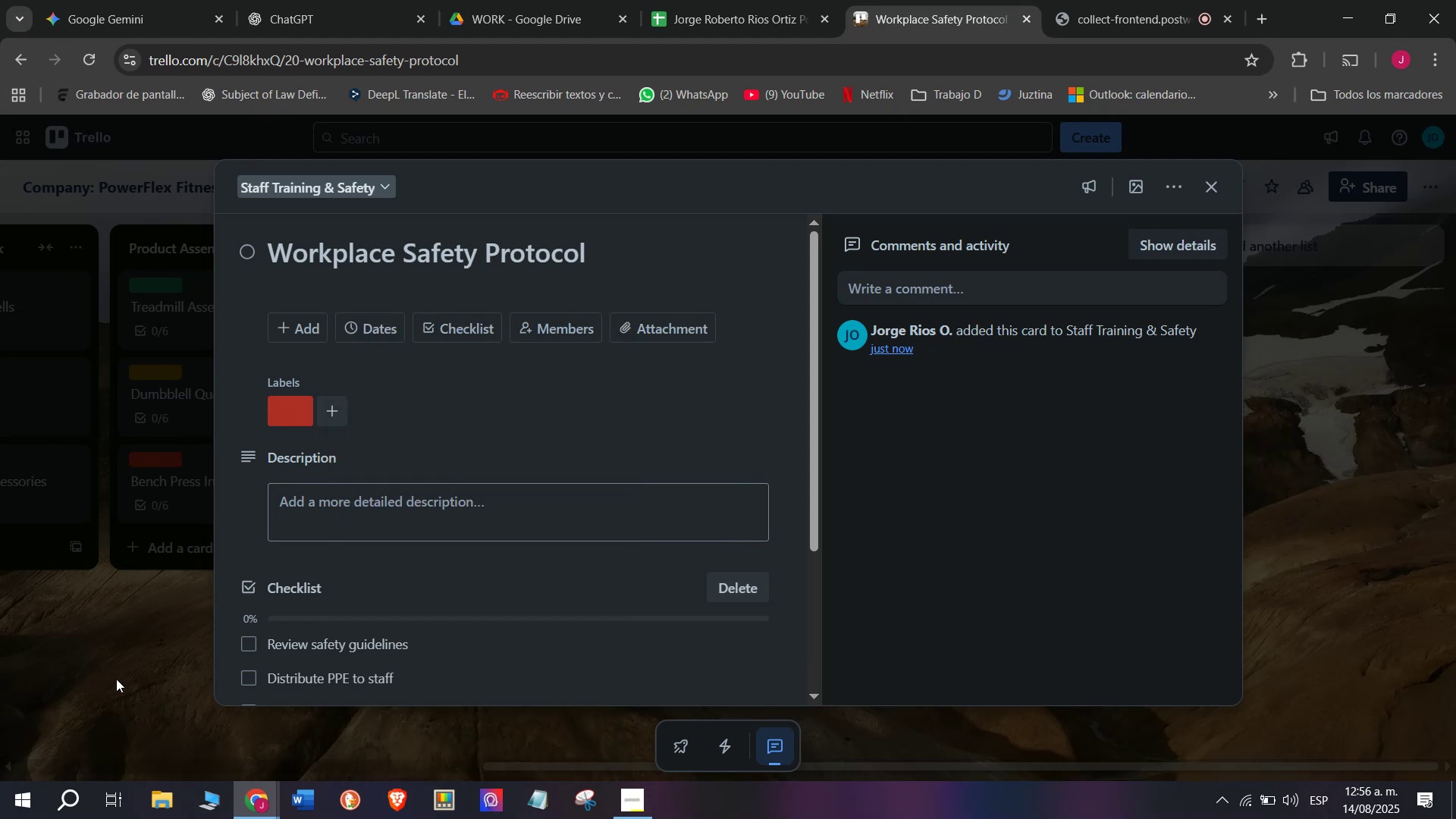 
left_click([132, 667])
 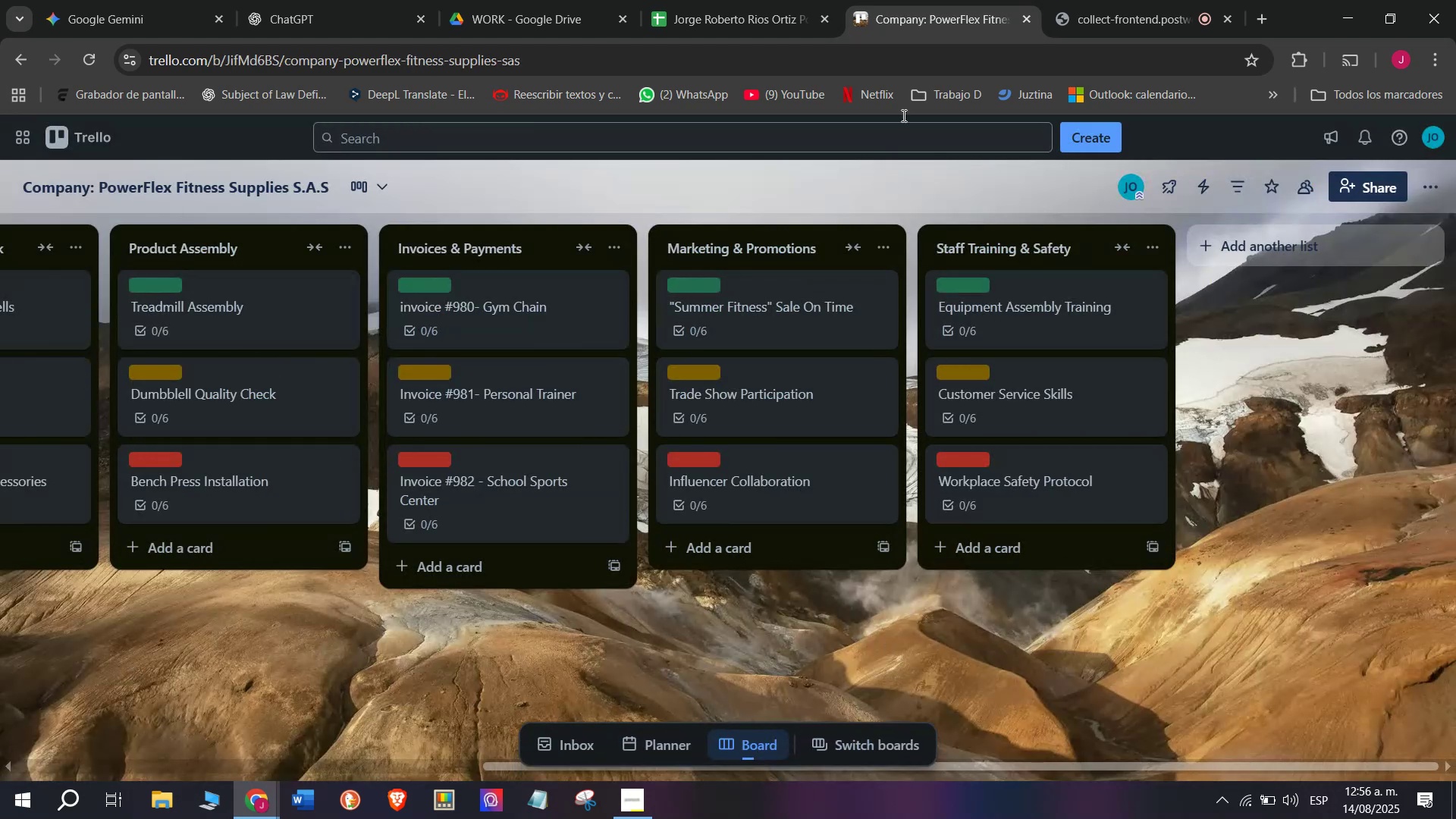 
left_click([1084, 0])
 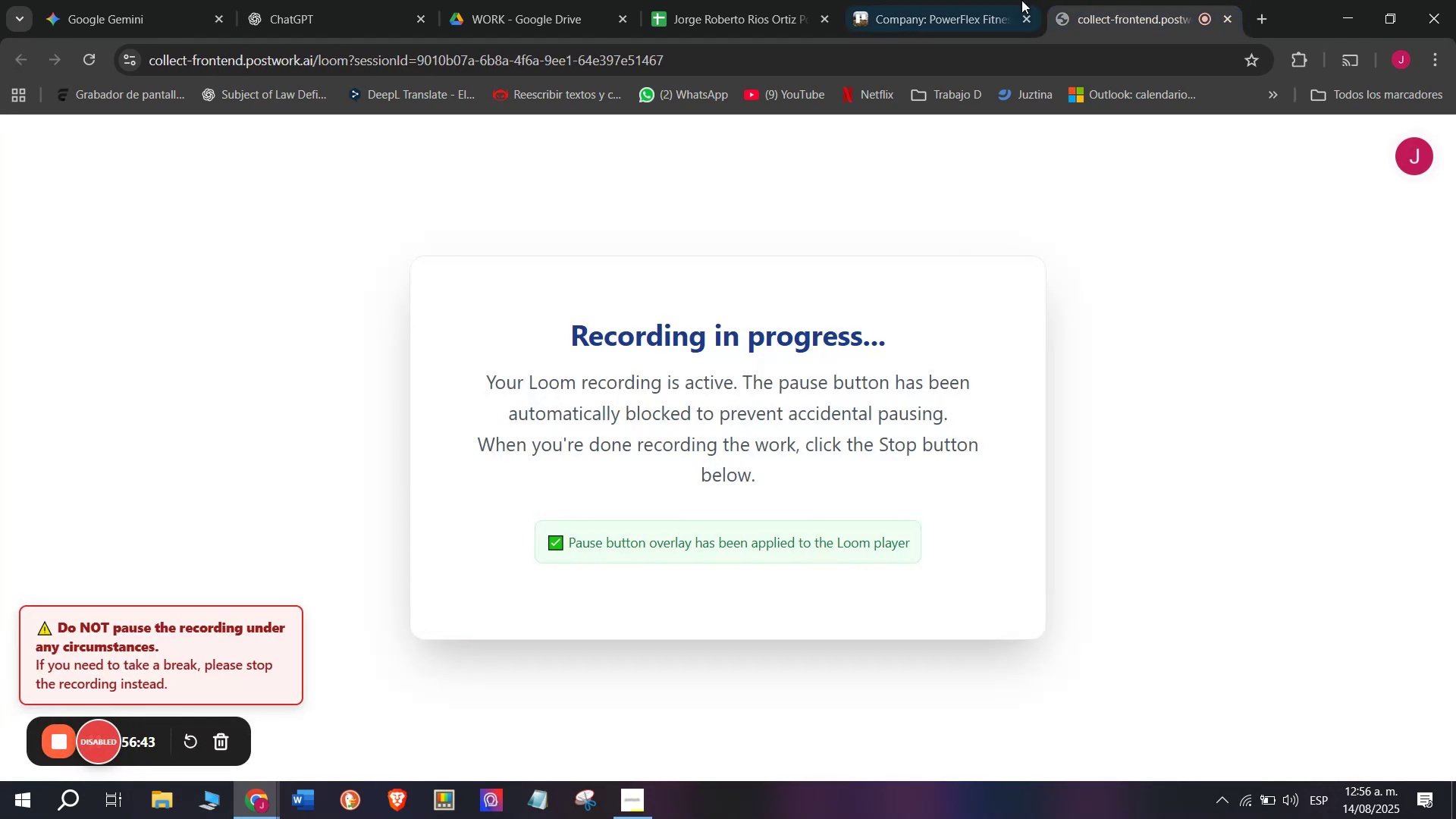 
left_click([965, 0])
 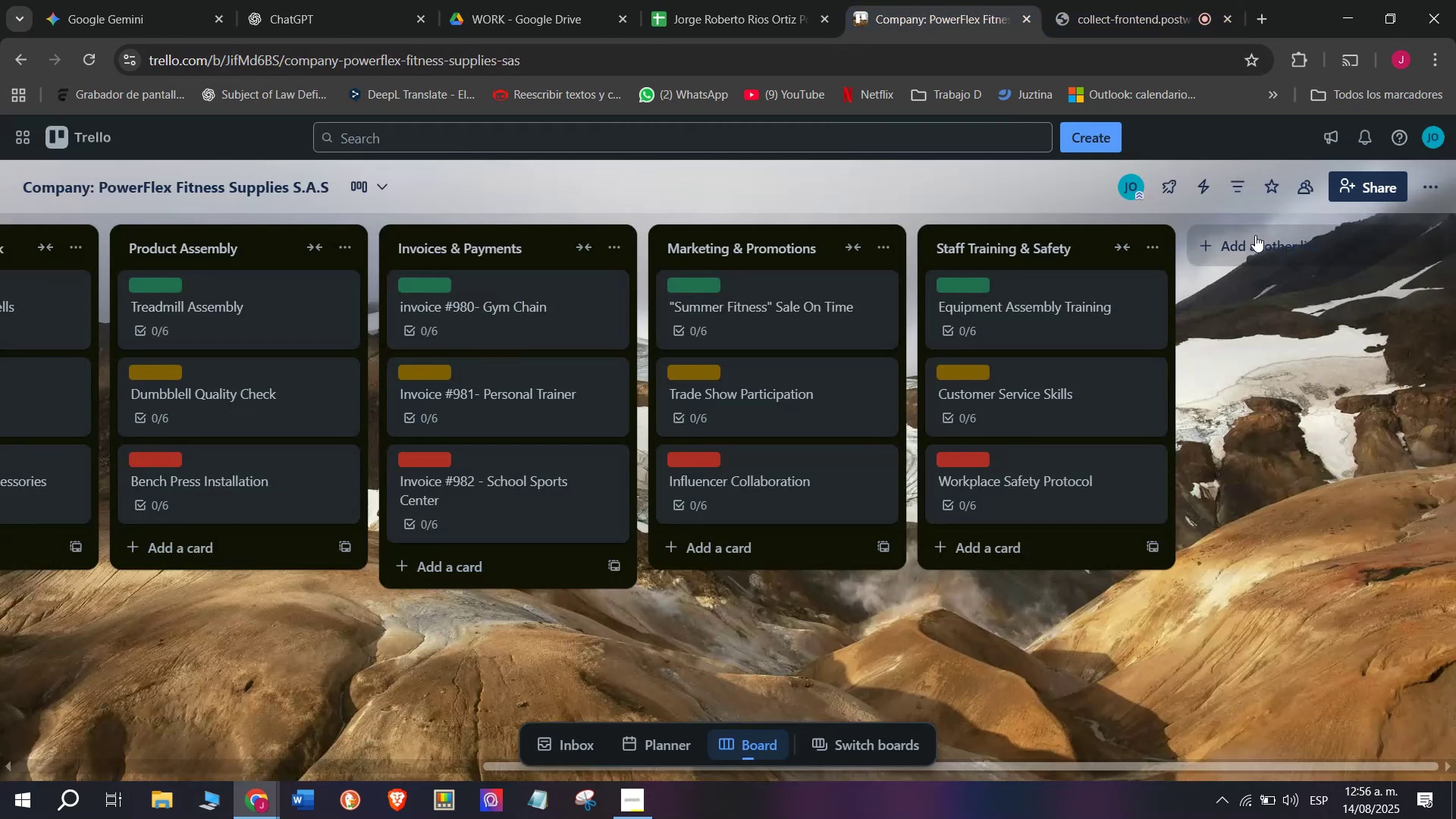 
left_click([1261, 237])
 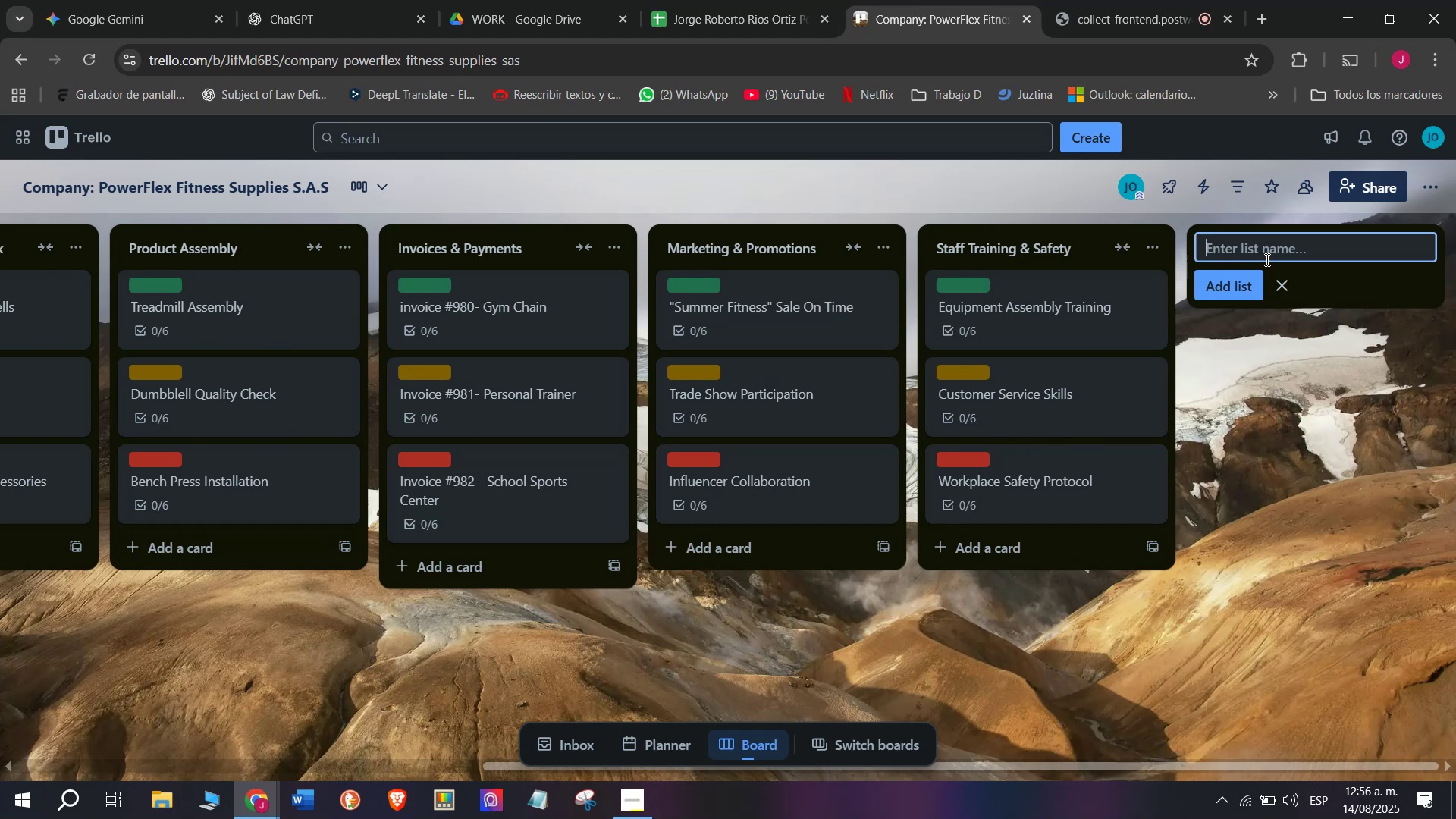 
wait(7.32)
 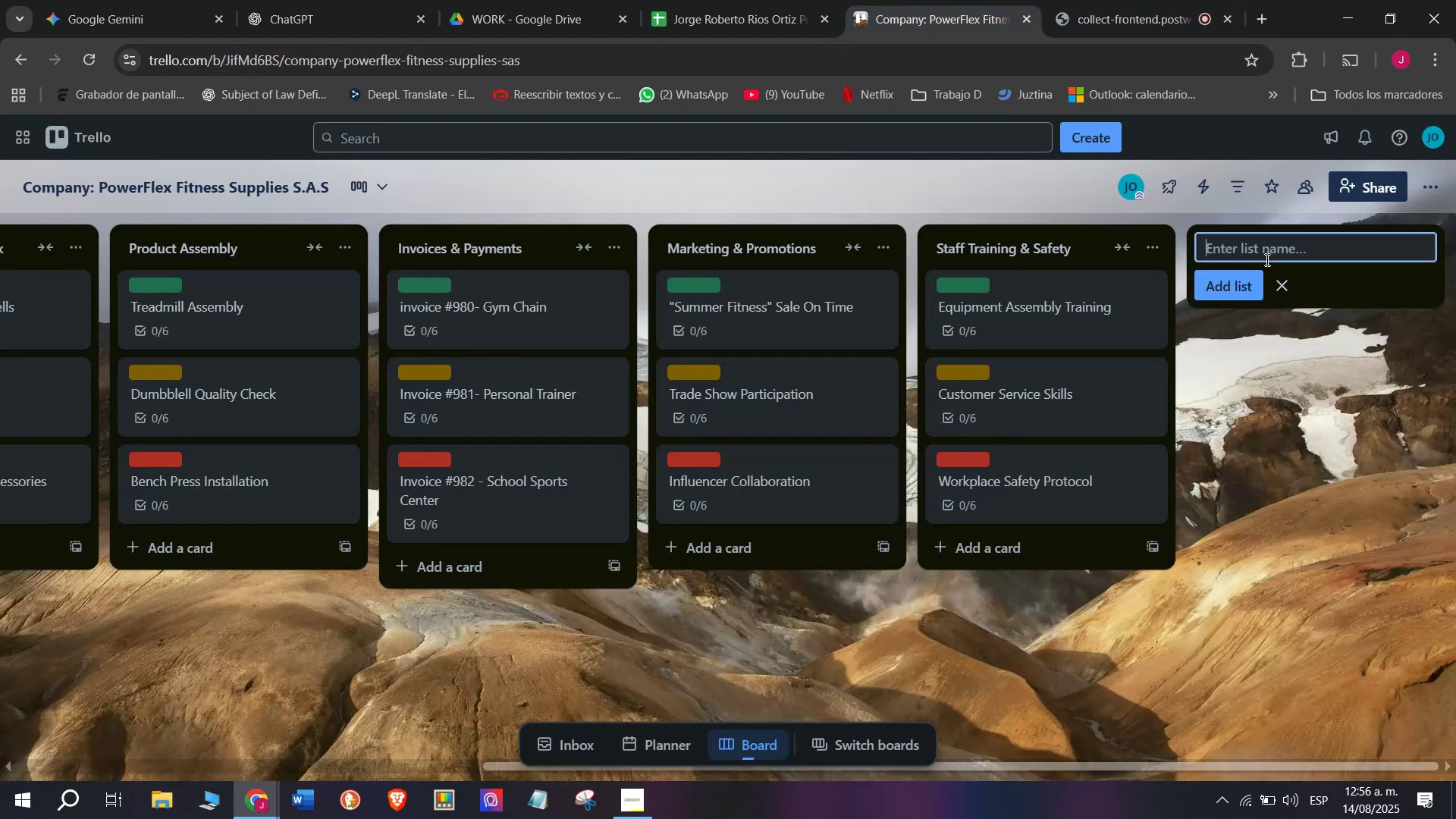 
type(Logisti)
 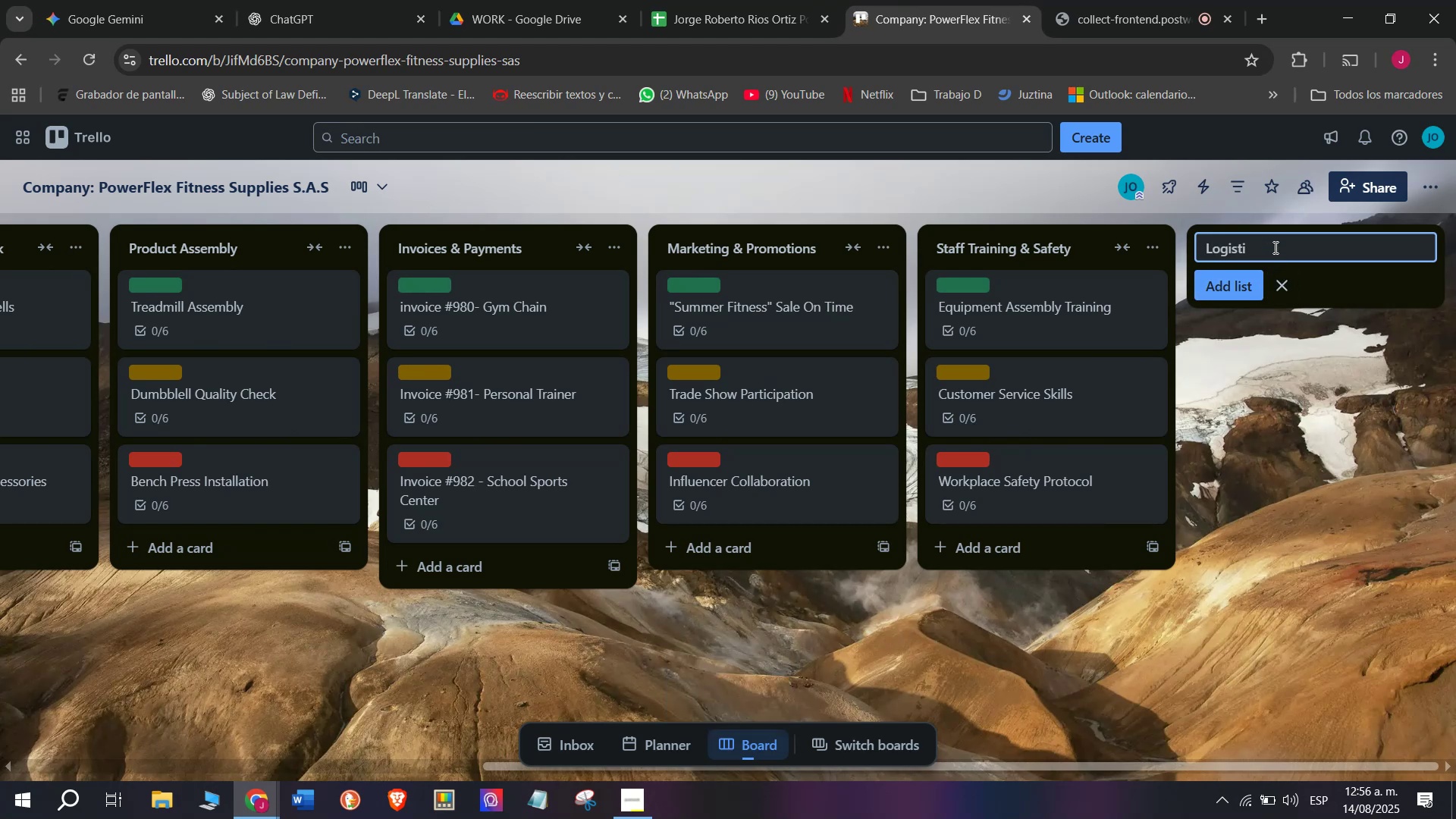 
wait(6.79)
 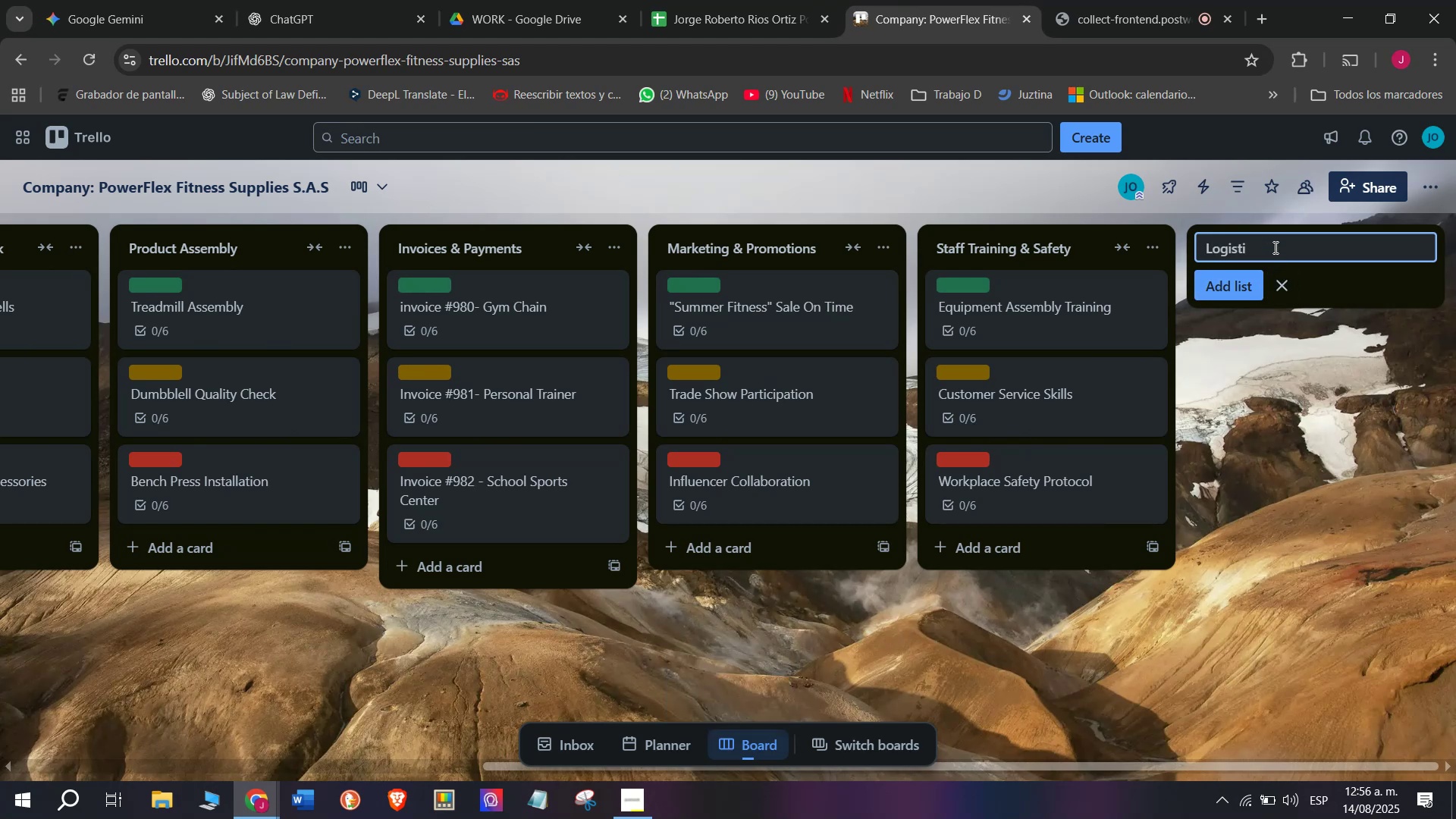 
type(cs ^  Tranns)
key(Backspace)
key(Backspace)
key(Backspace)
type(sportation)
 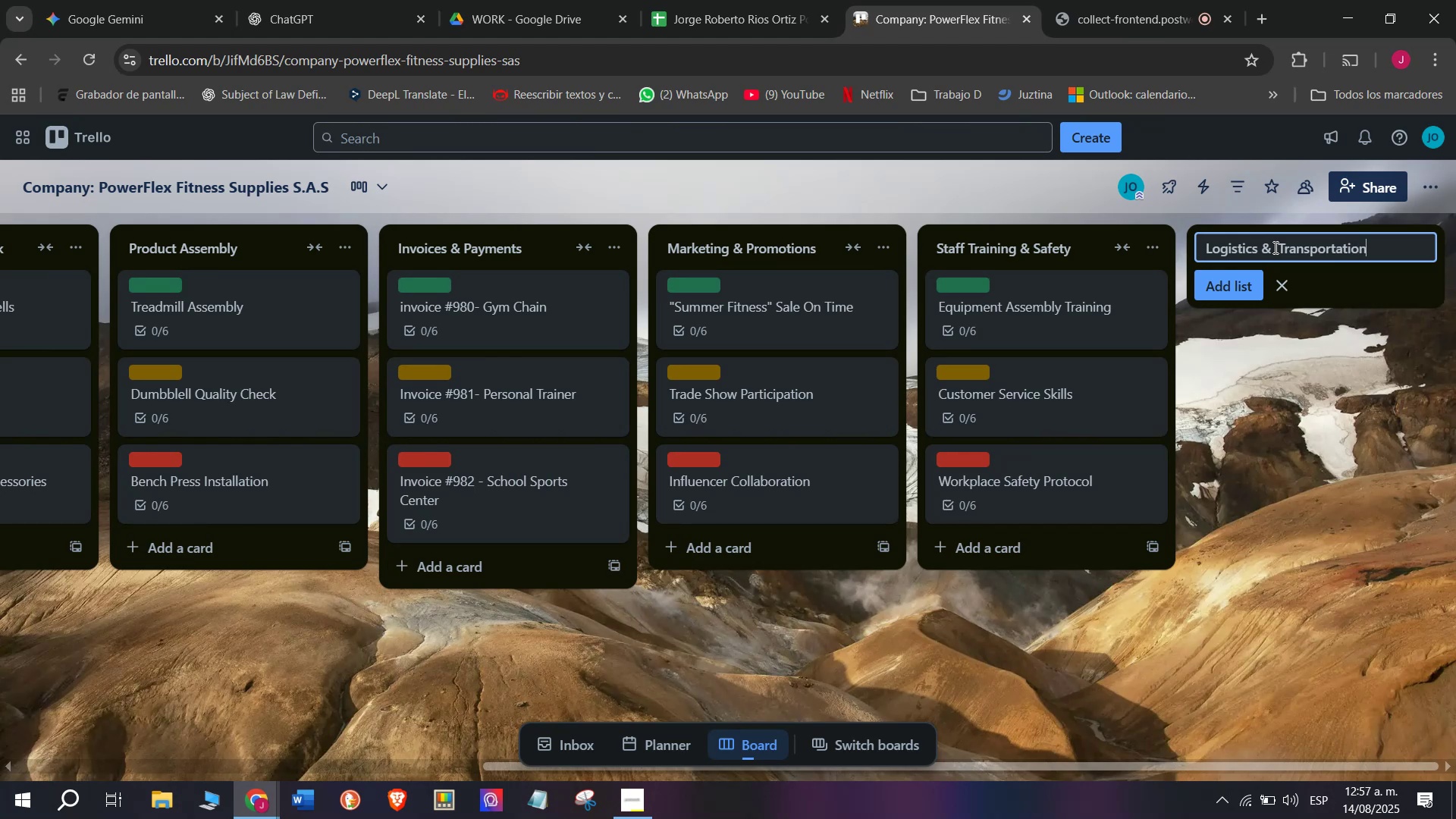 
key(Enter)
 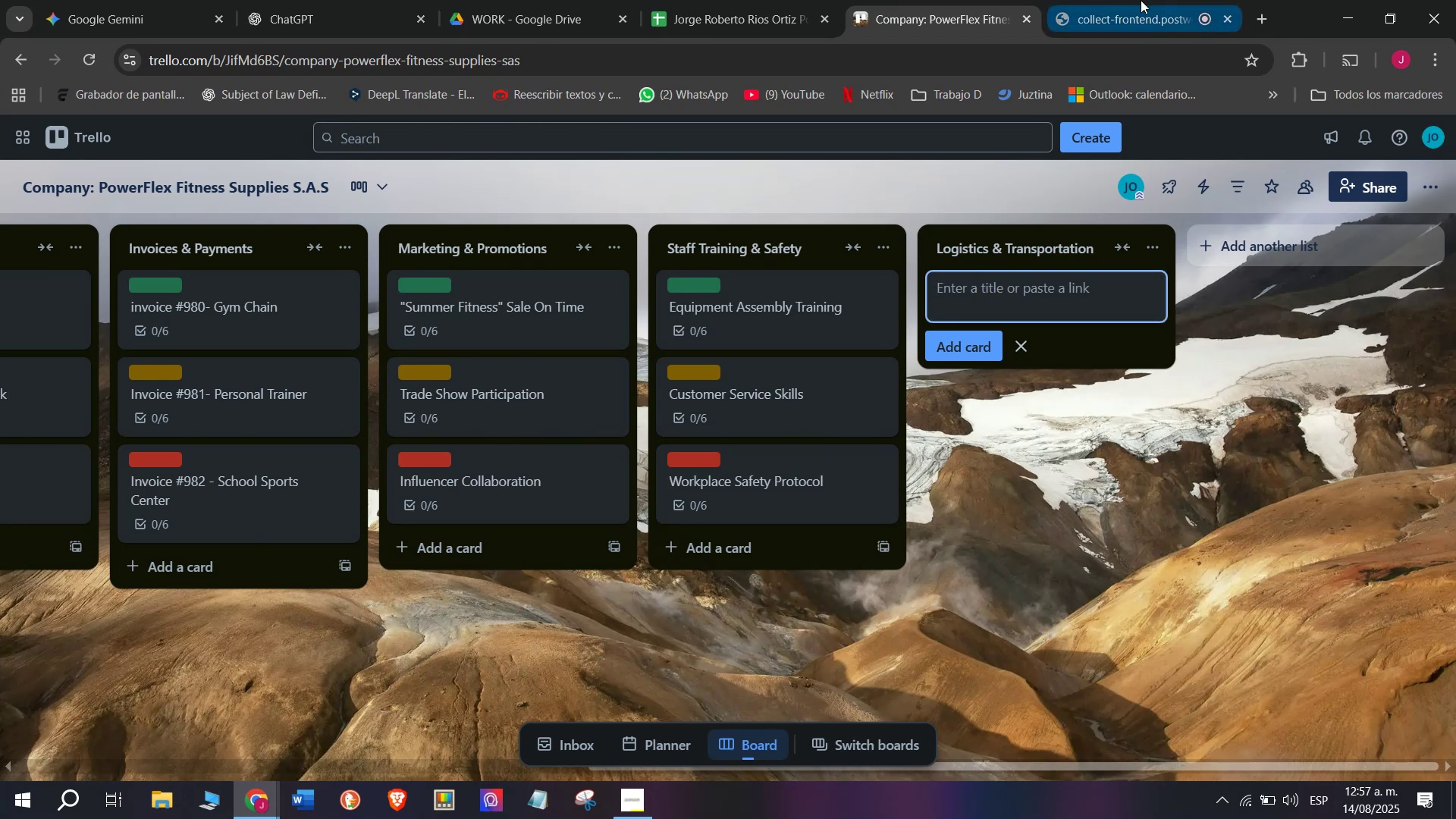 
wait(5.08)
 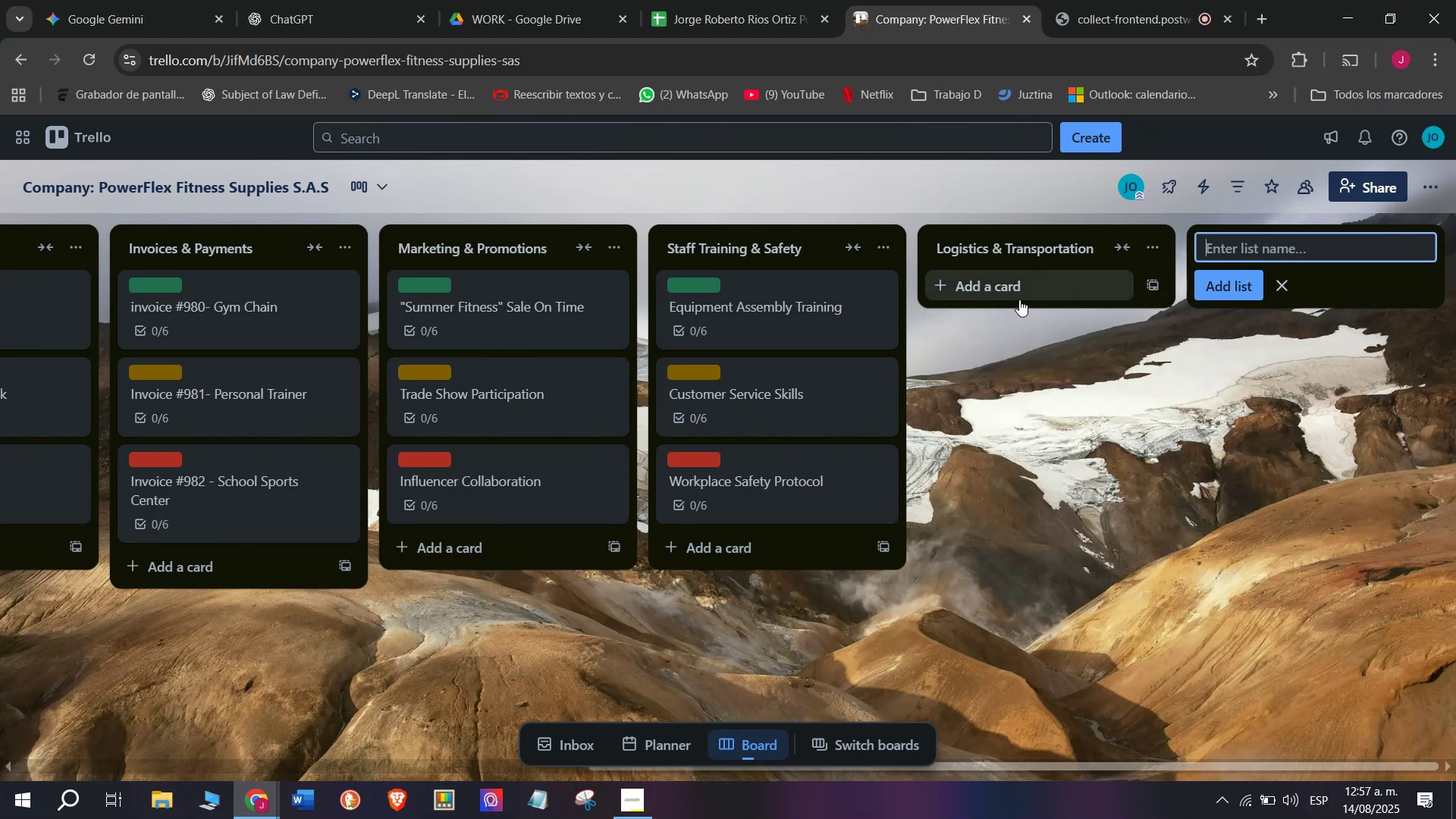 
left_click([970, 0])
 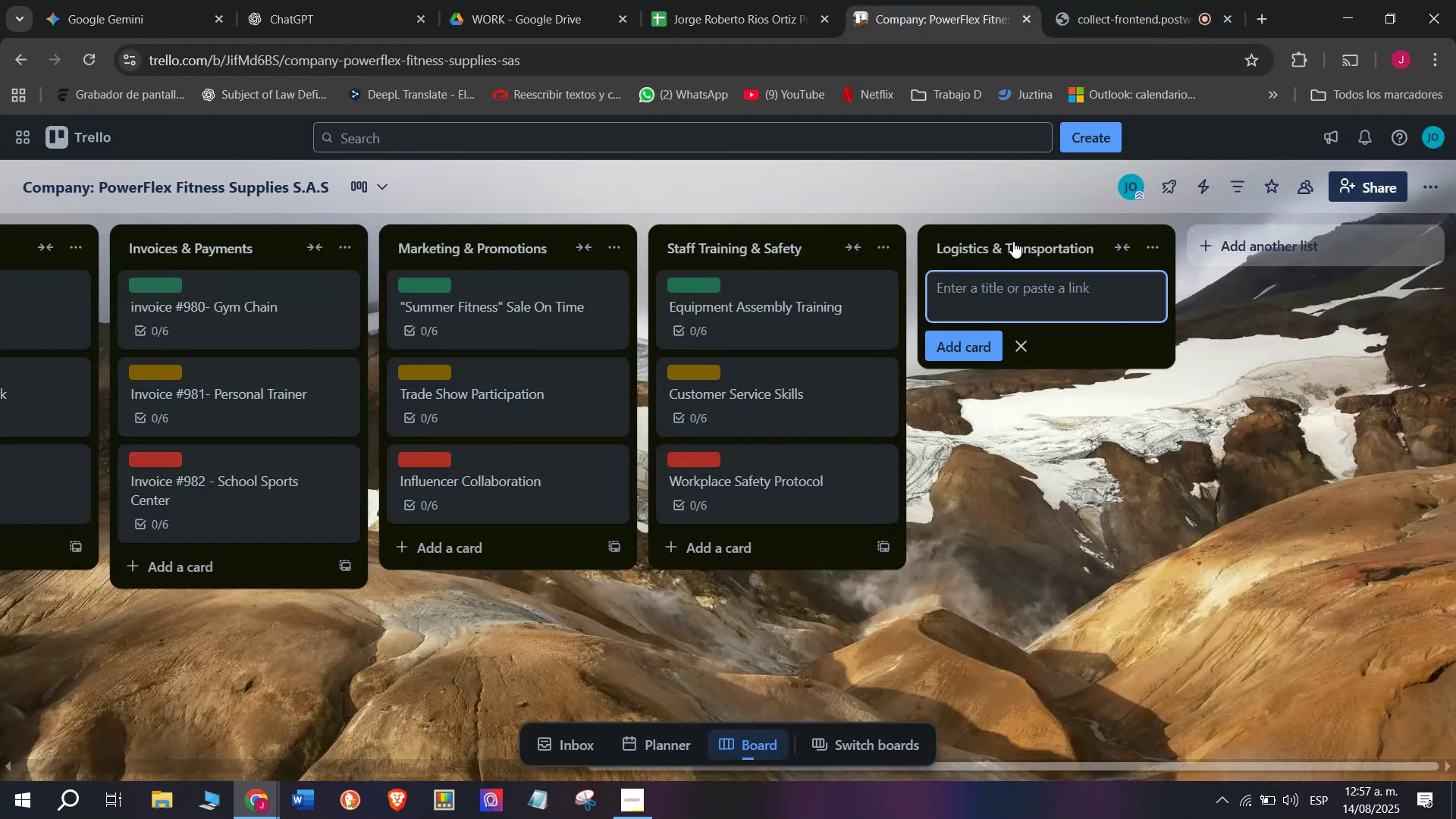 
left_click([1046, 286])
 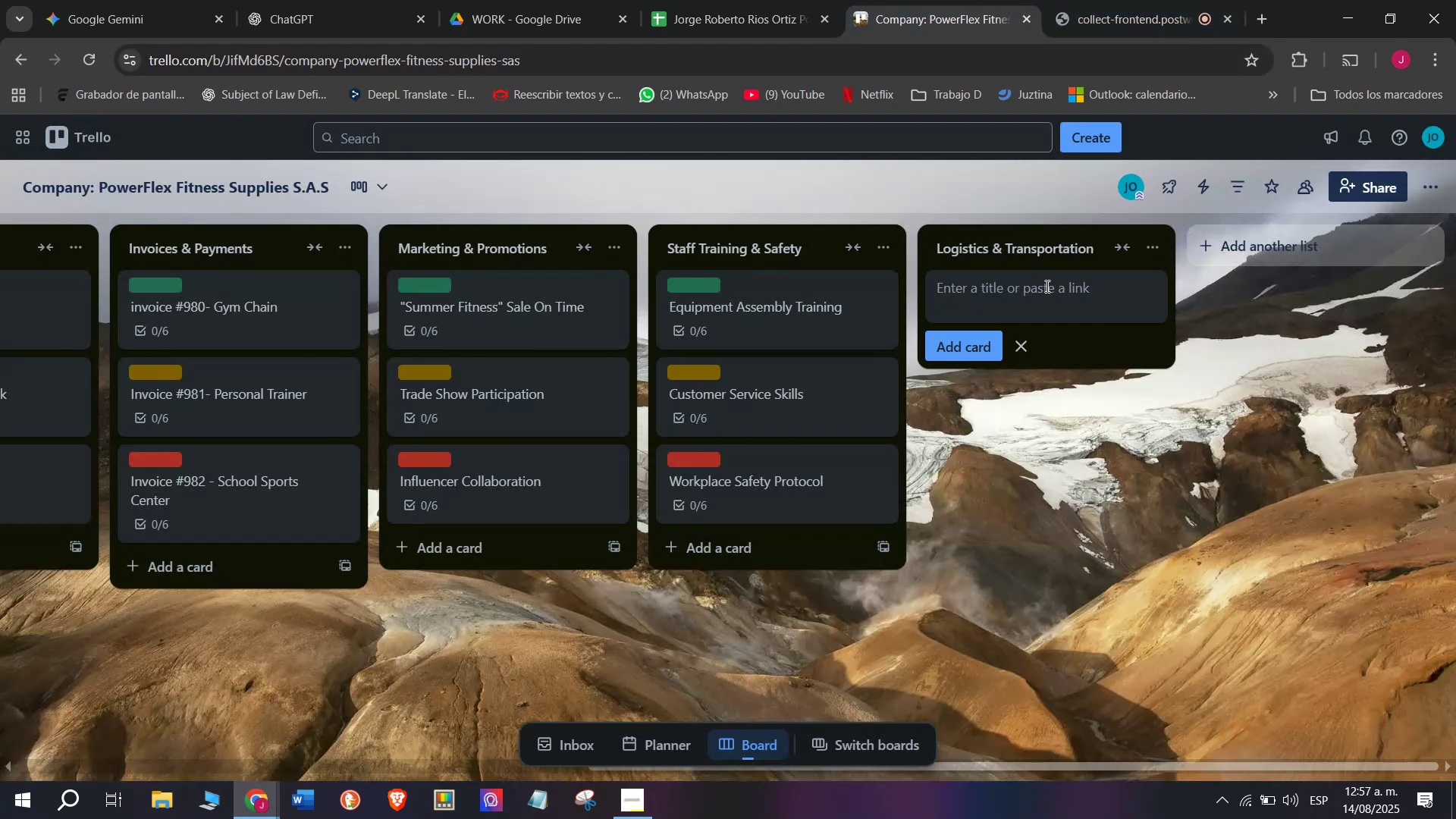 
type(Local Delk)
key(Backspace)
type(ivery )
key(Backspace)
type(- )
key(Tab)
type(Md)
 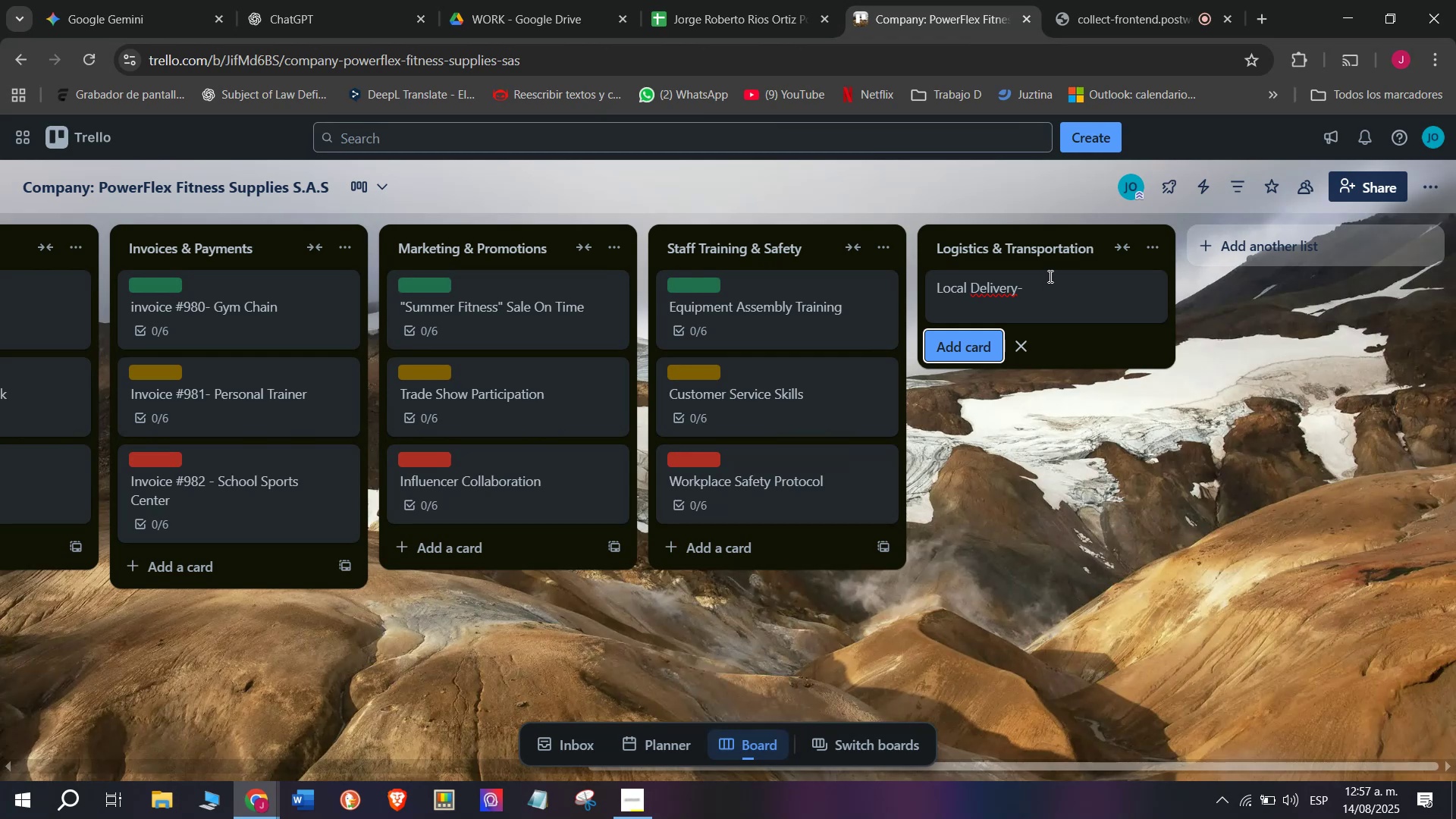 
left_click([1049, 284])
 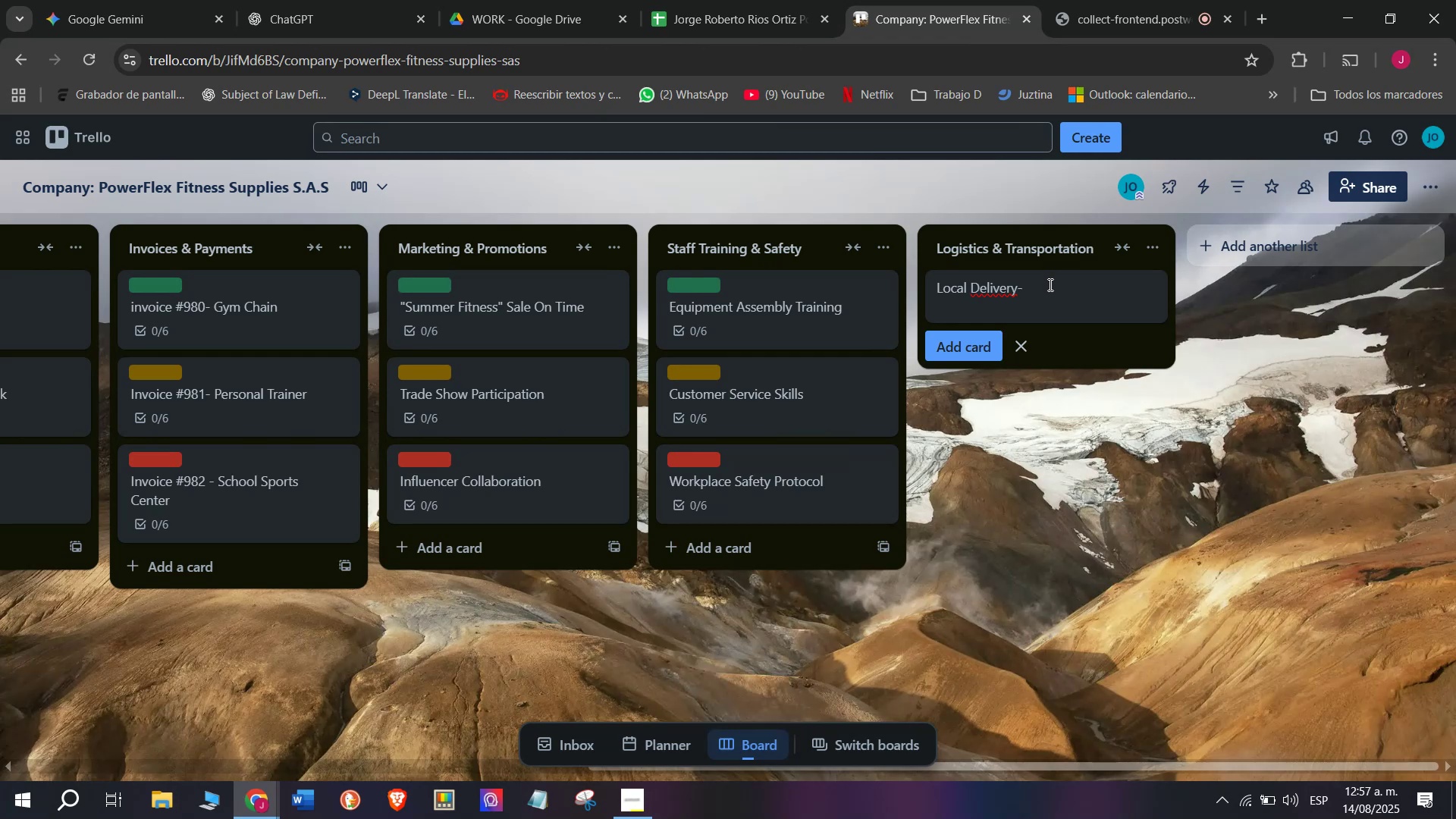 
type(Medekl)
key(Backspace)
key(Backspace)
type(llin)
 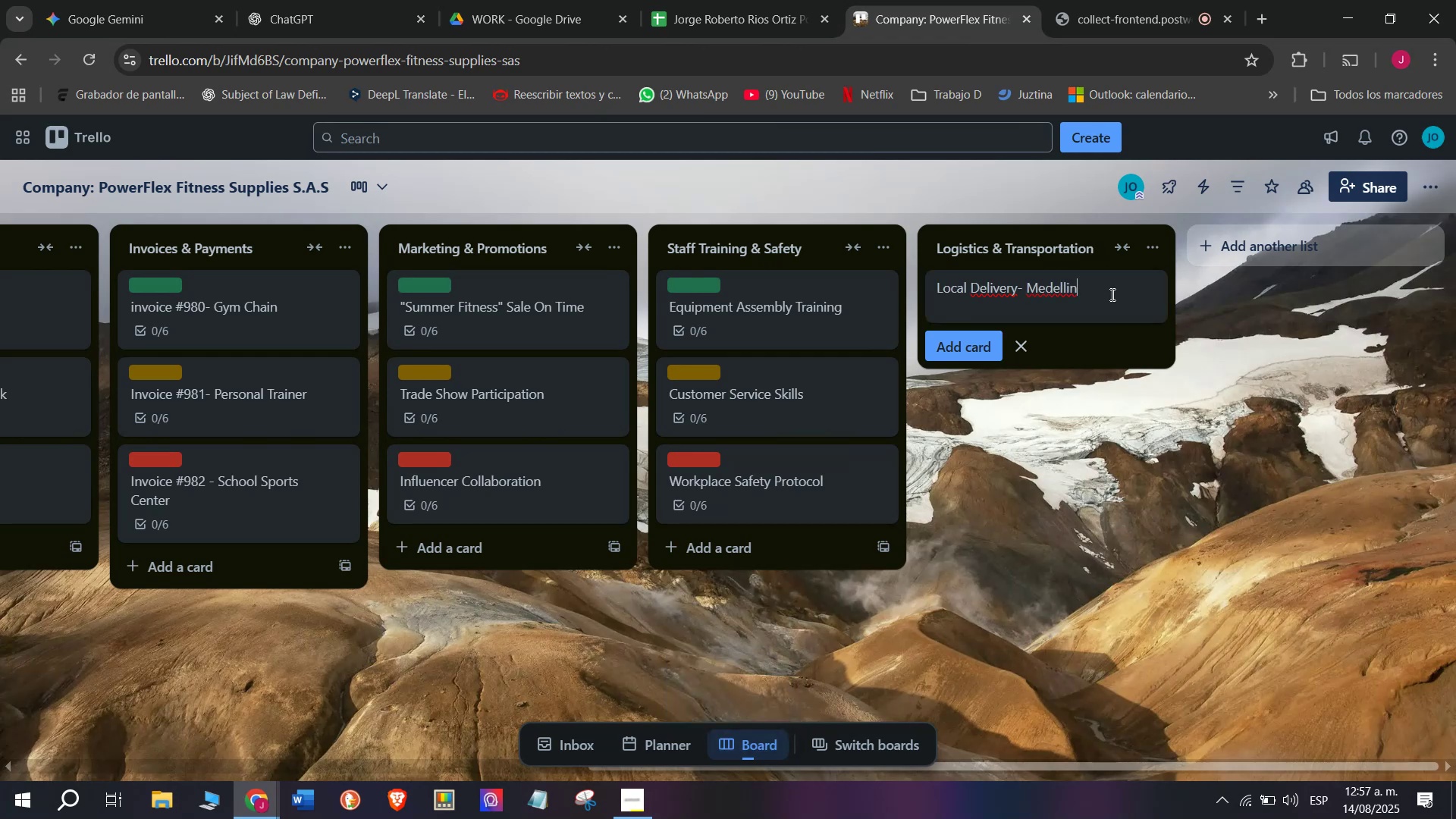 
key(Enter)
 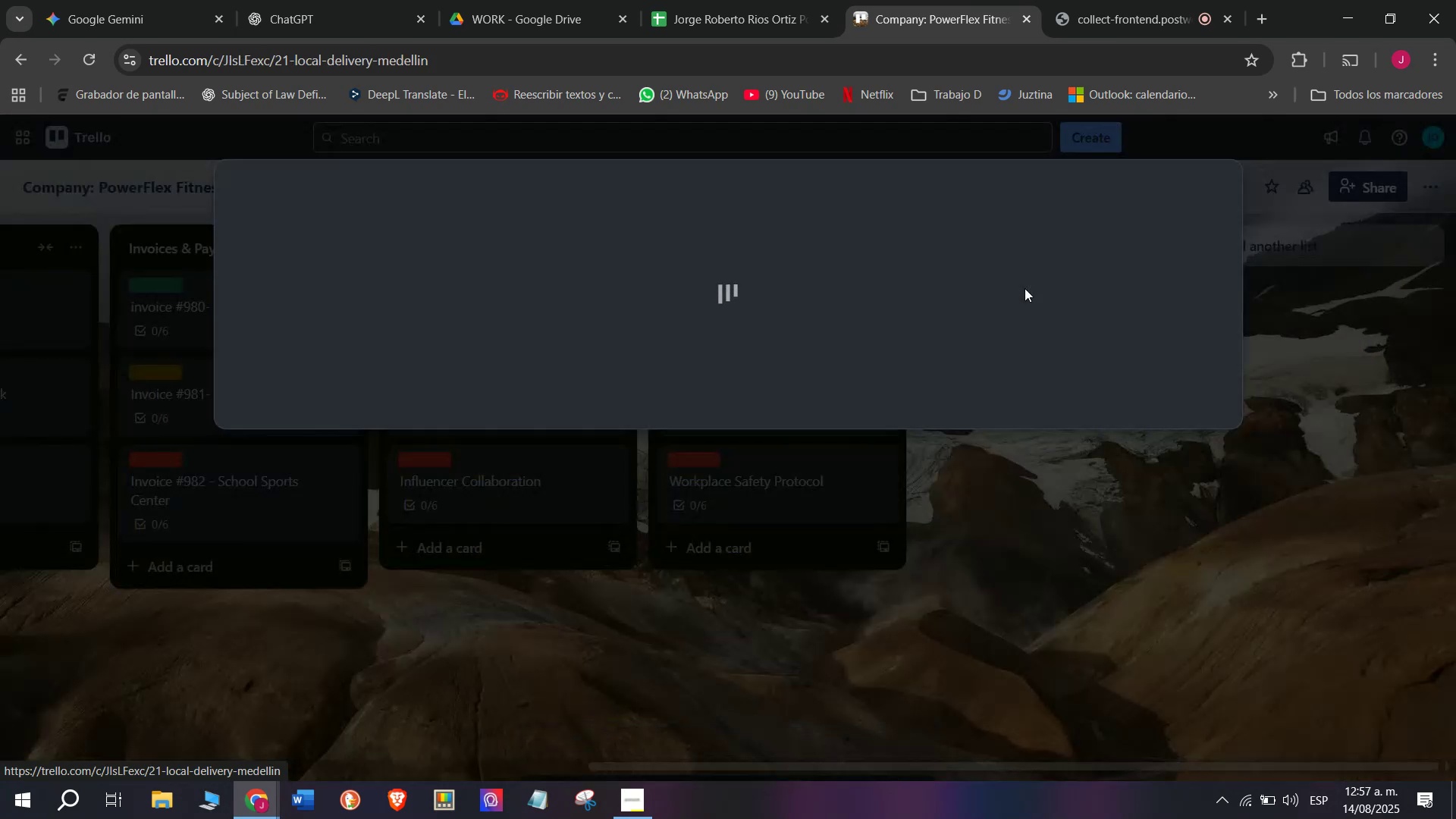 
left_click([562, 337])
 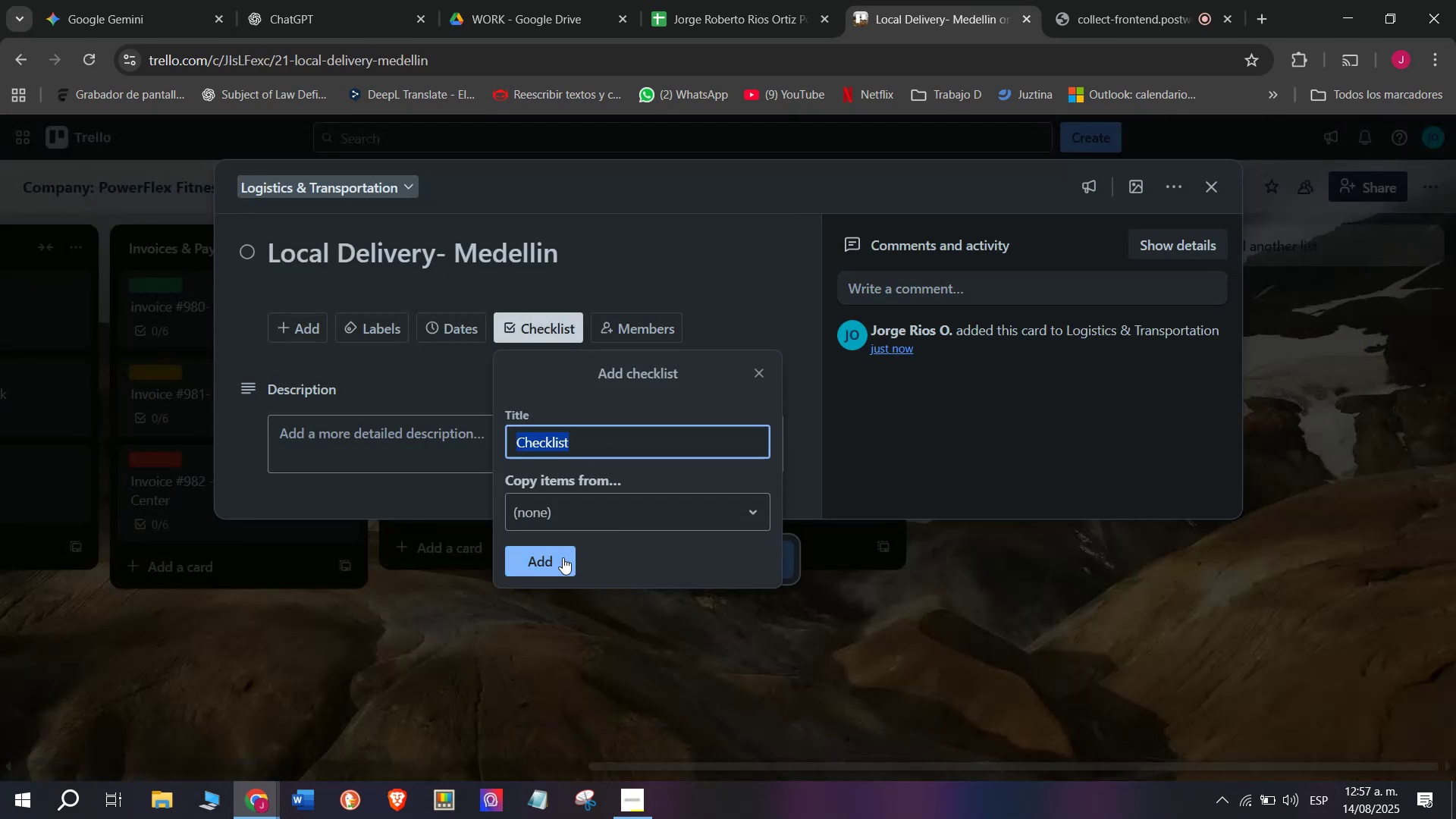 
left_click([546, 561])
 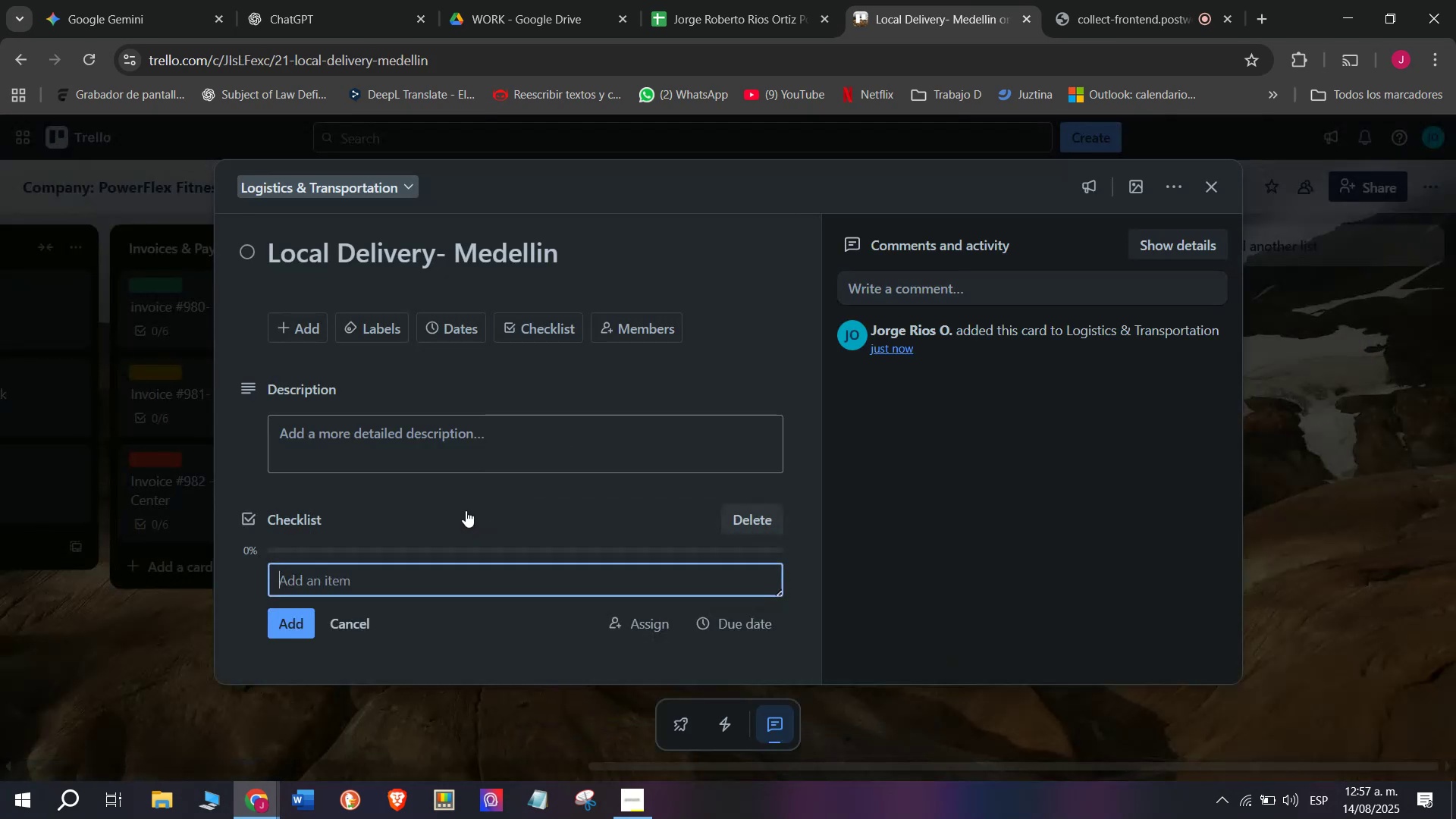 
scroll: coordinate [444, 502], scroll_direction: down, amount: 1.0
 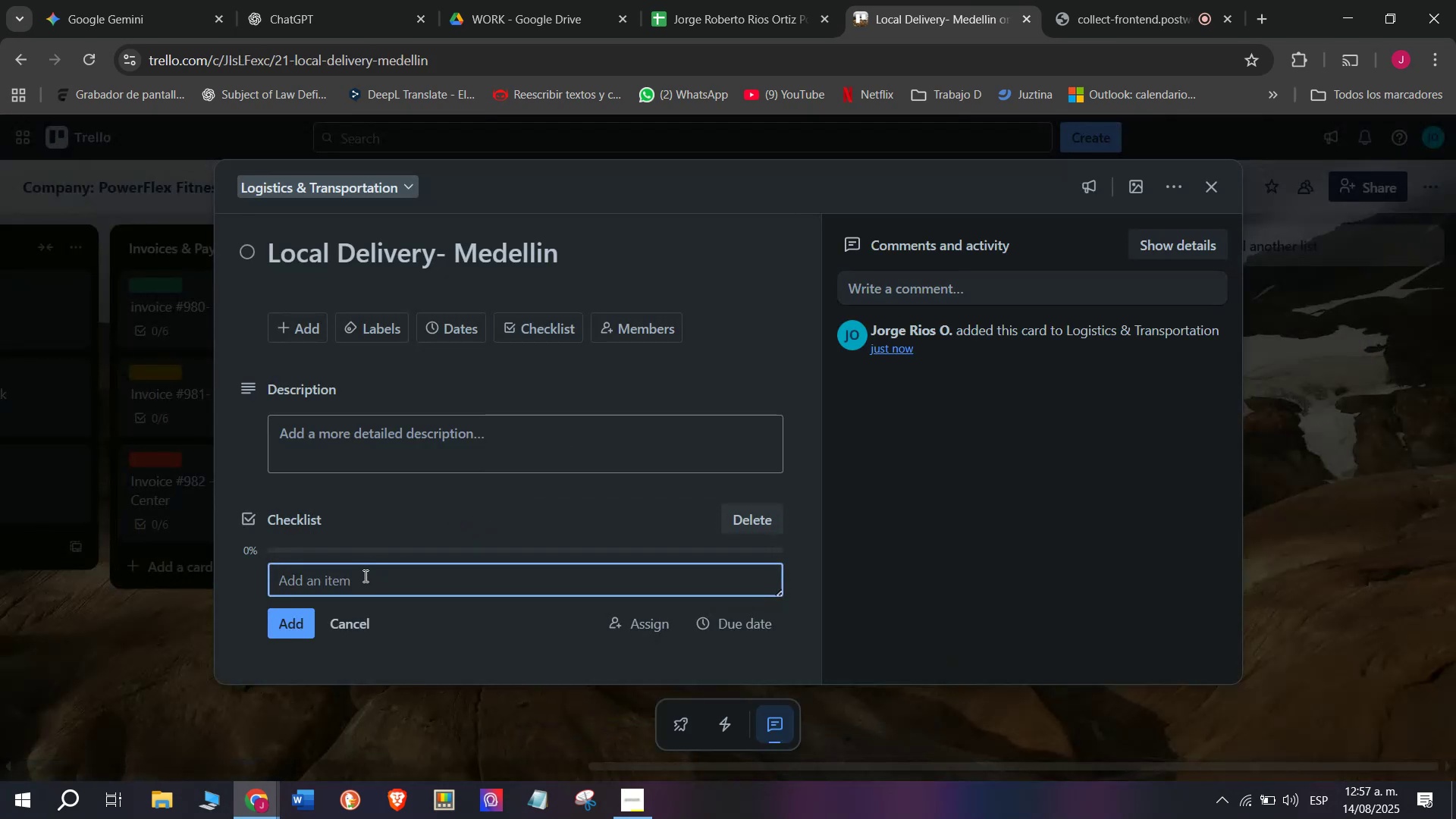 
type(Assing delivery team)
 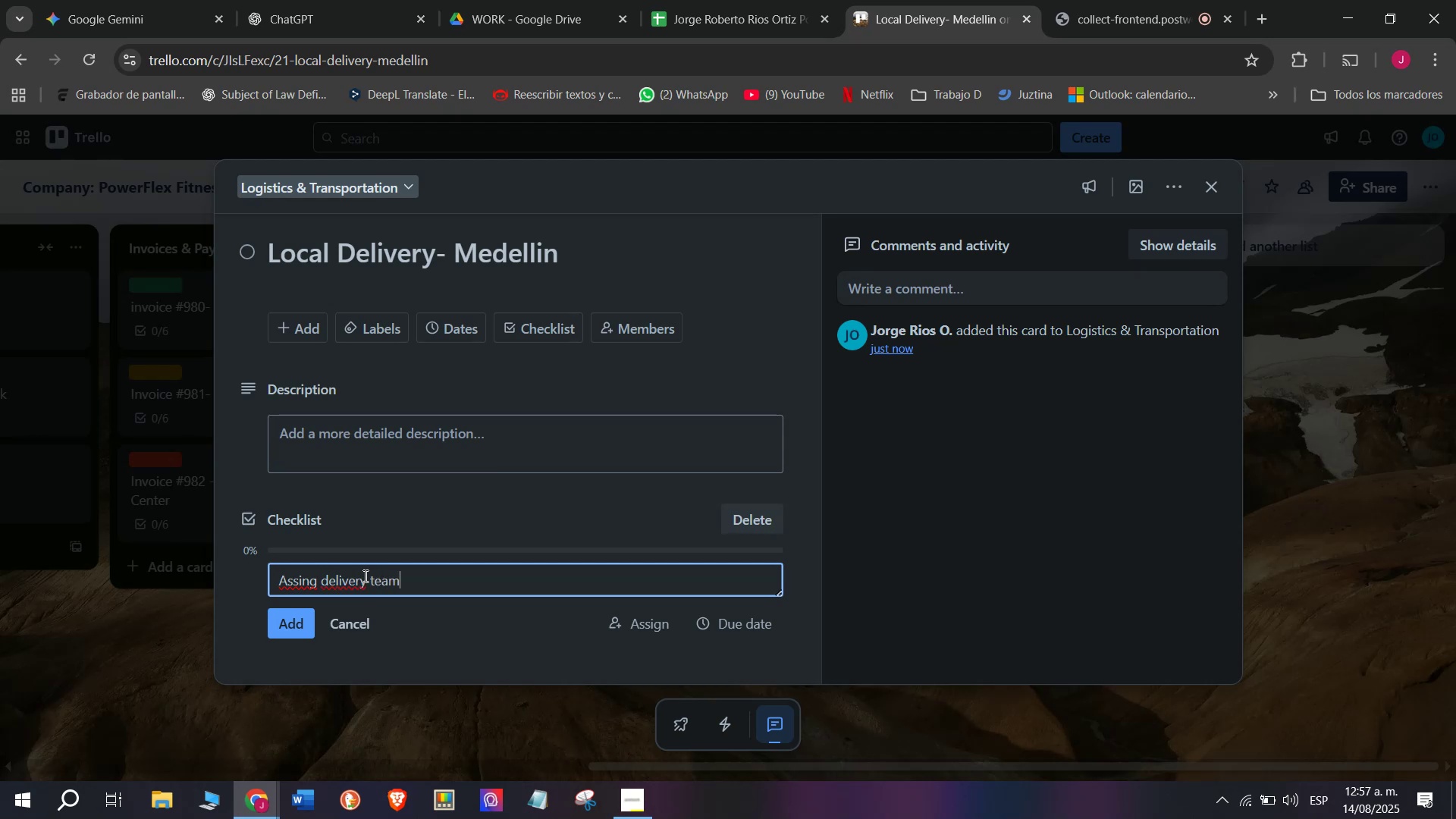 
key(Enter)
 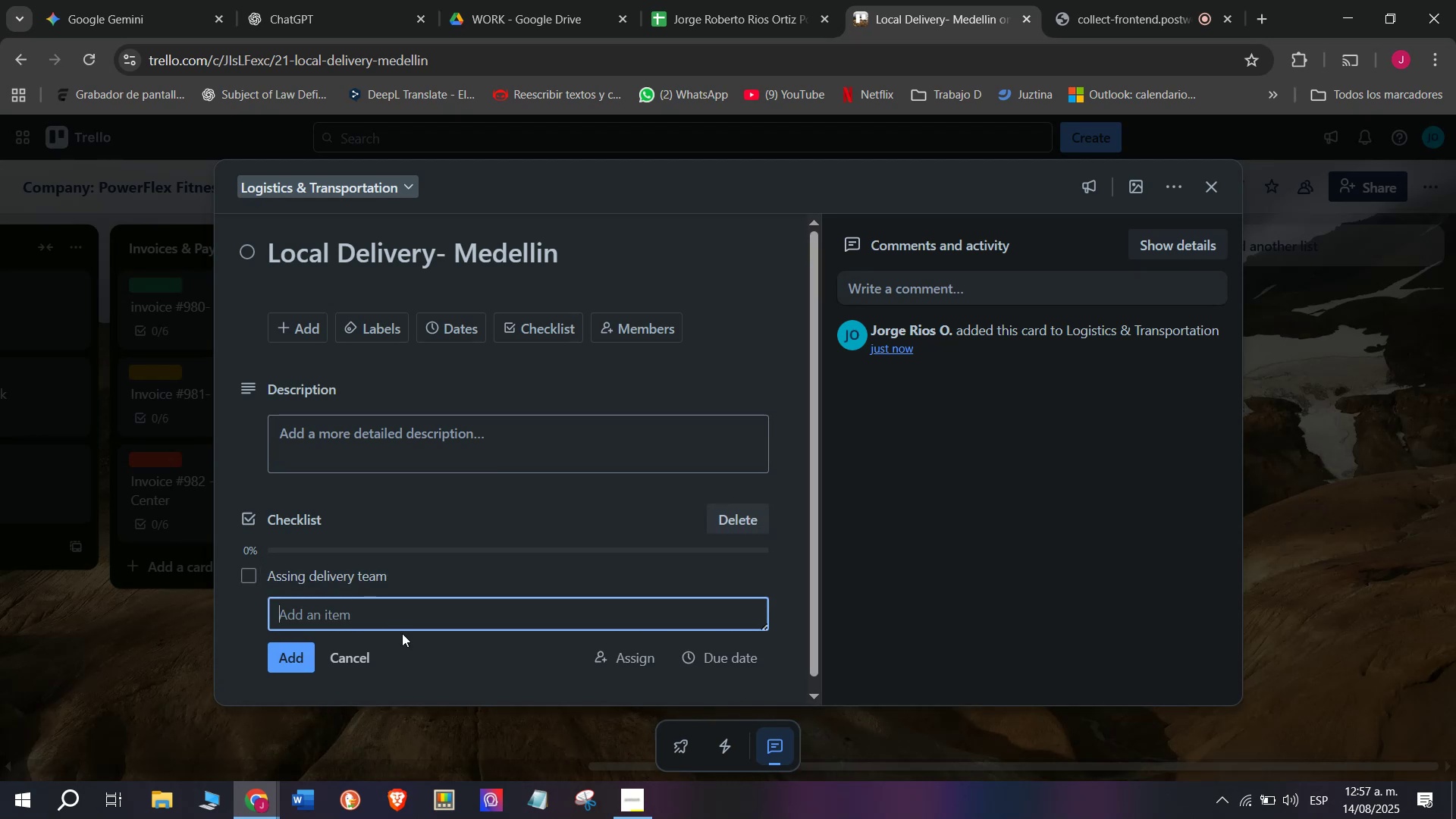 
type(Confrim)
key(Backspace)
key(Backspace)
key(Backspace)
type(irm delivery rote)
key(Backspace)
key(Backspace)
type(ute )
 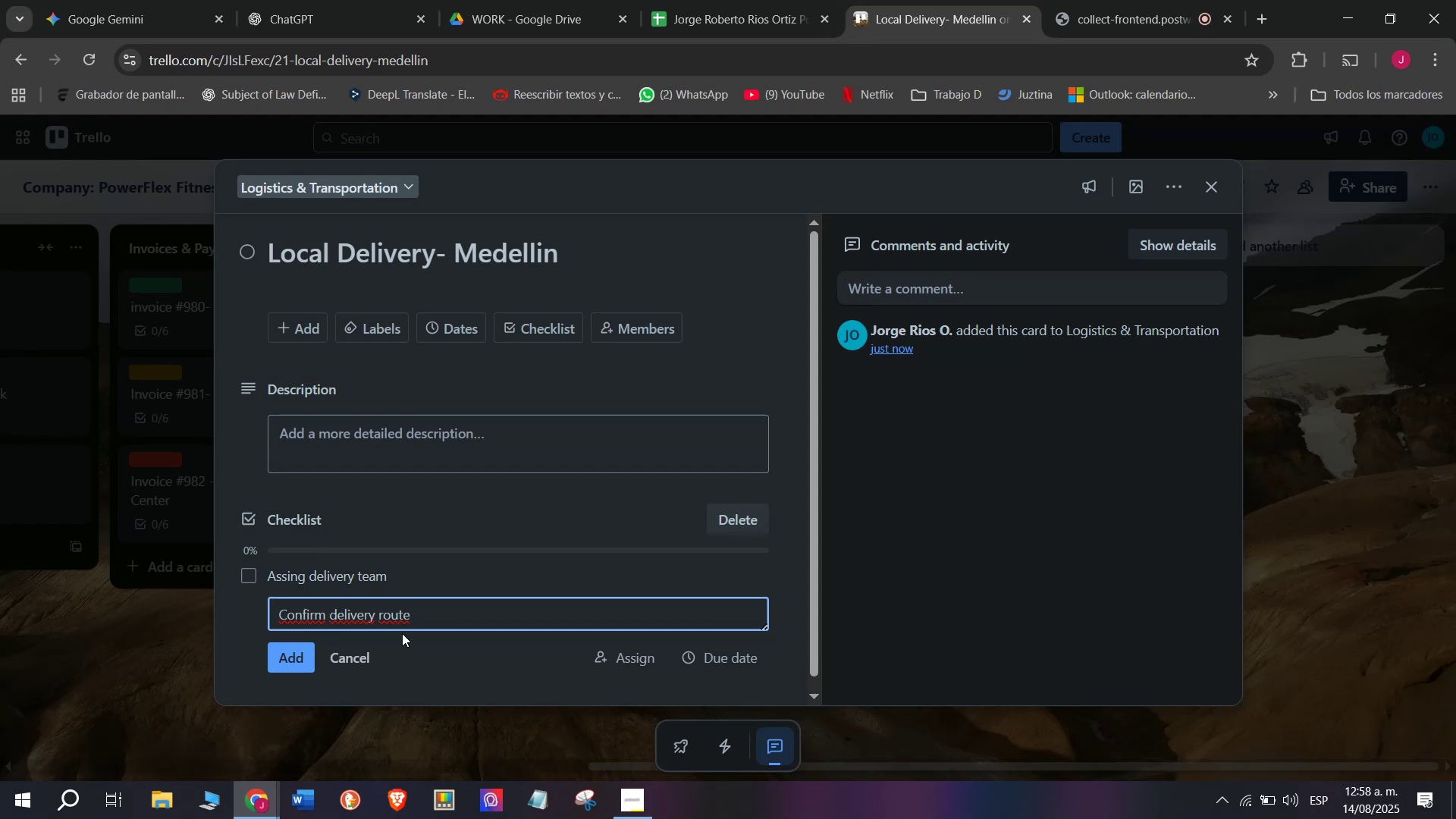 
key(Enter)
 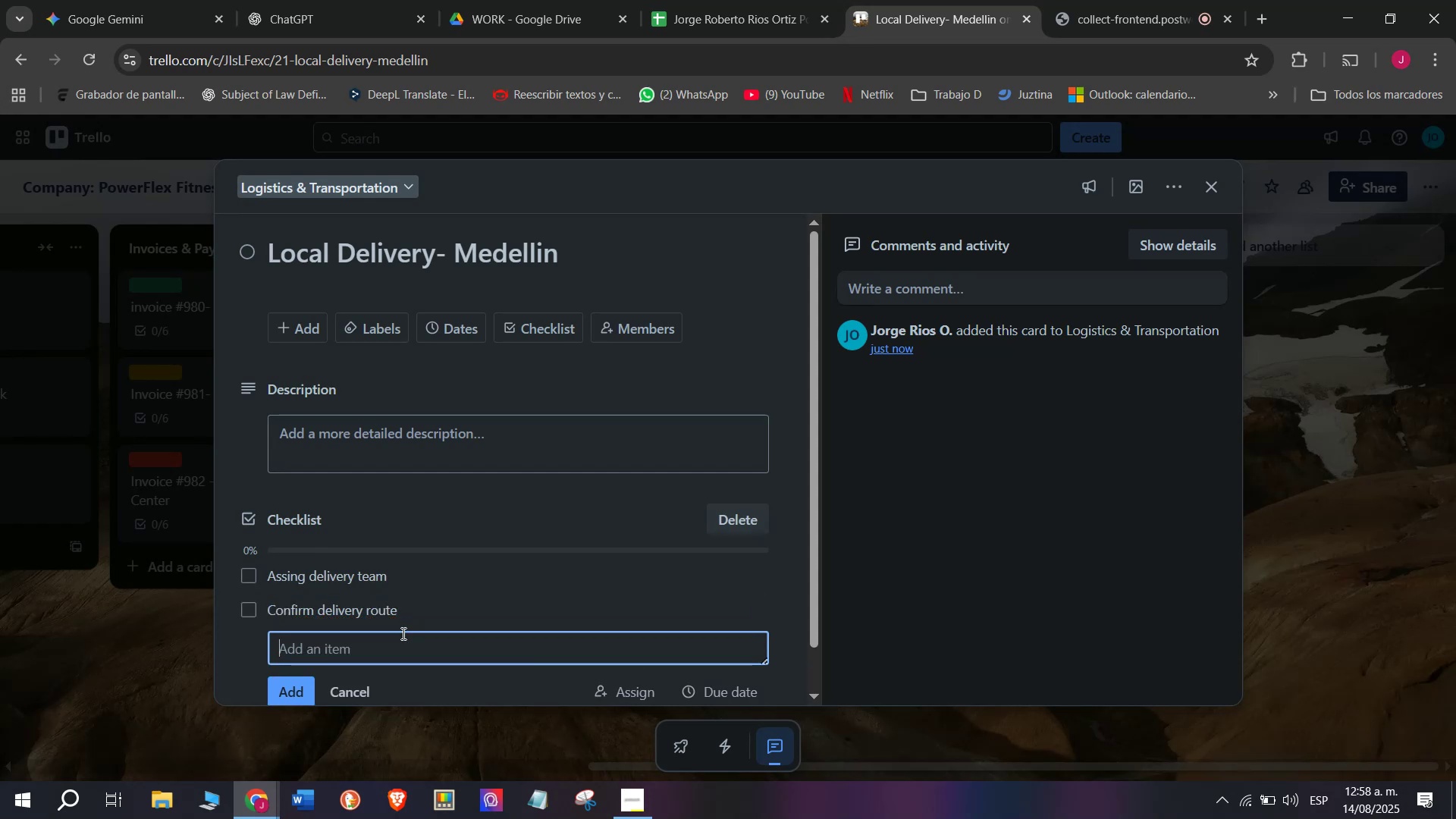 
key(Tab)
 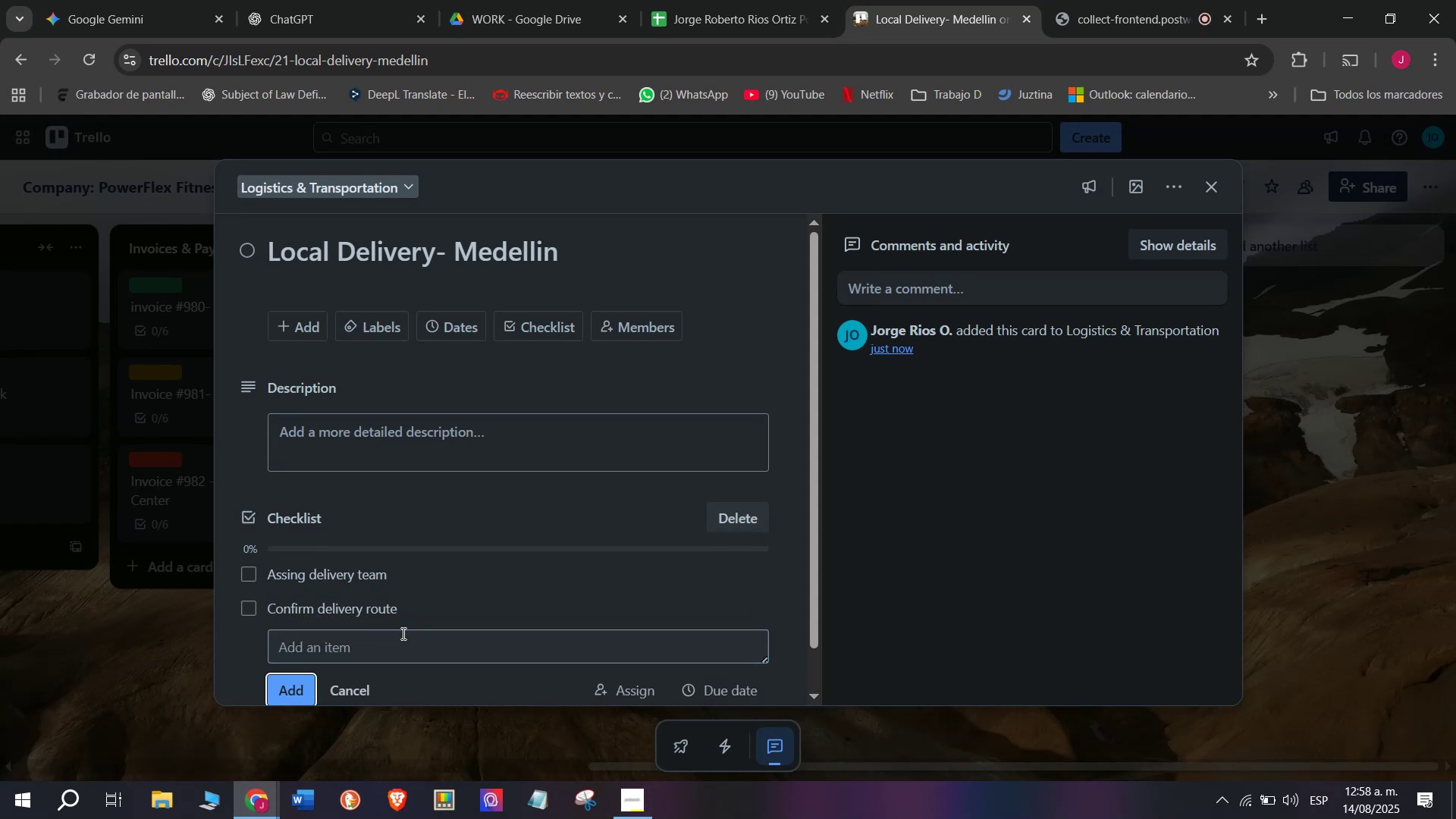 
key(L)
 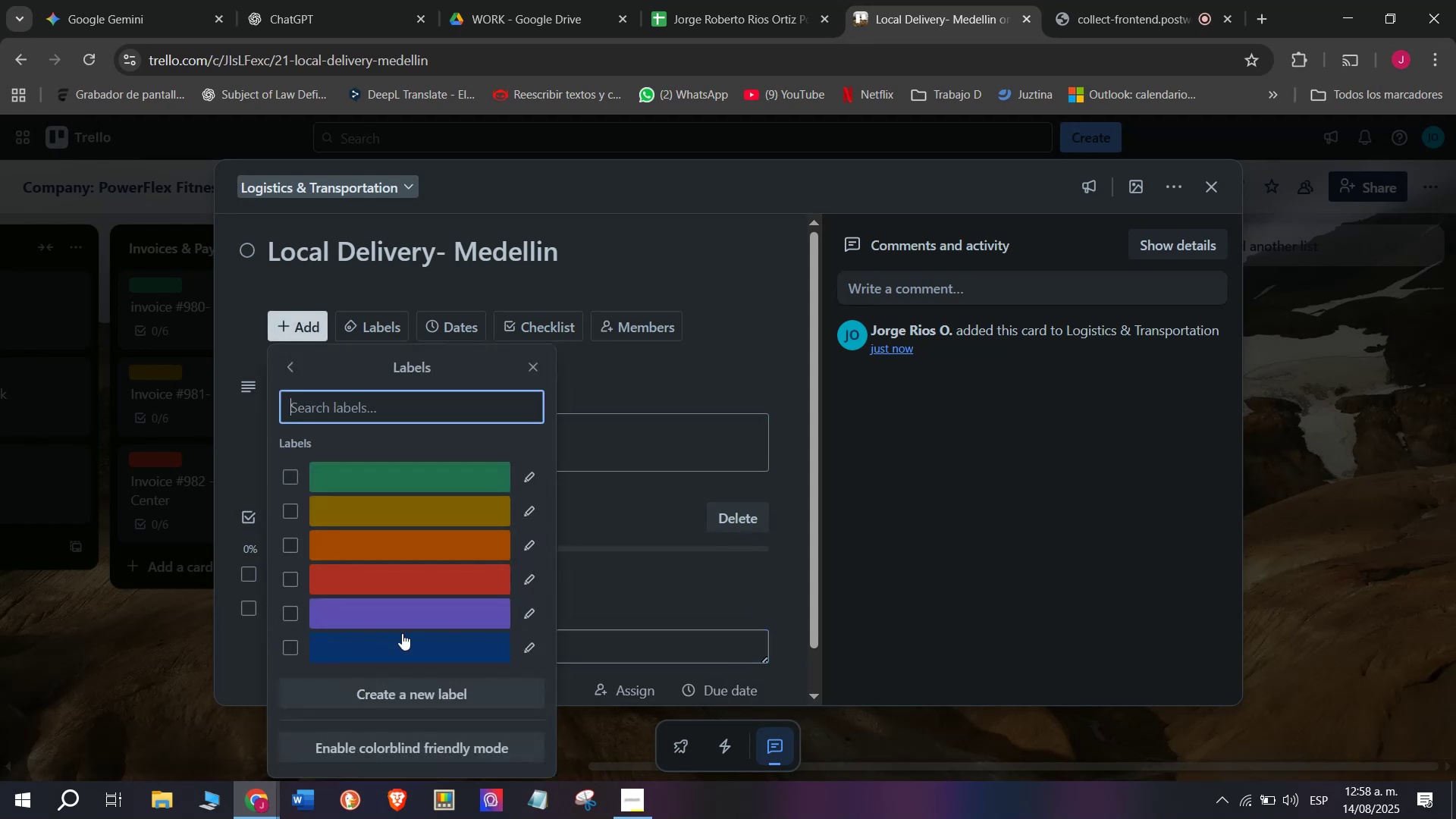 
key(Tab)
 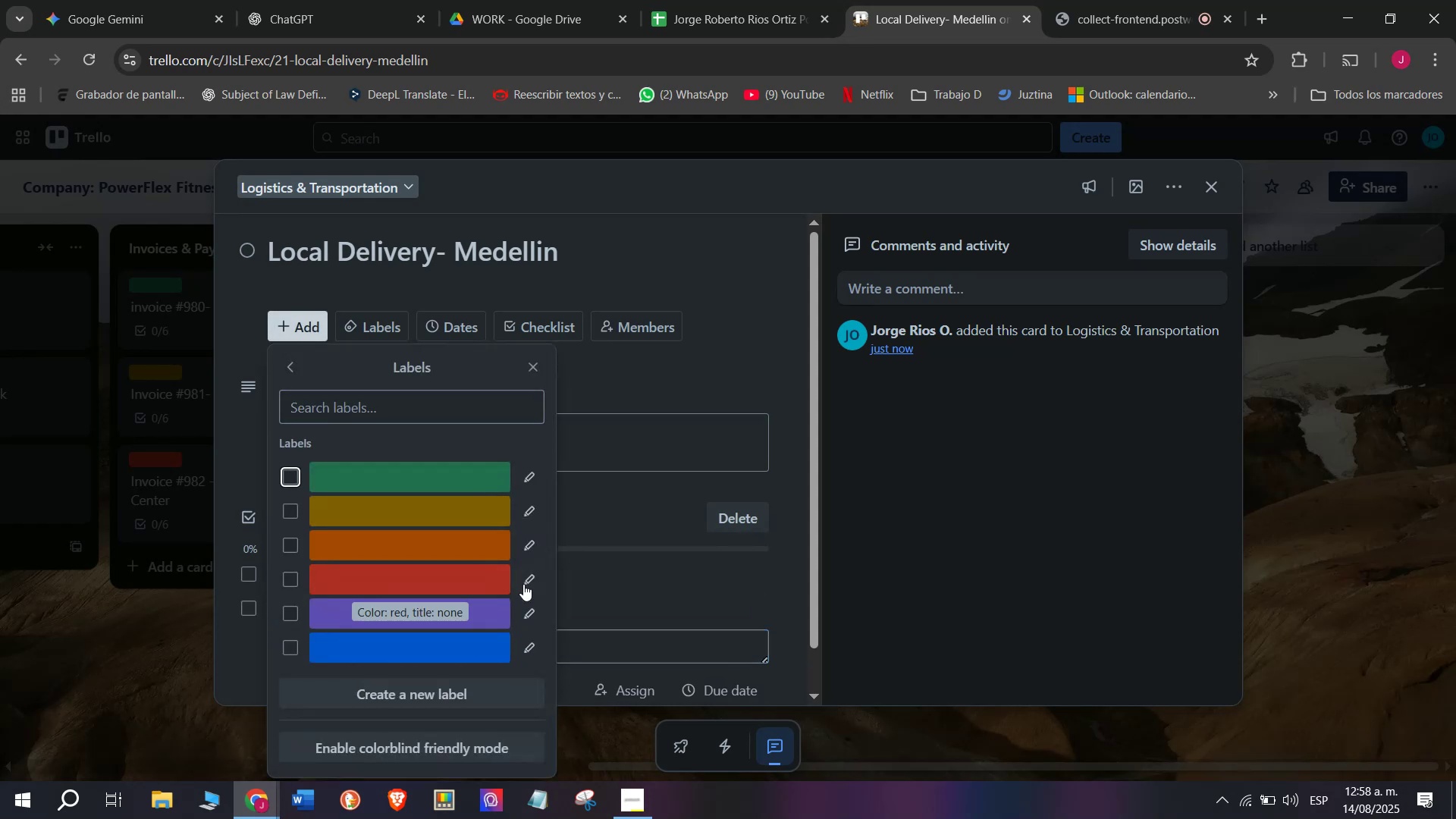 
left_click([600, 579])
 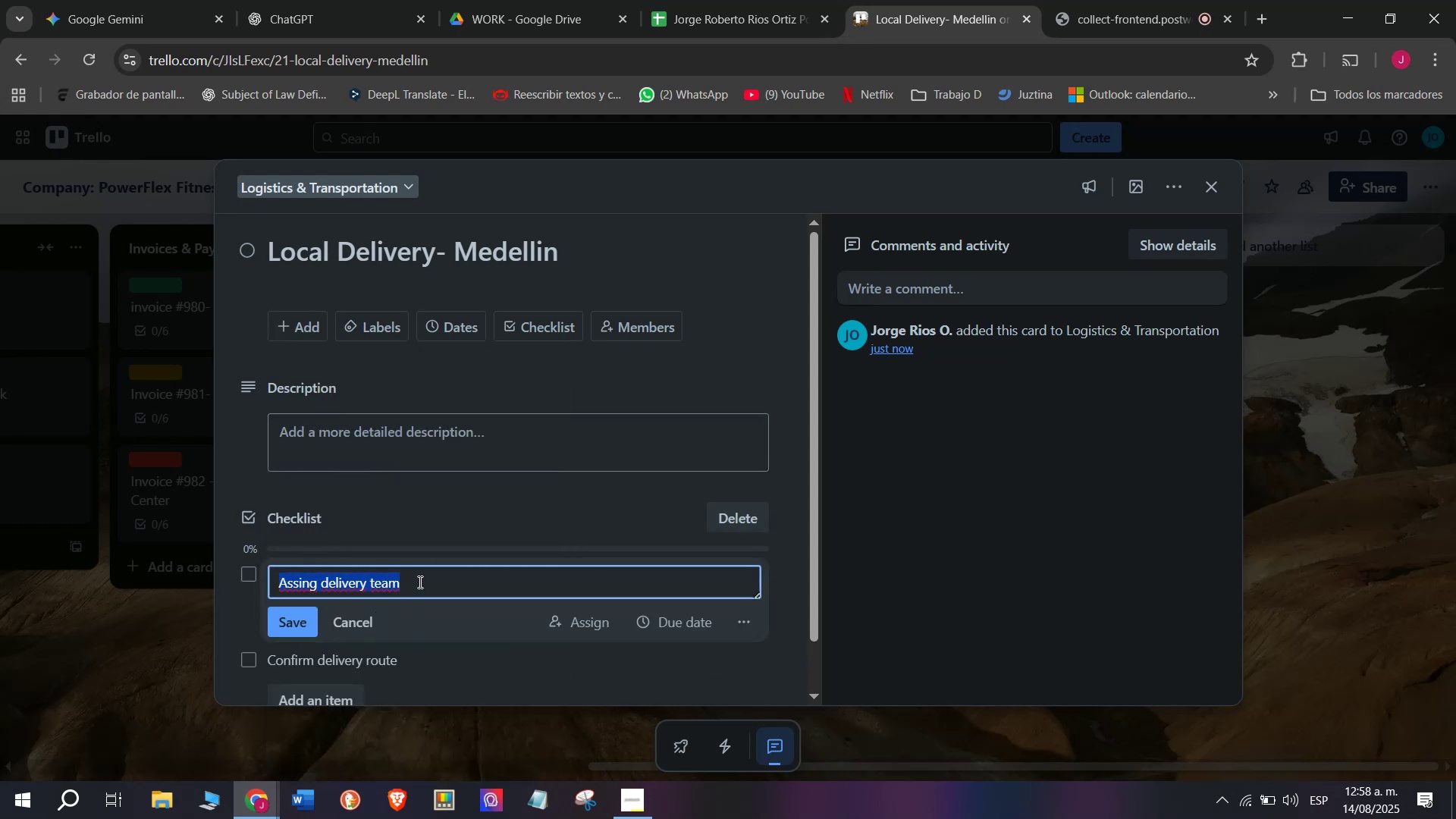 
scroll: coordinate [421, 576], scroll_direction: down, amount: 1.0
 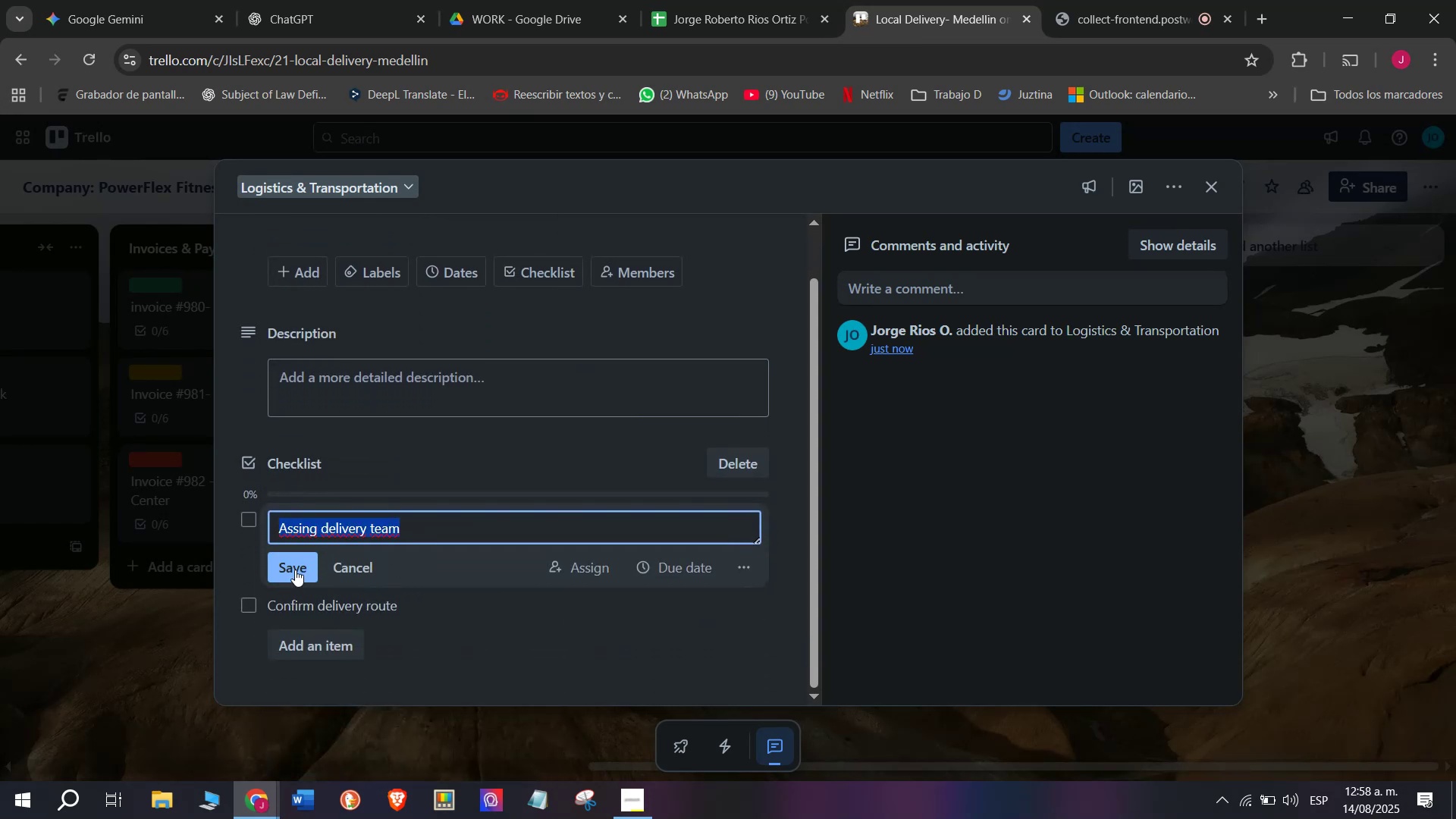 
left_click([295, 569])
 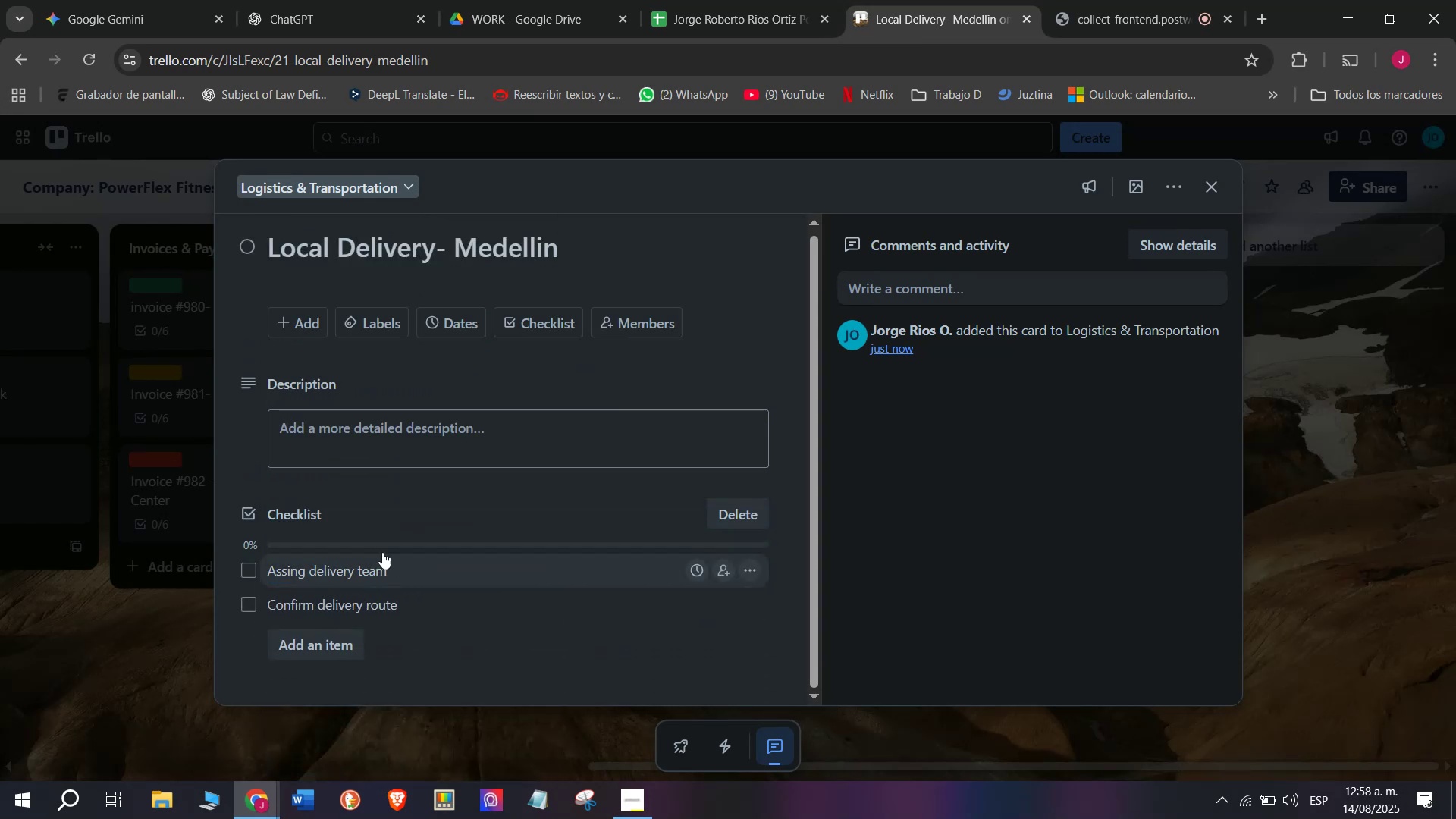 
scroll: coordinate [410, 535], scroll_direction: down, amount: 3.0
 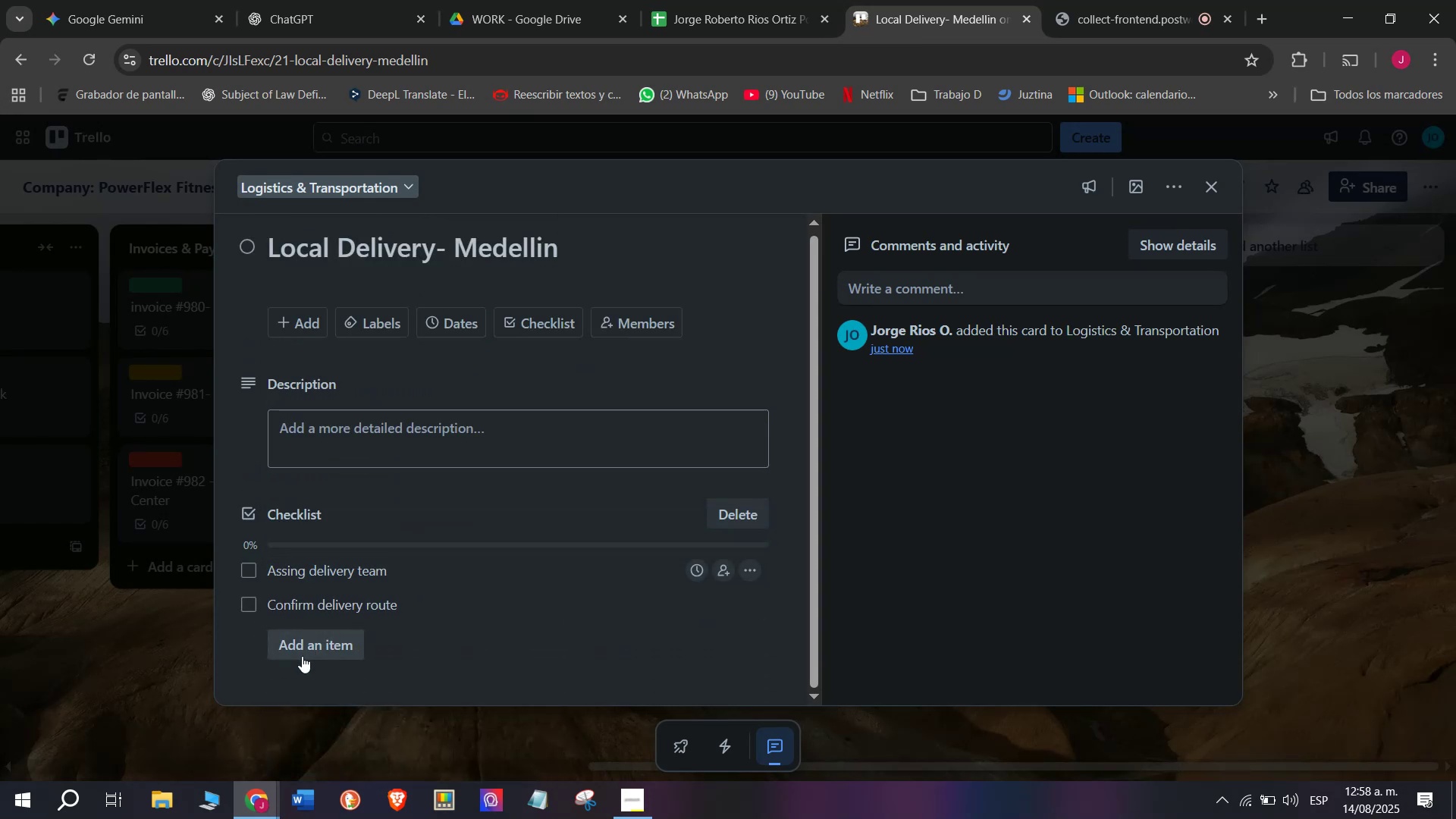 
left_click([302, 656])
 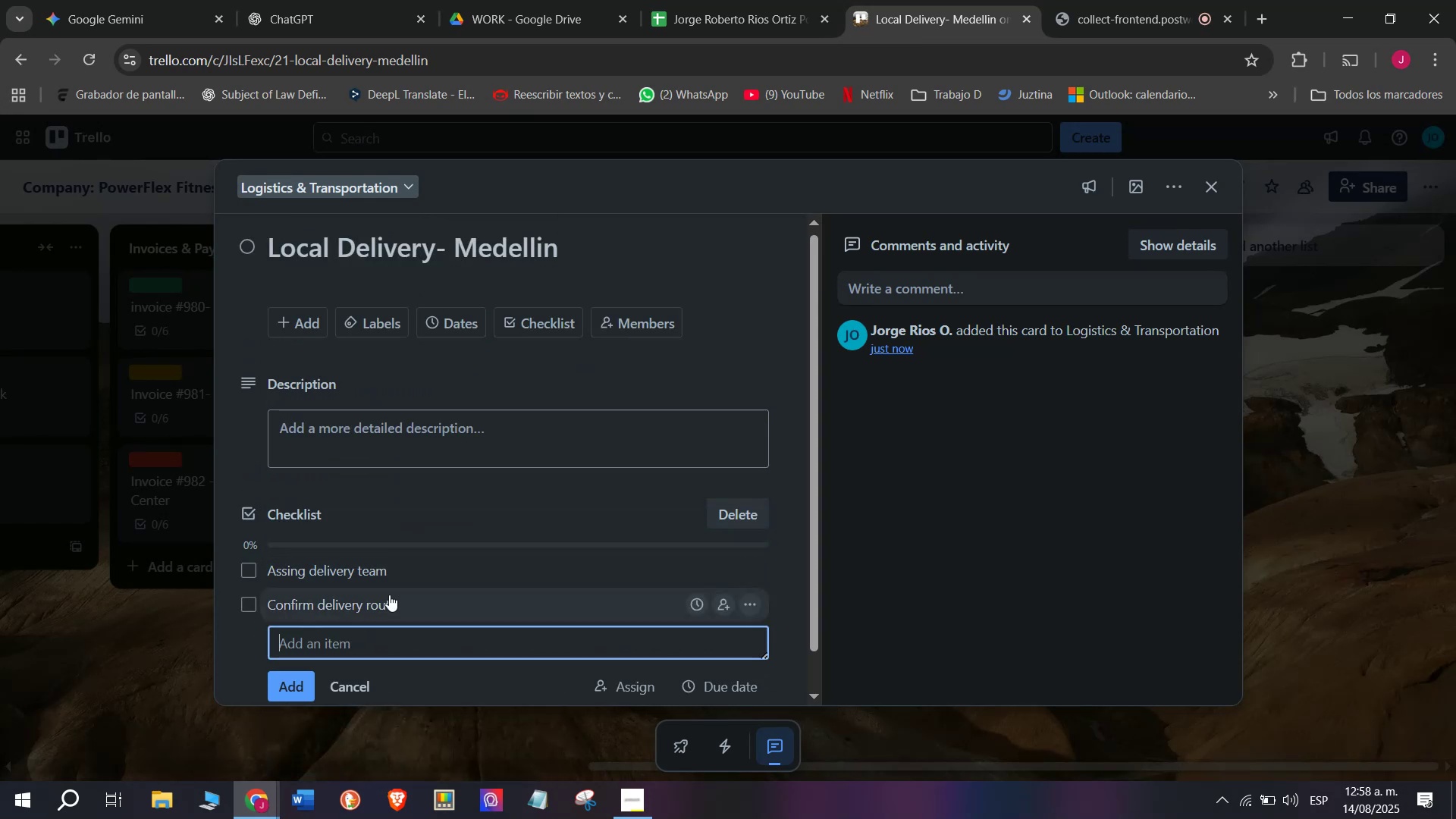 
scroll: coordinate [414, 580], scroll_direction: down, amount: 1.0
 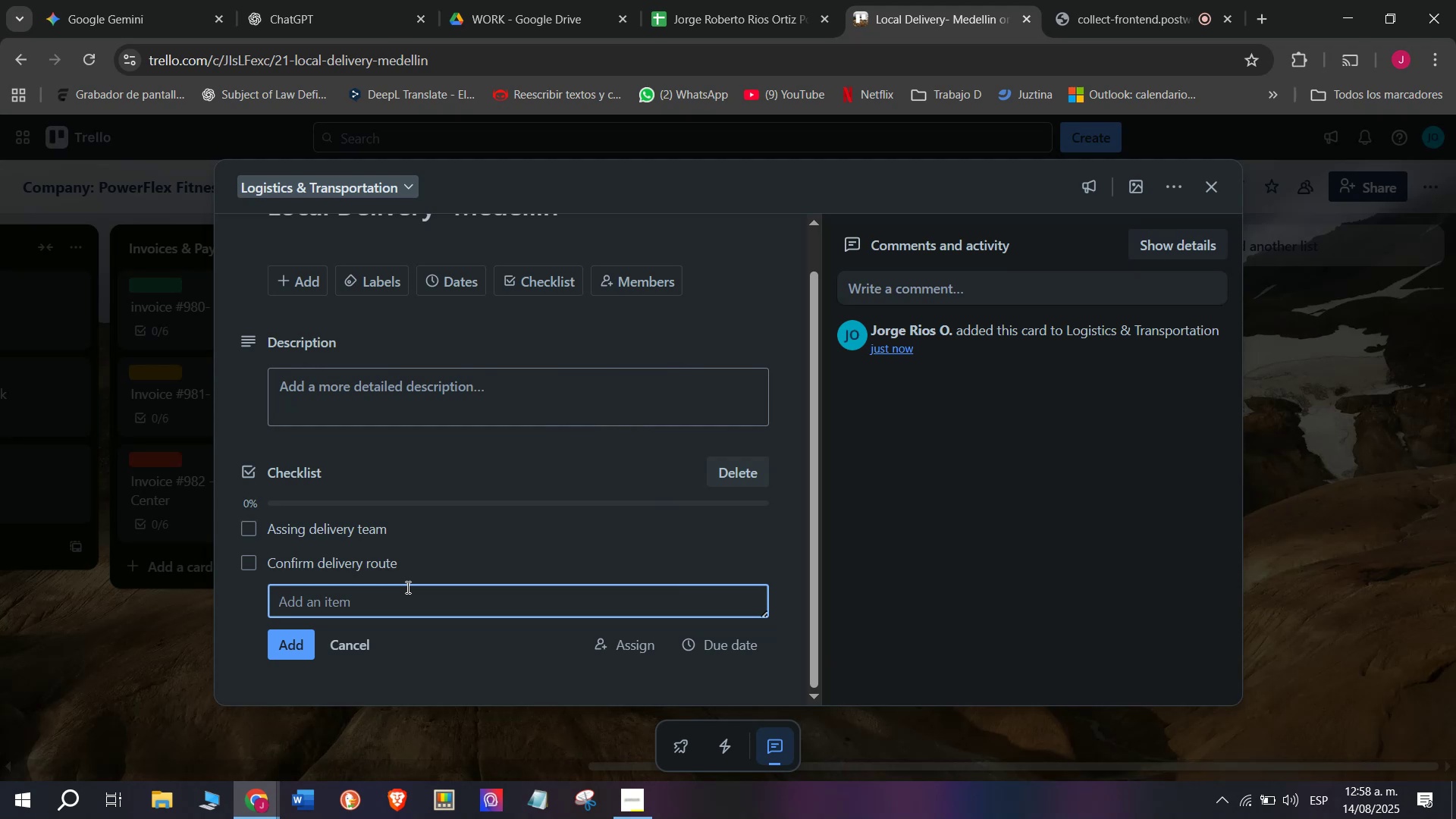 
type(Laod)
key(Backspace)
key(Backspace)
key(Backspace)
type(aod)
key(Backspace)
key(Backspace)
key(Backspace)
type(oad)
 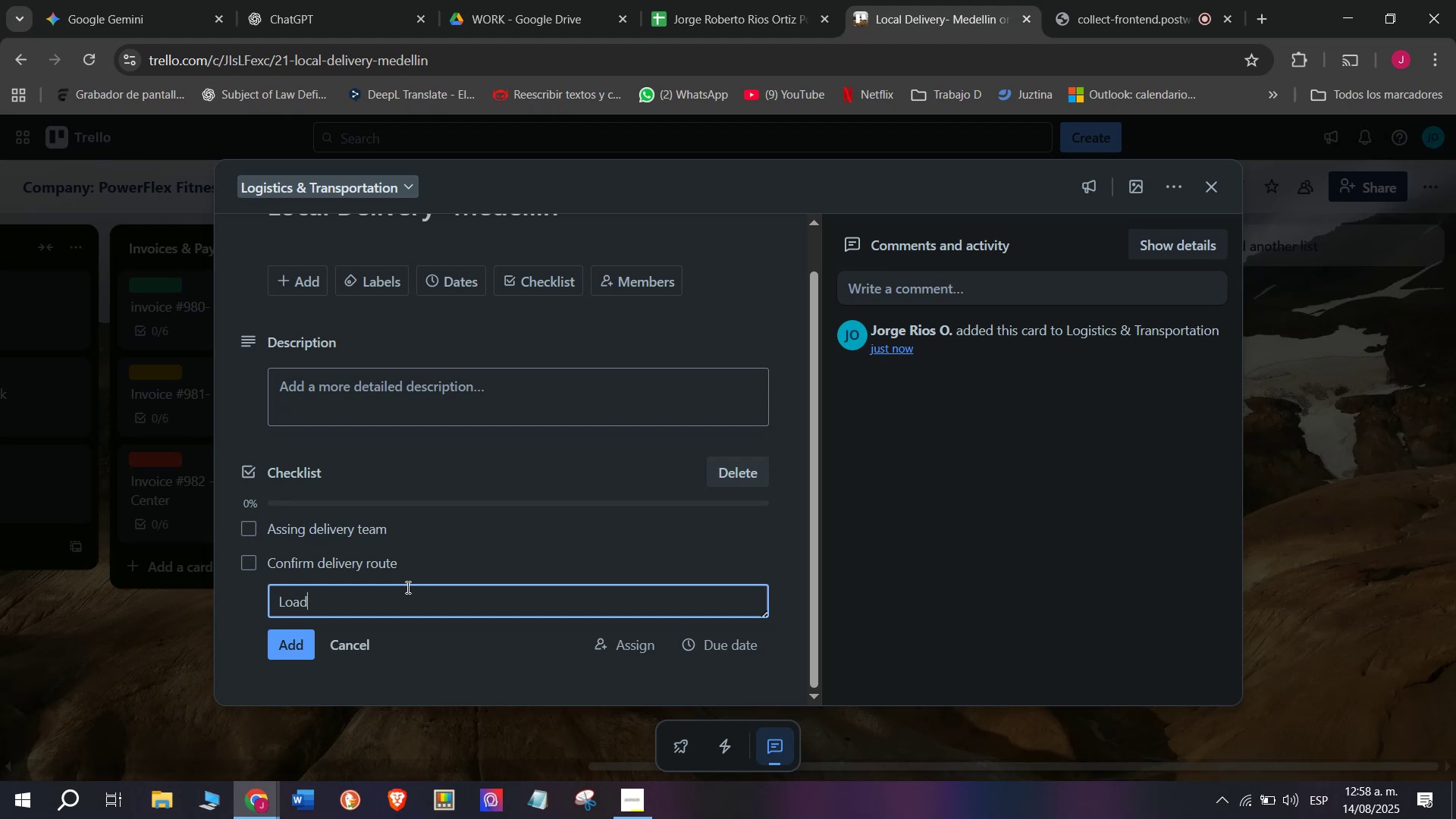 
type( eqw)
key(Backspace)
type(ui)
 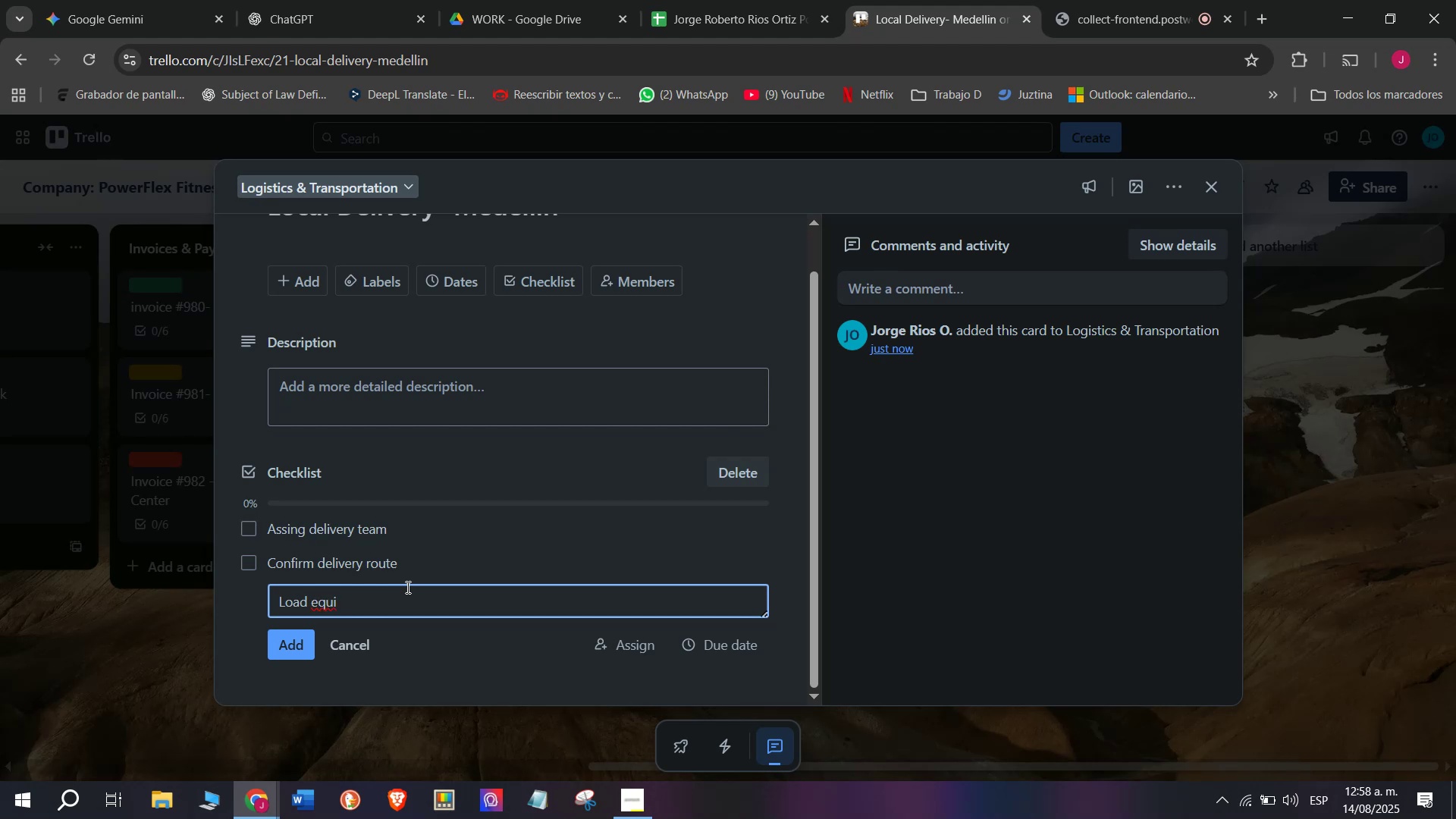 
type(pment )
 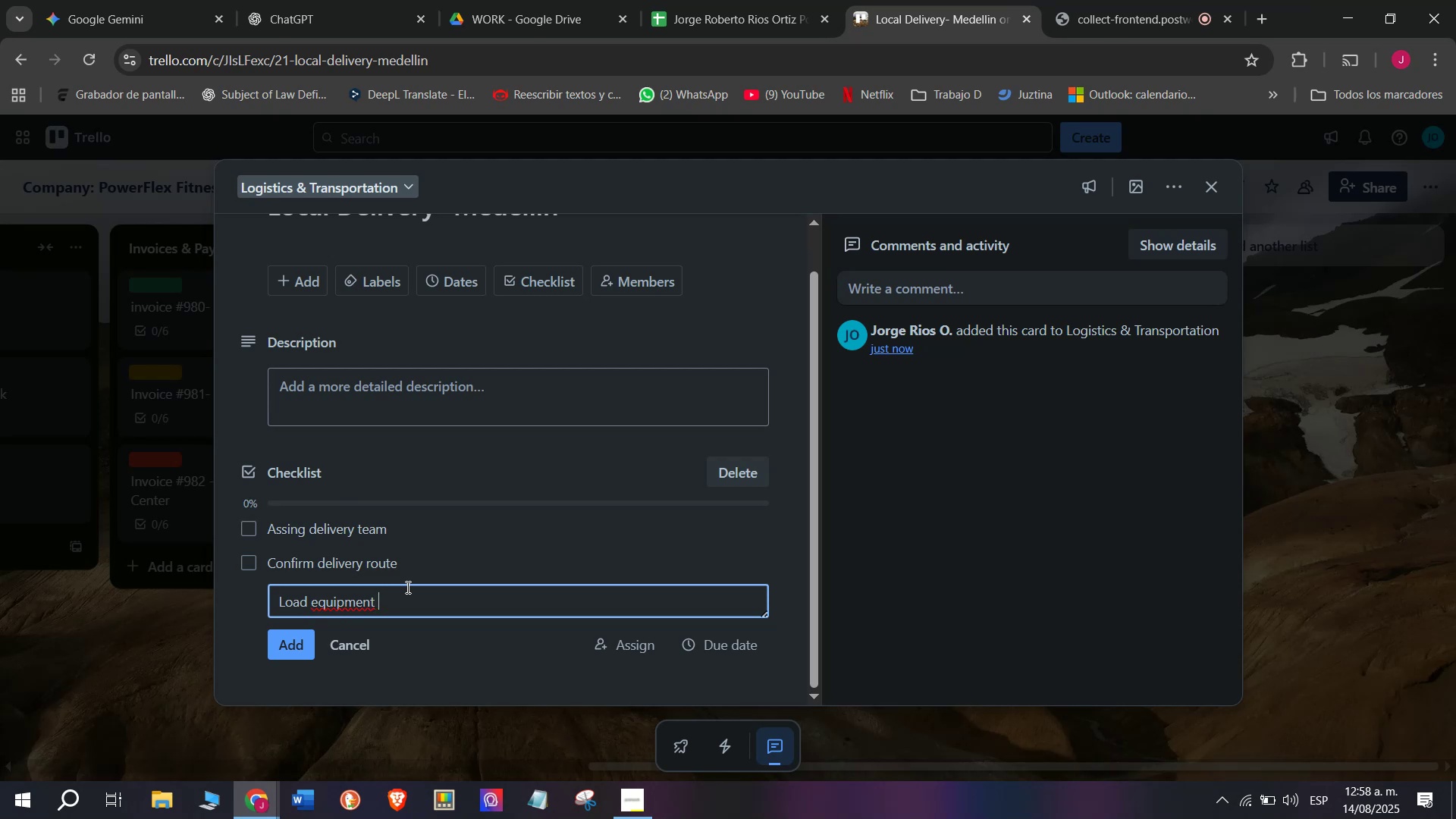 
key(Enter)
 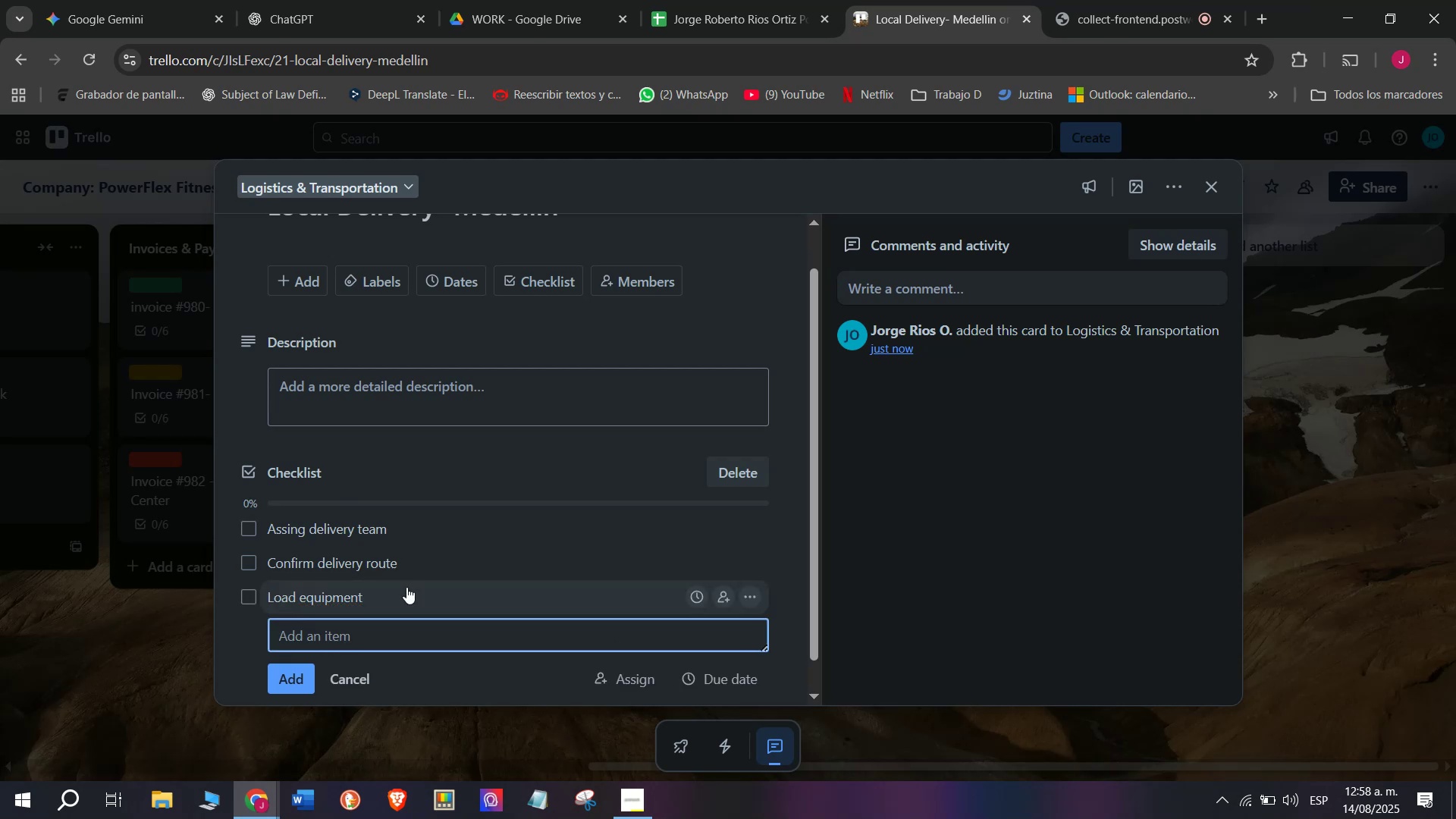 
type(Delivery and install)
 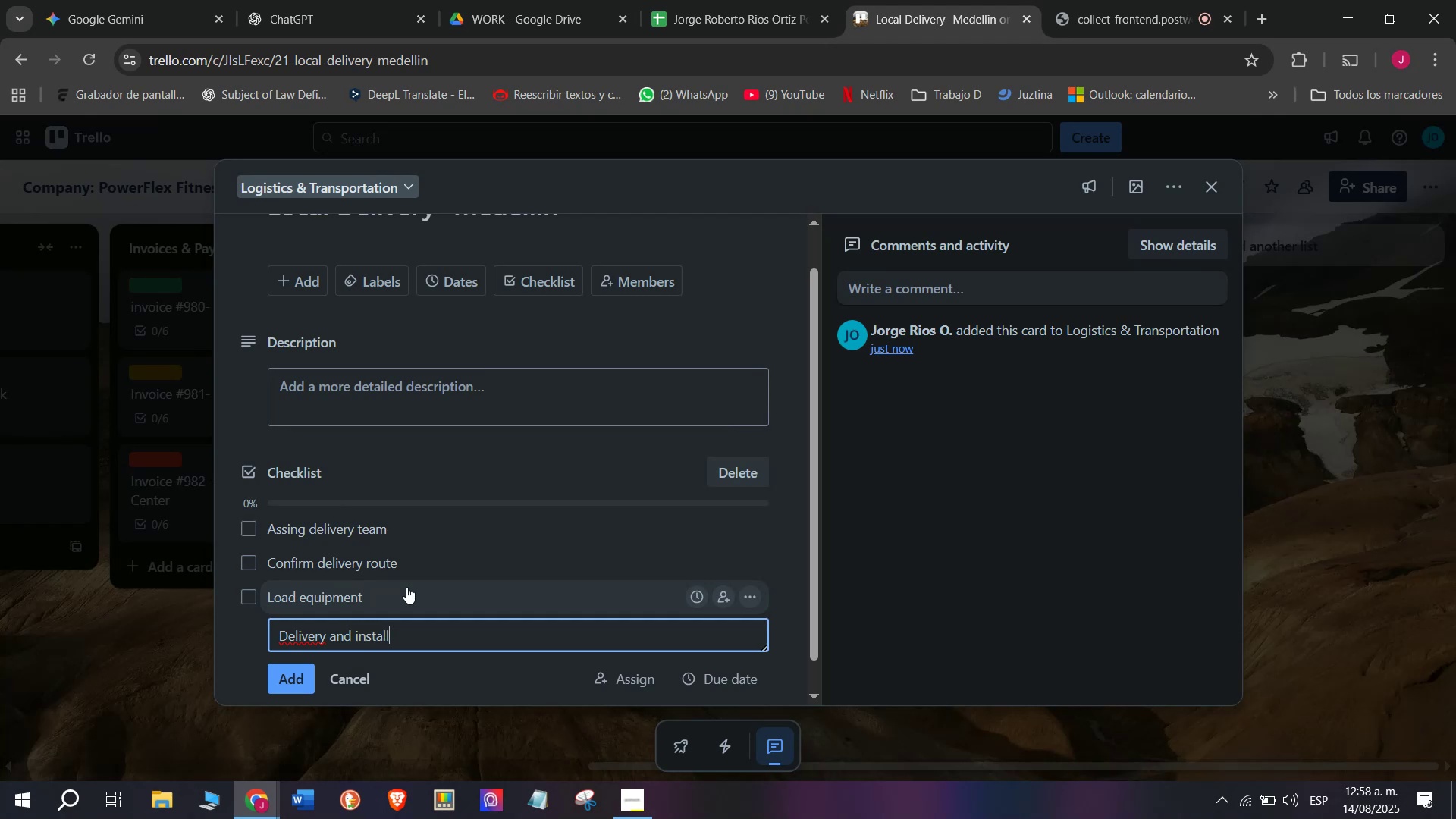 
key(Enter)
 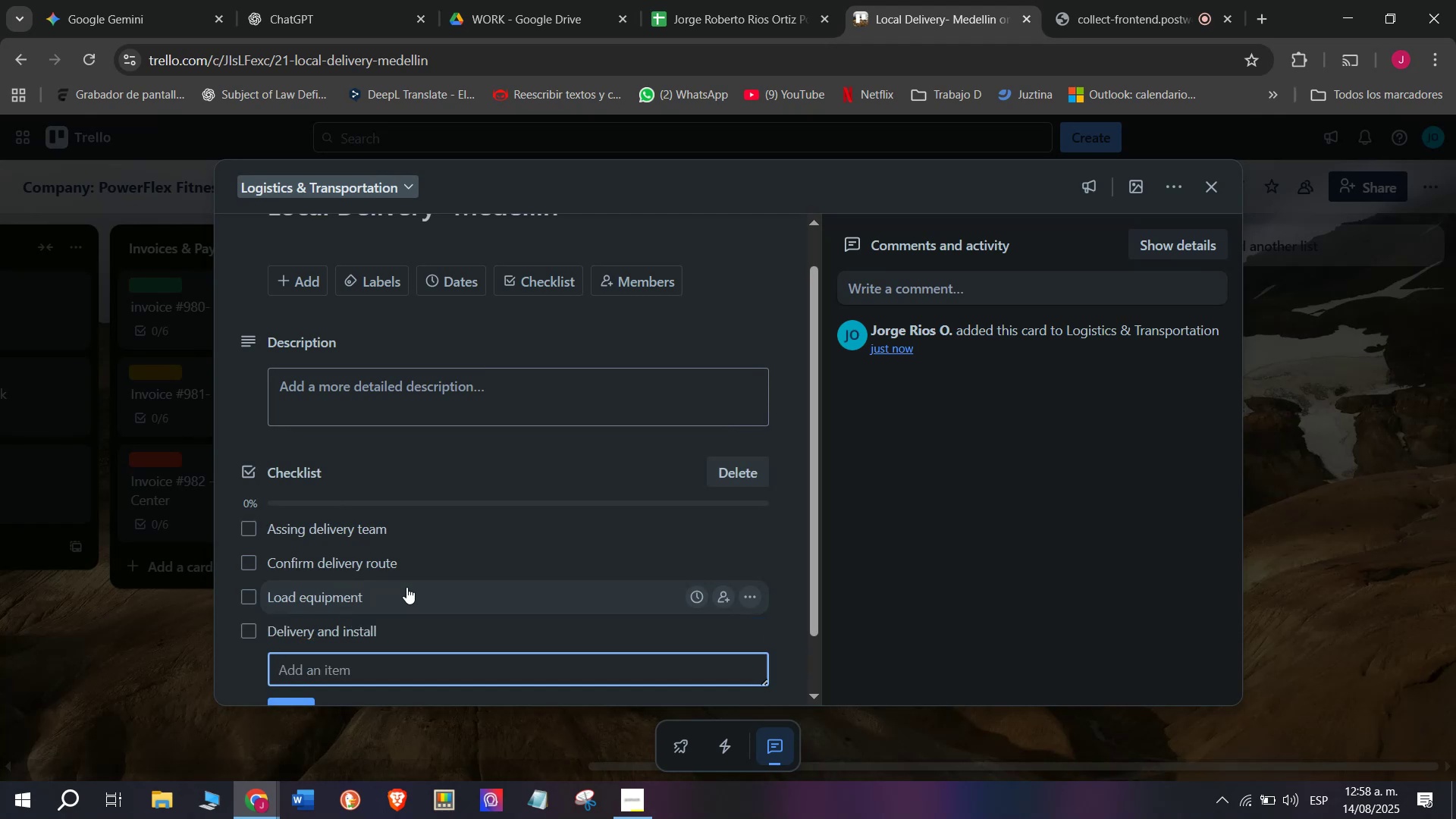 
type(Obtain client signatuer)
key(Backspace)
key(Backspace)
type(re )
 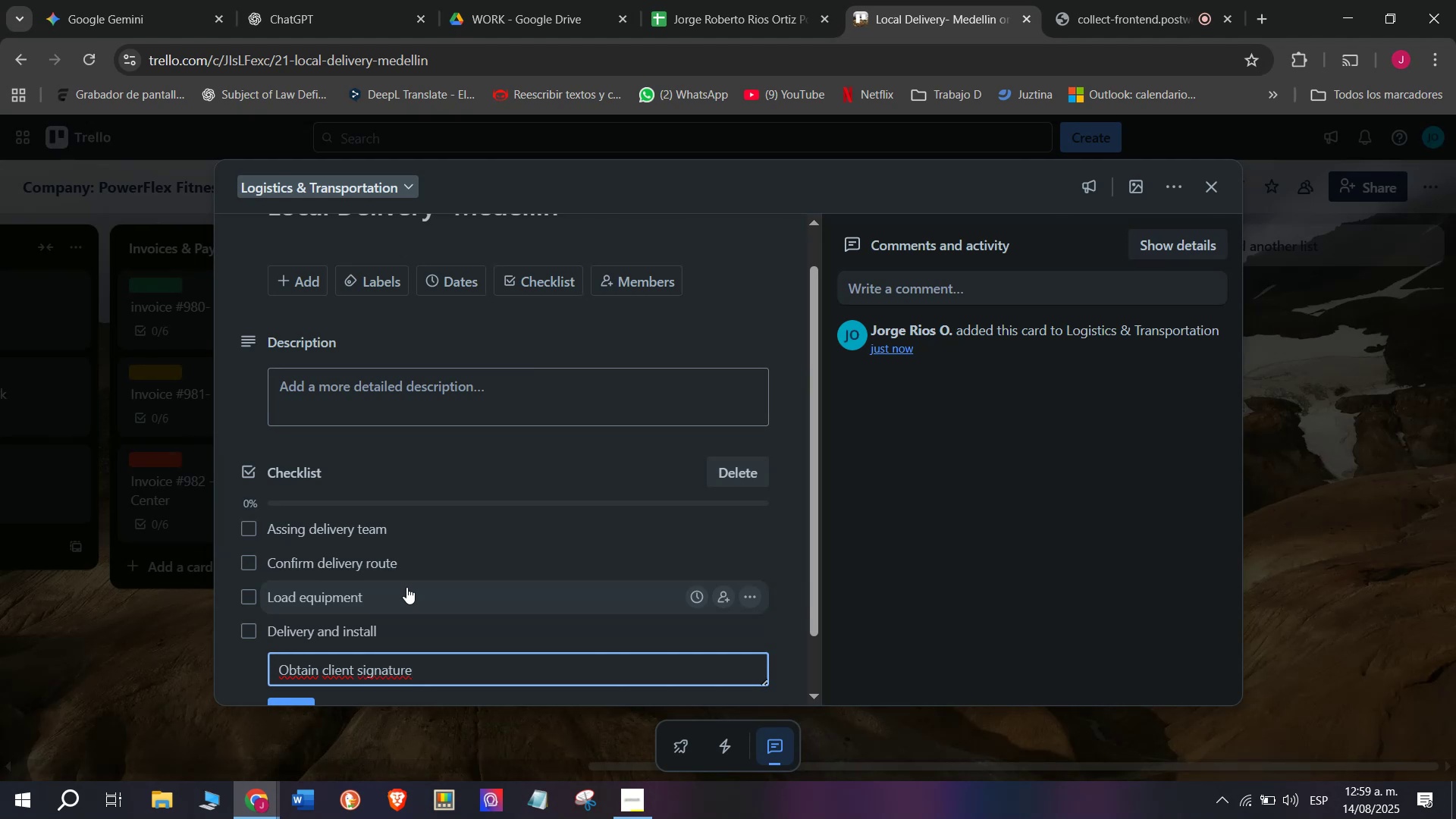 
key(Enter)
 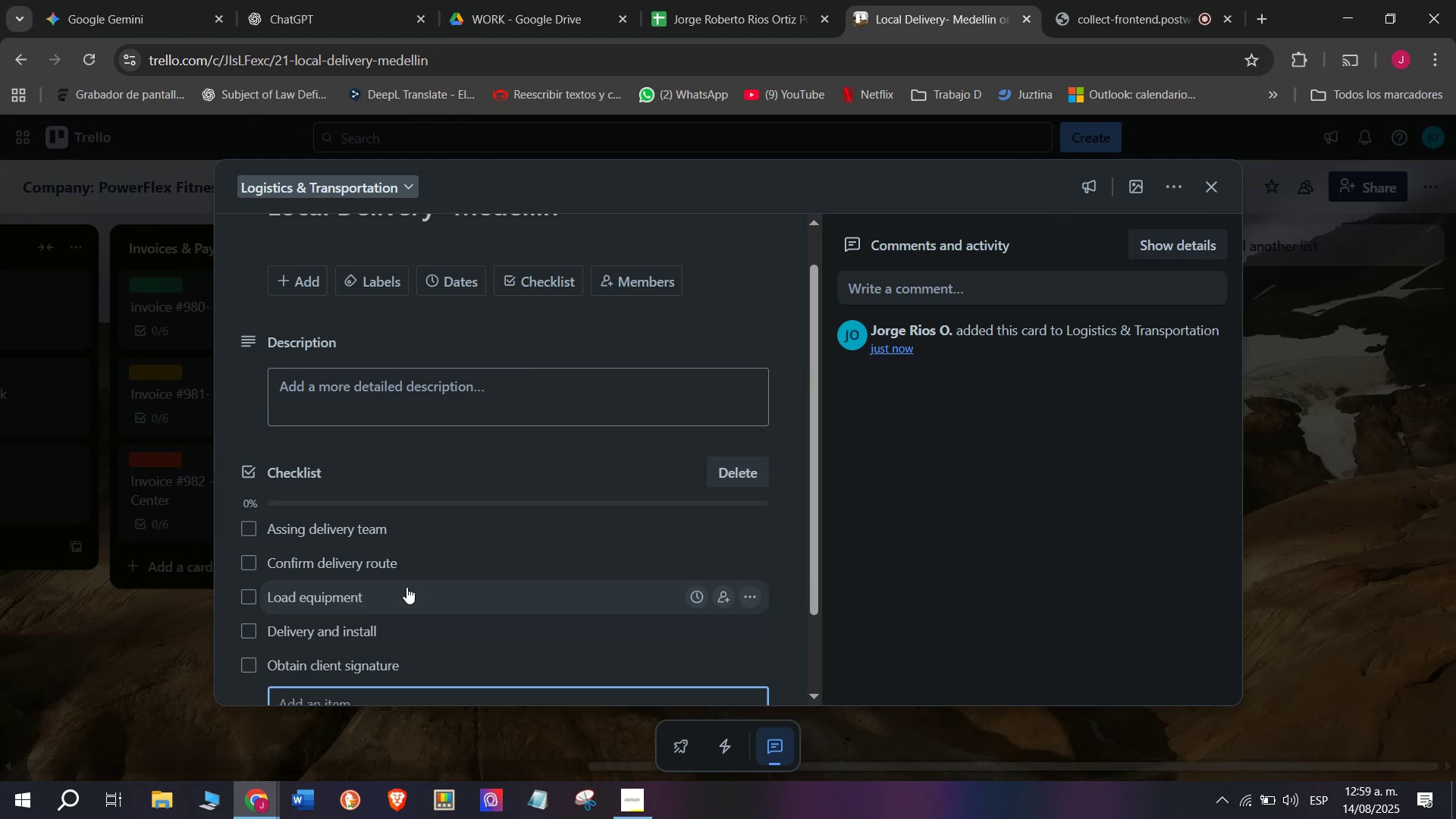 
scroll: coordinate [406, 587], scroll_direction: down, amount: 2.0
 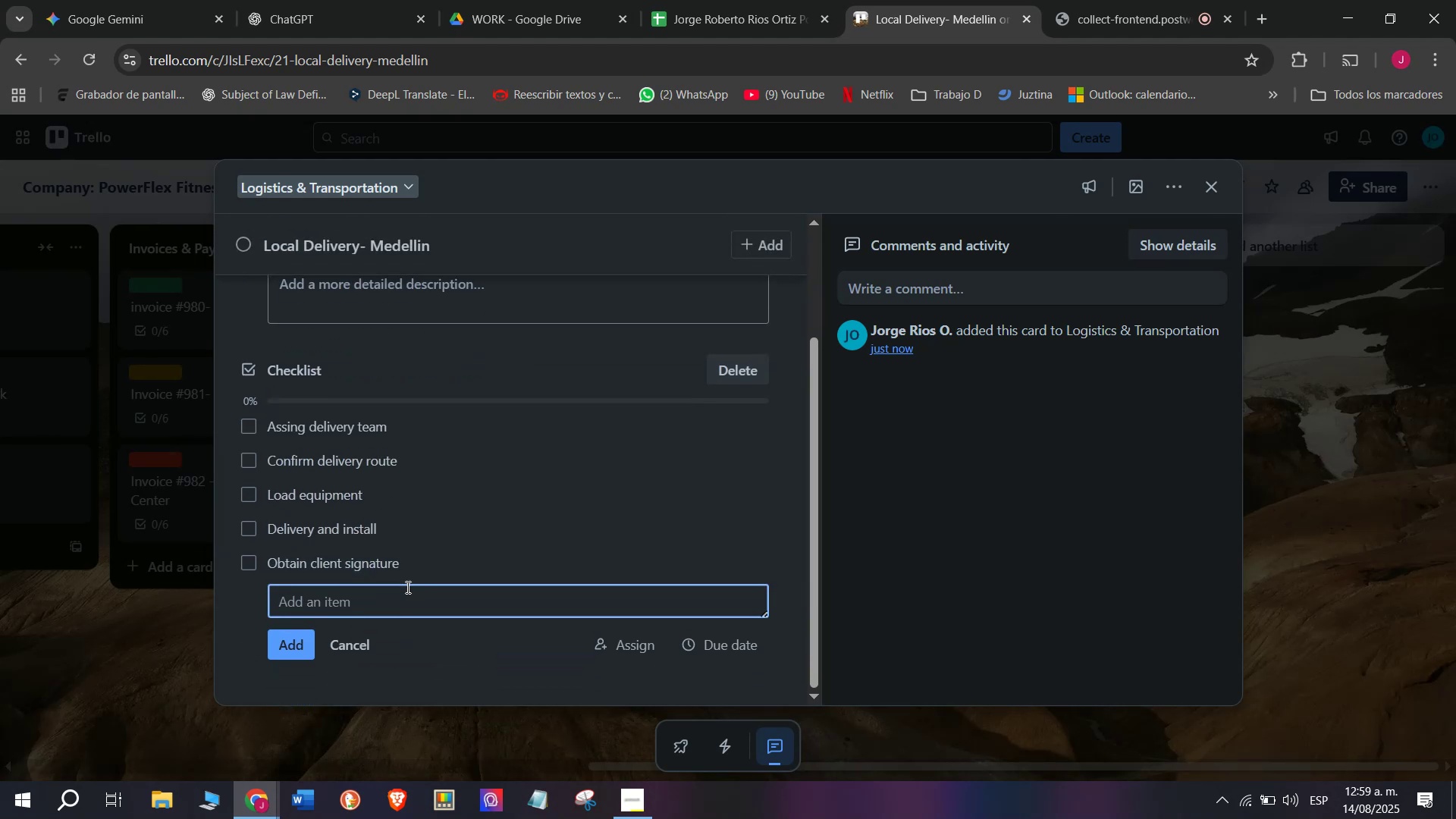 
type(Update )
 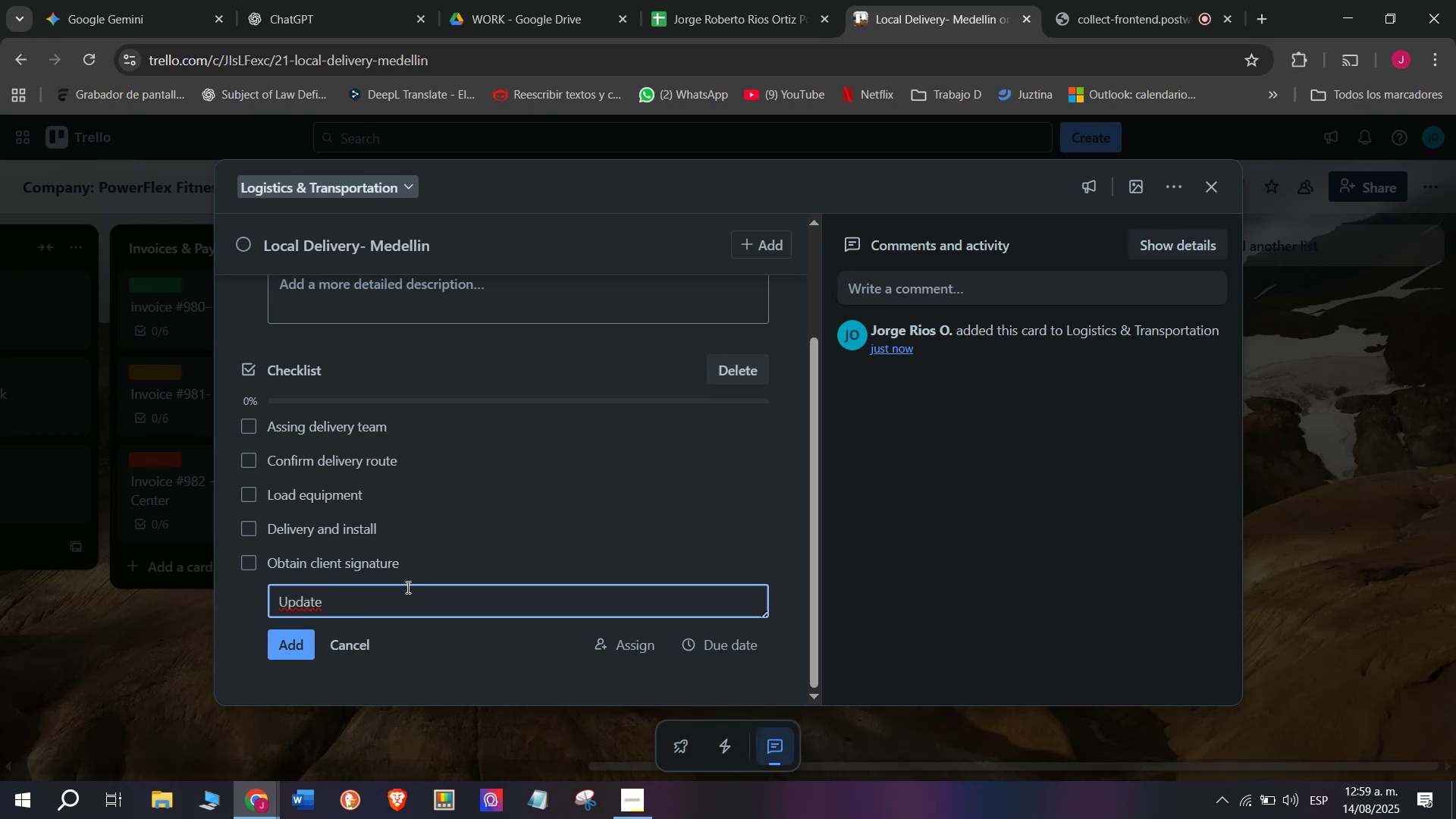 
wait(5.39)
 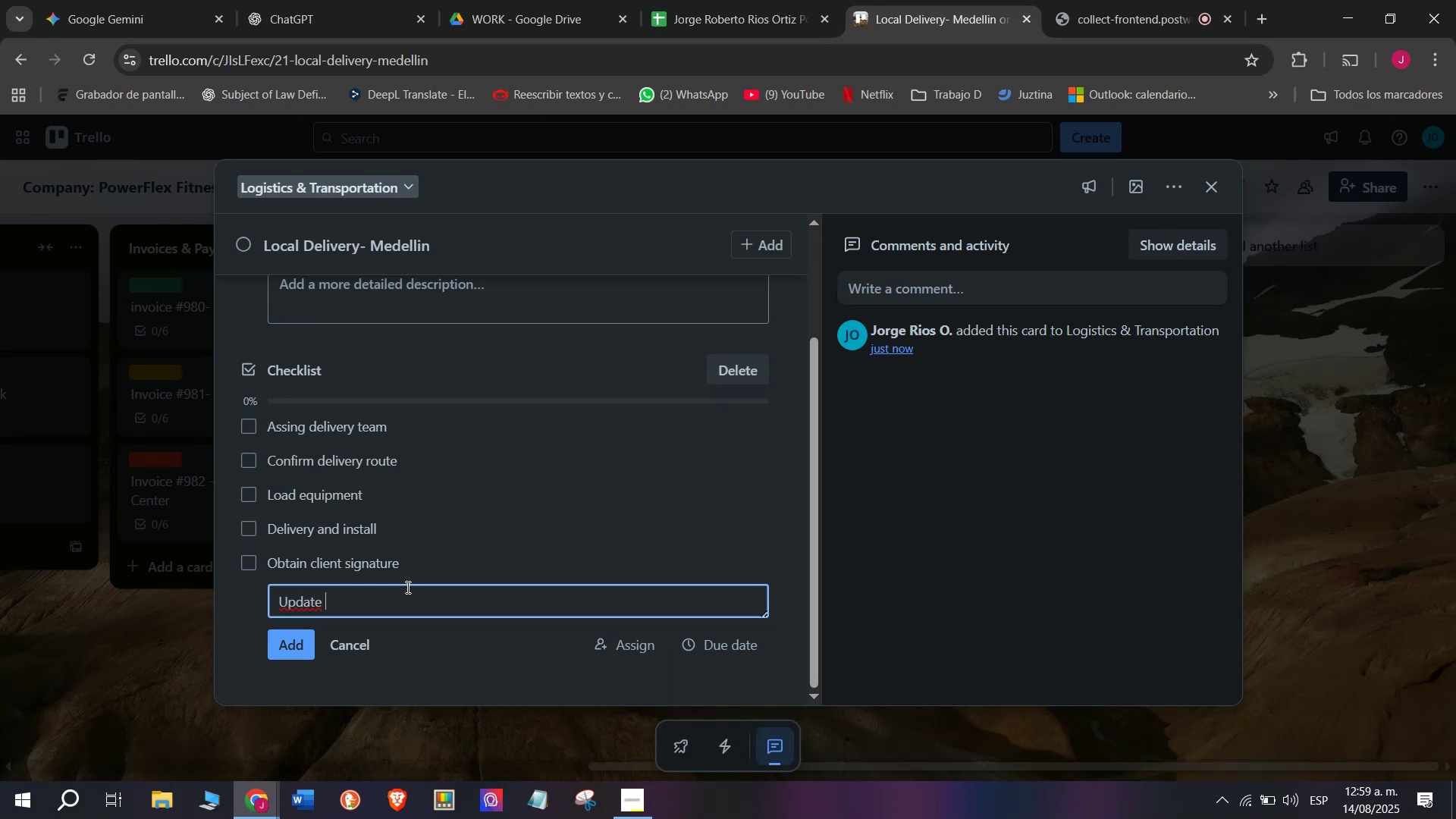 
type(delivery log)
 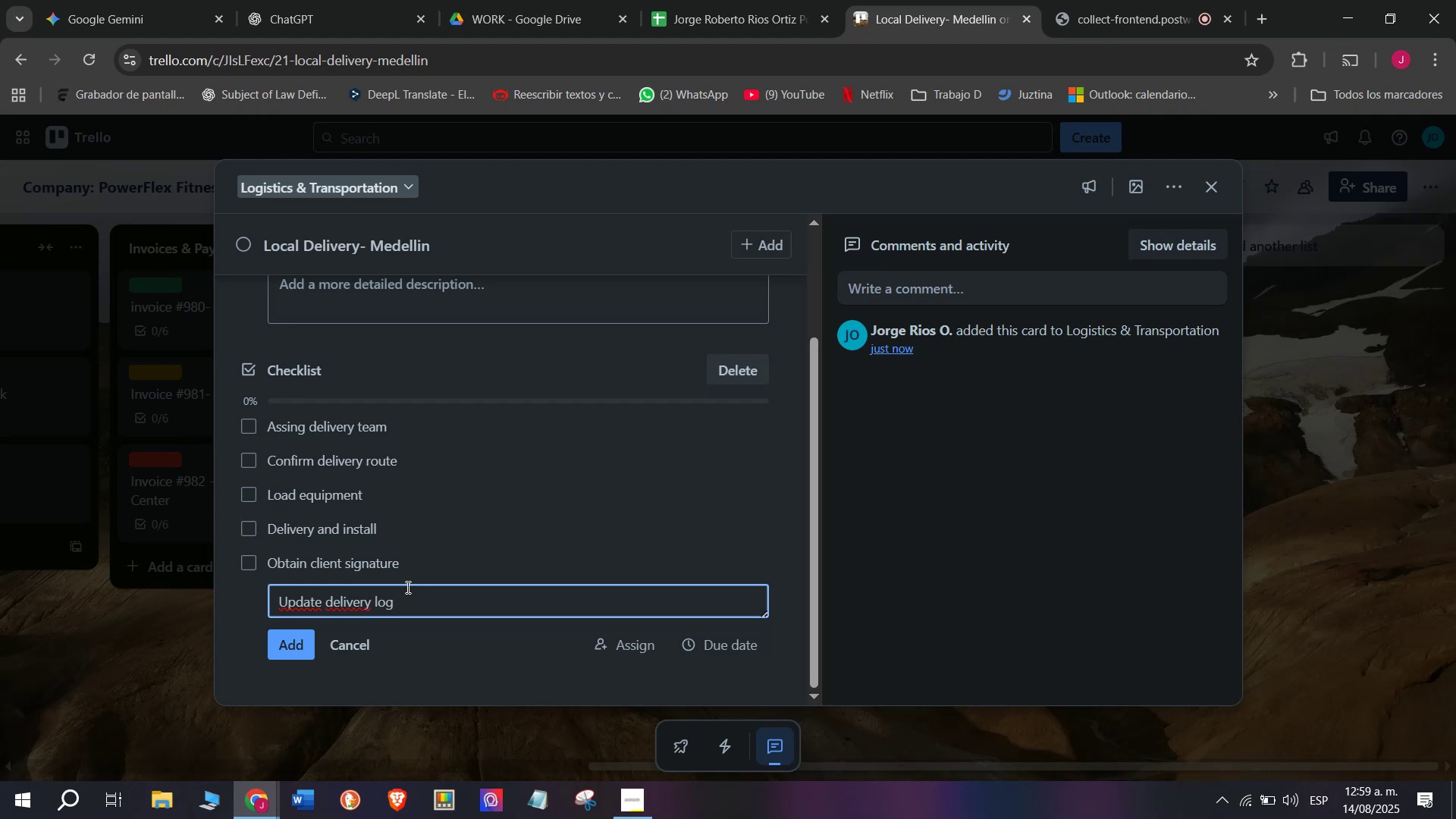 
key(Enter)
 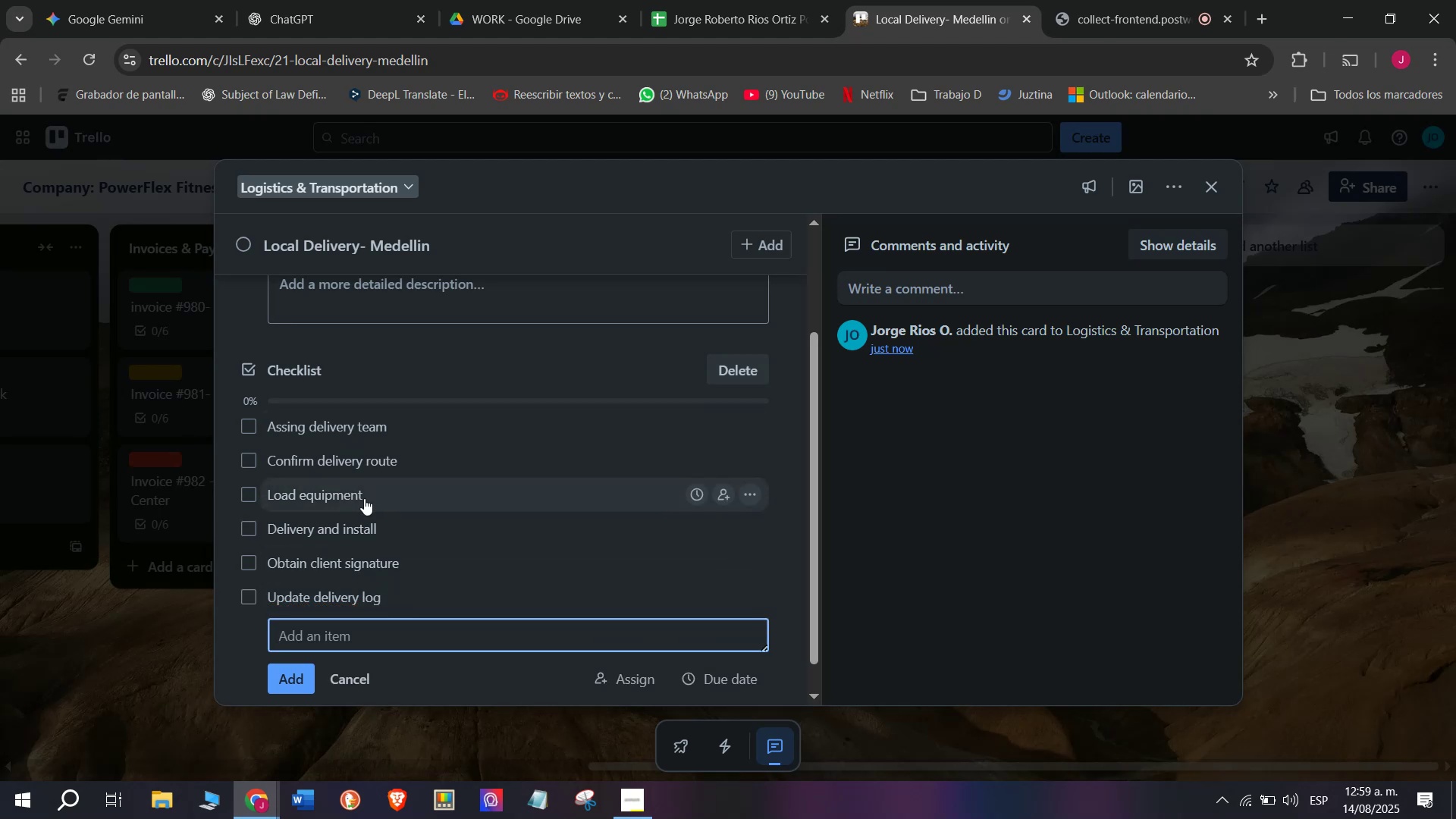 
scroll: coordinate [399, 515], scroll_direction: up, amount: 2.0
 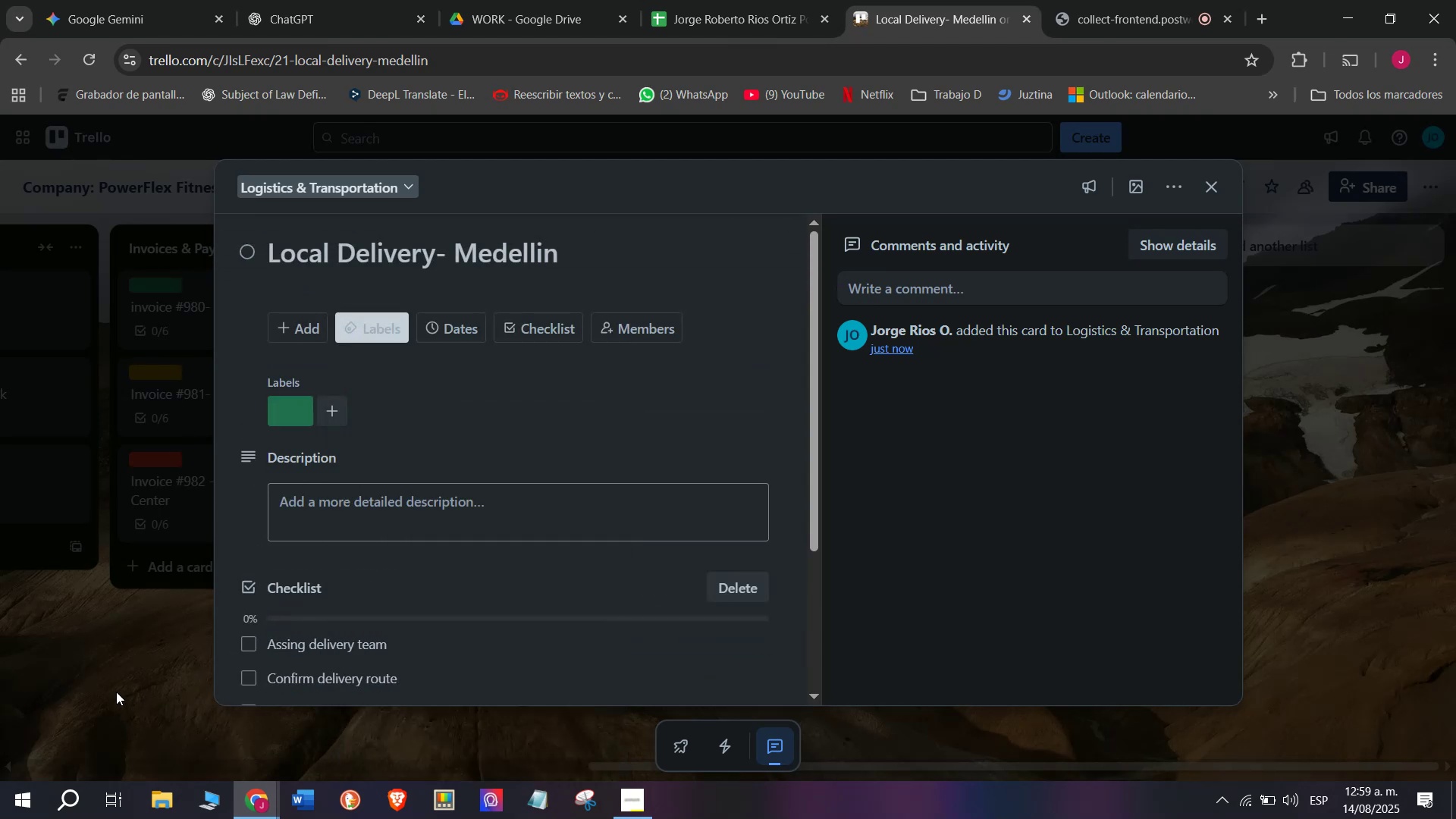 
wait(5.12)
 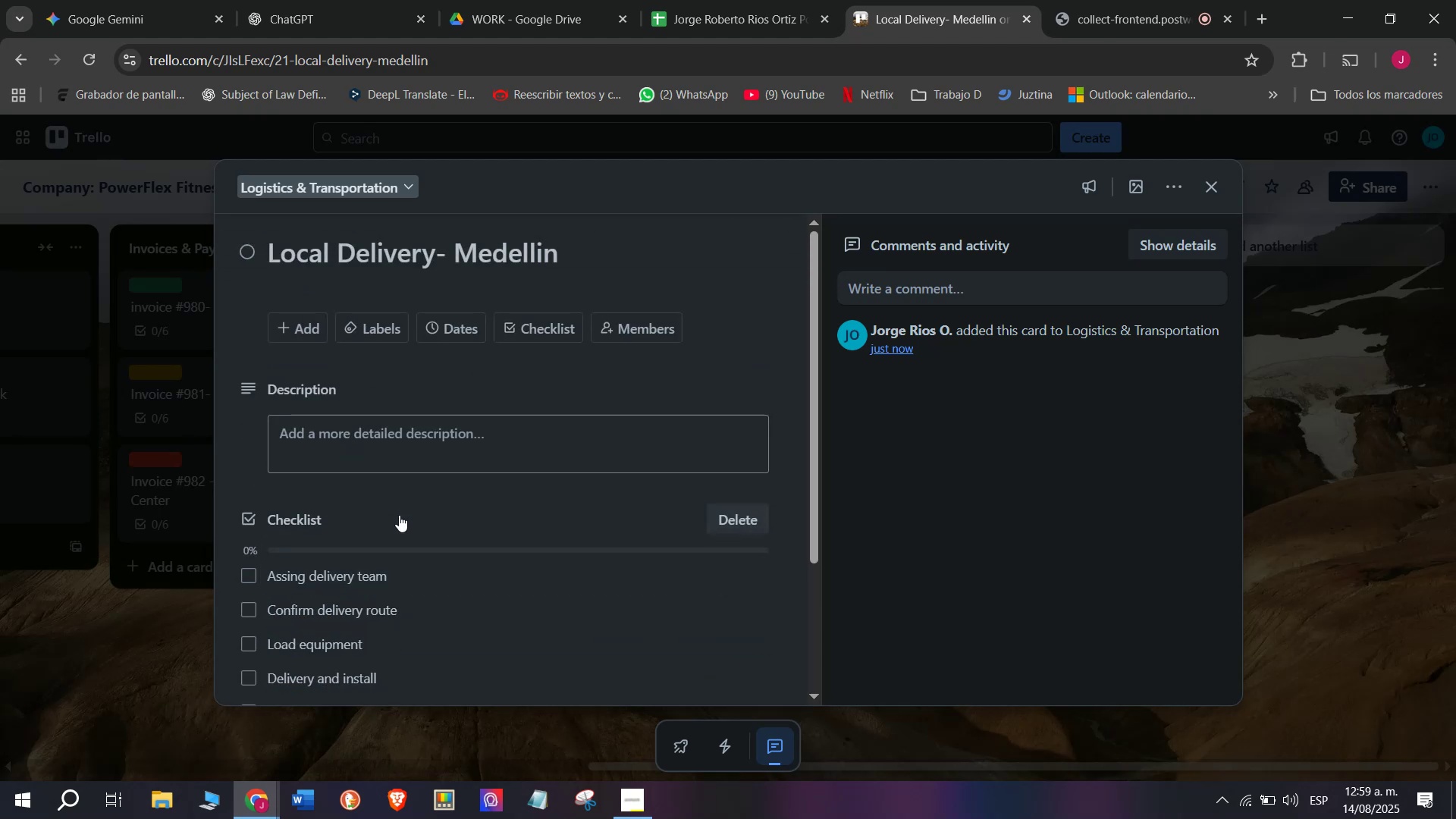 
left_click([1074, 0])
 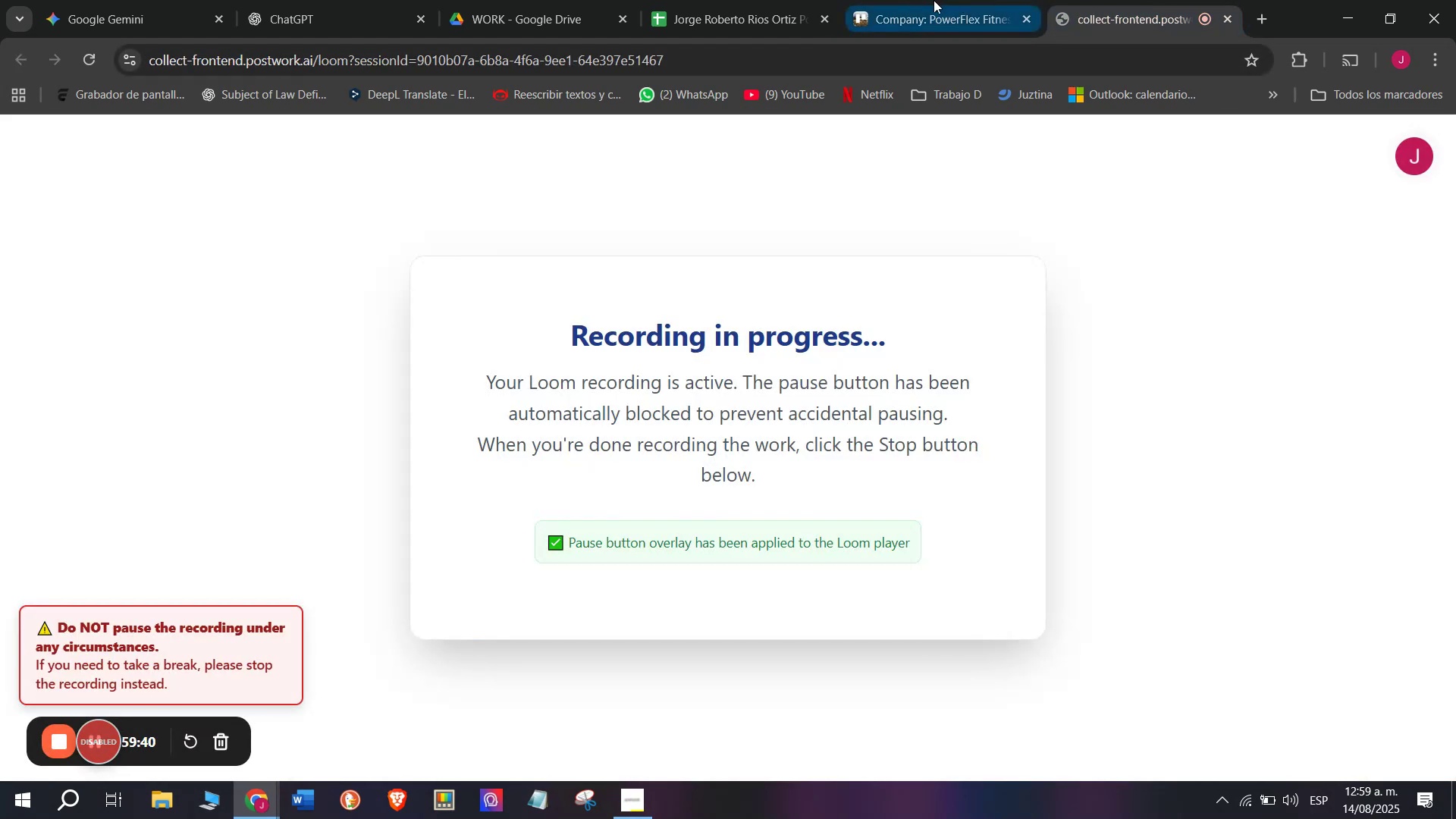 
left_click([930, 0])
 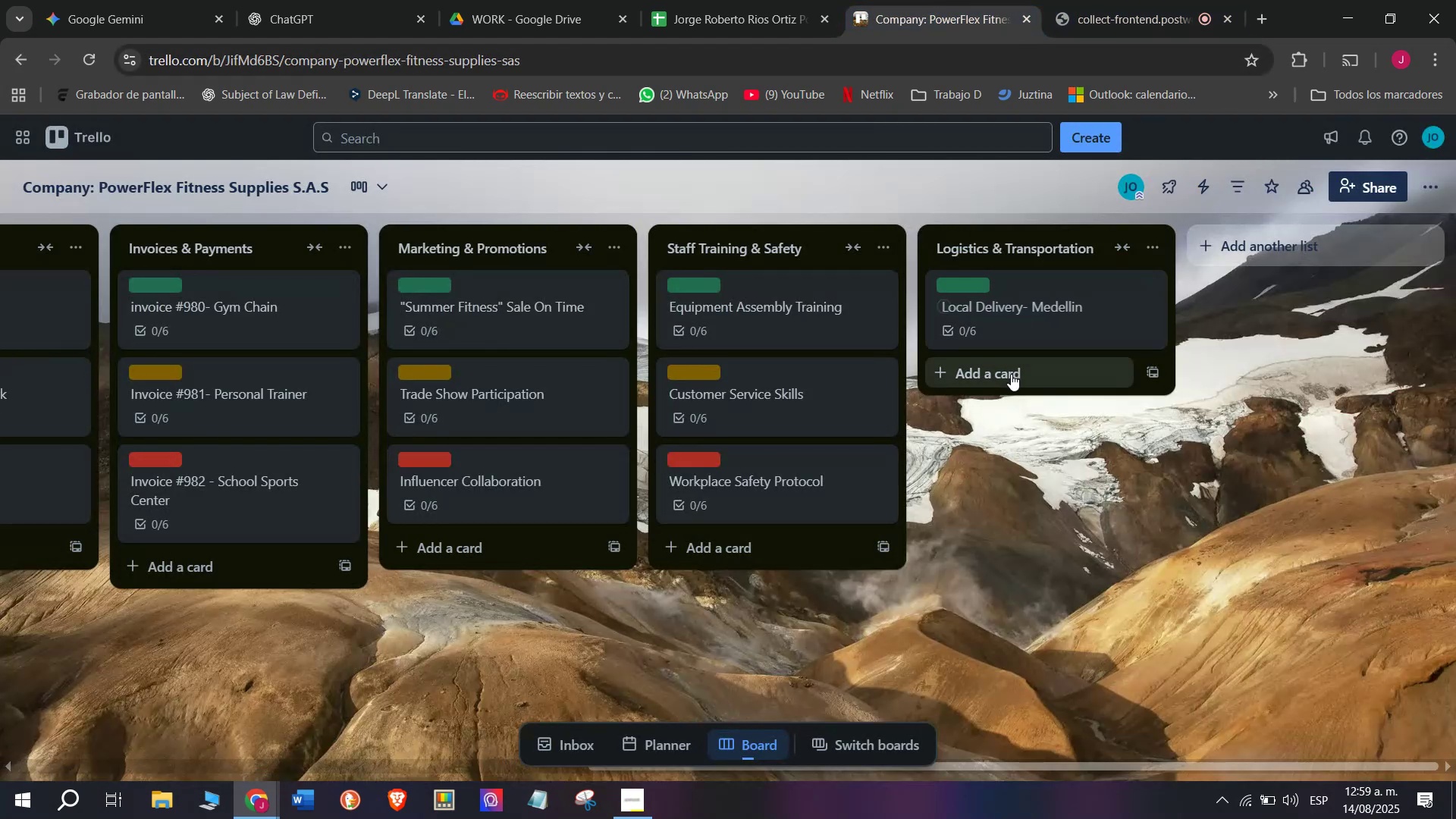 
left_click([1009, 376])
 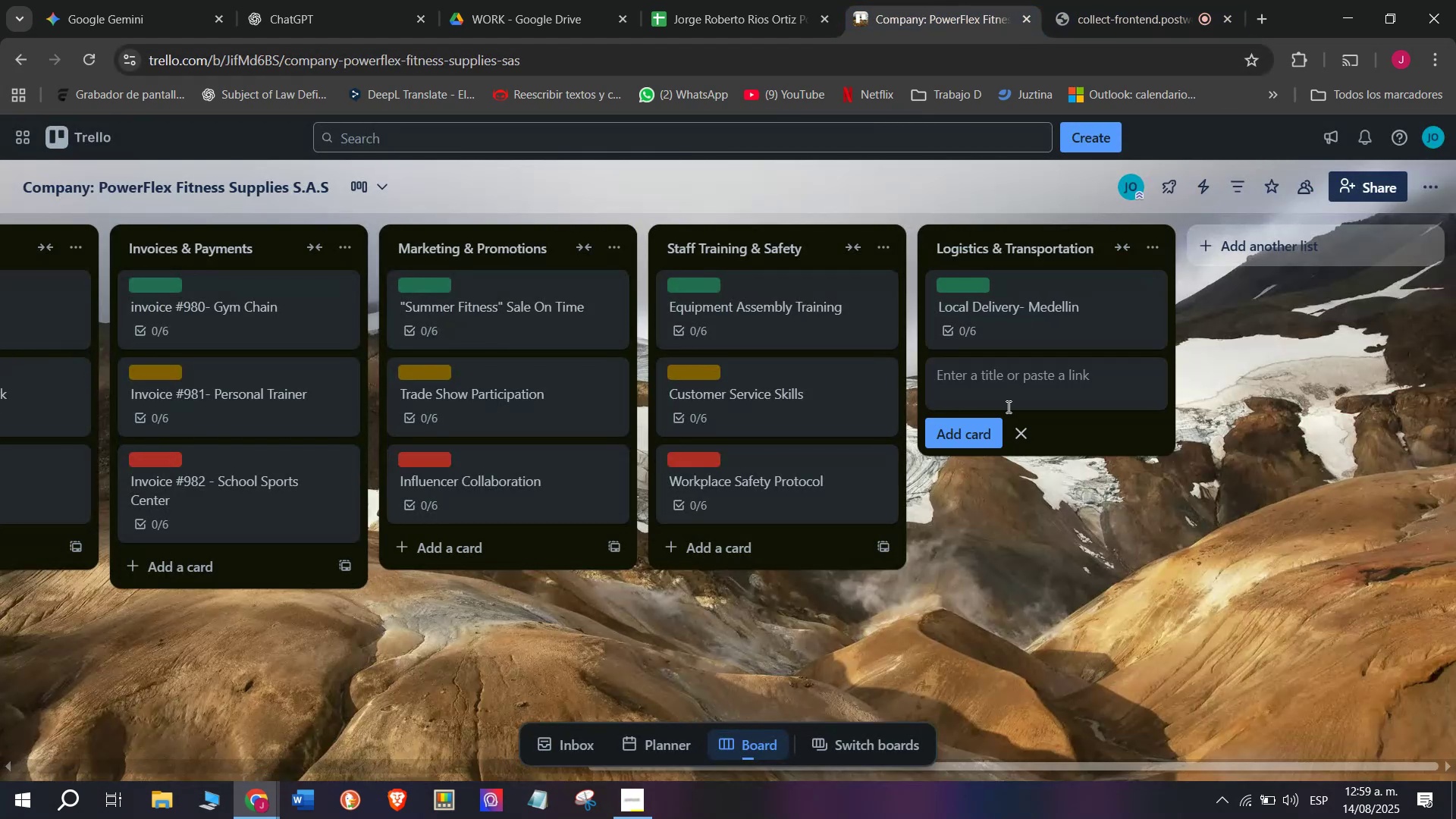 
type(Regiobna)
key(Backspace)
key(Backspace)
key(Backspace)
type(nal Delivery Barranquilla)
 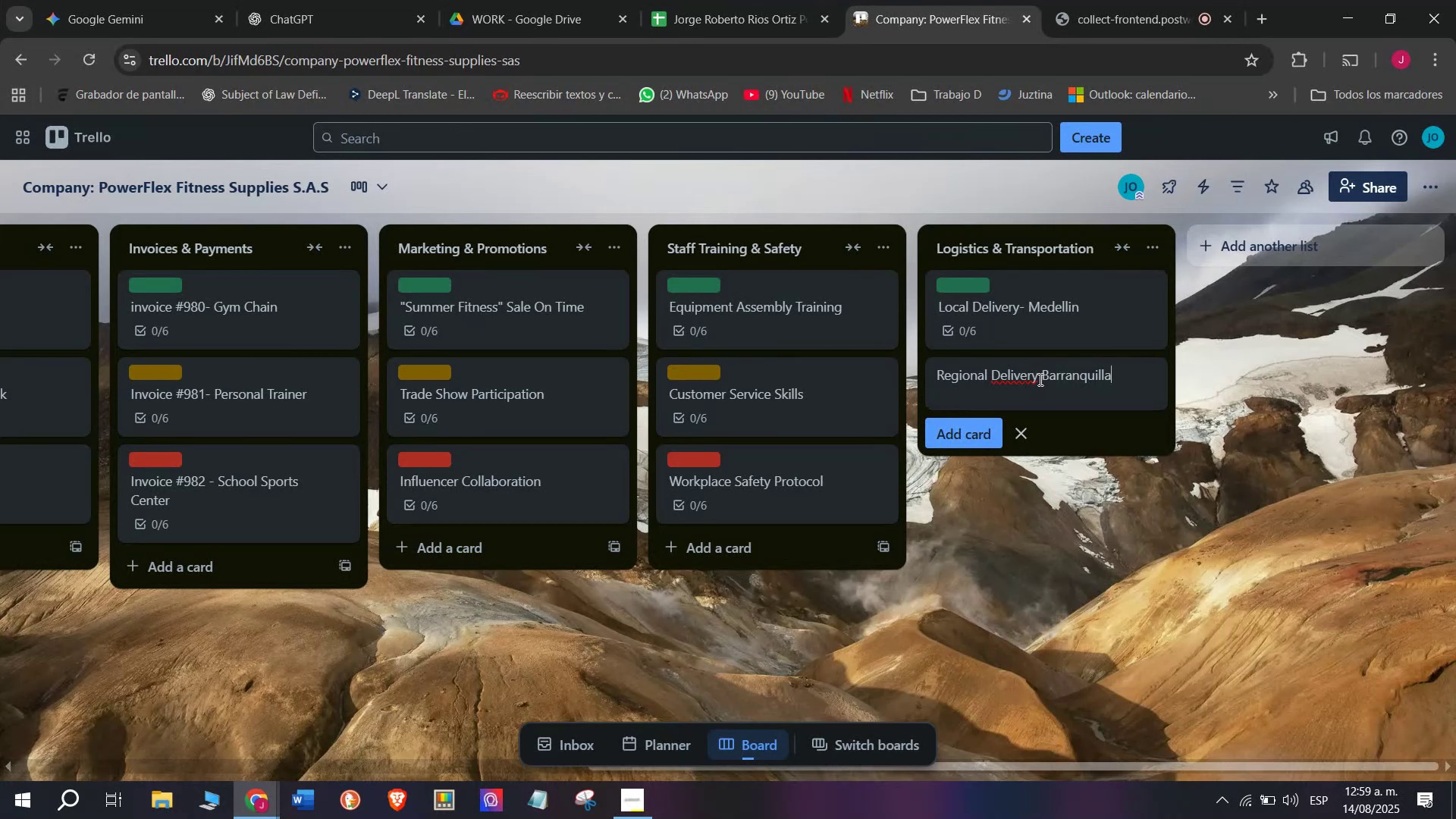 
key(Minus)
 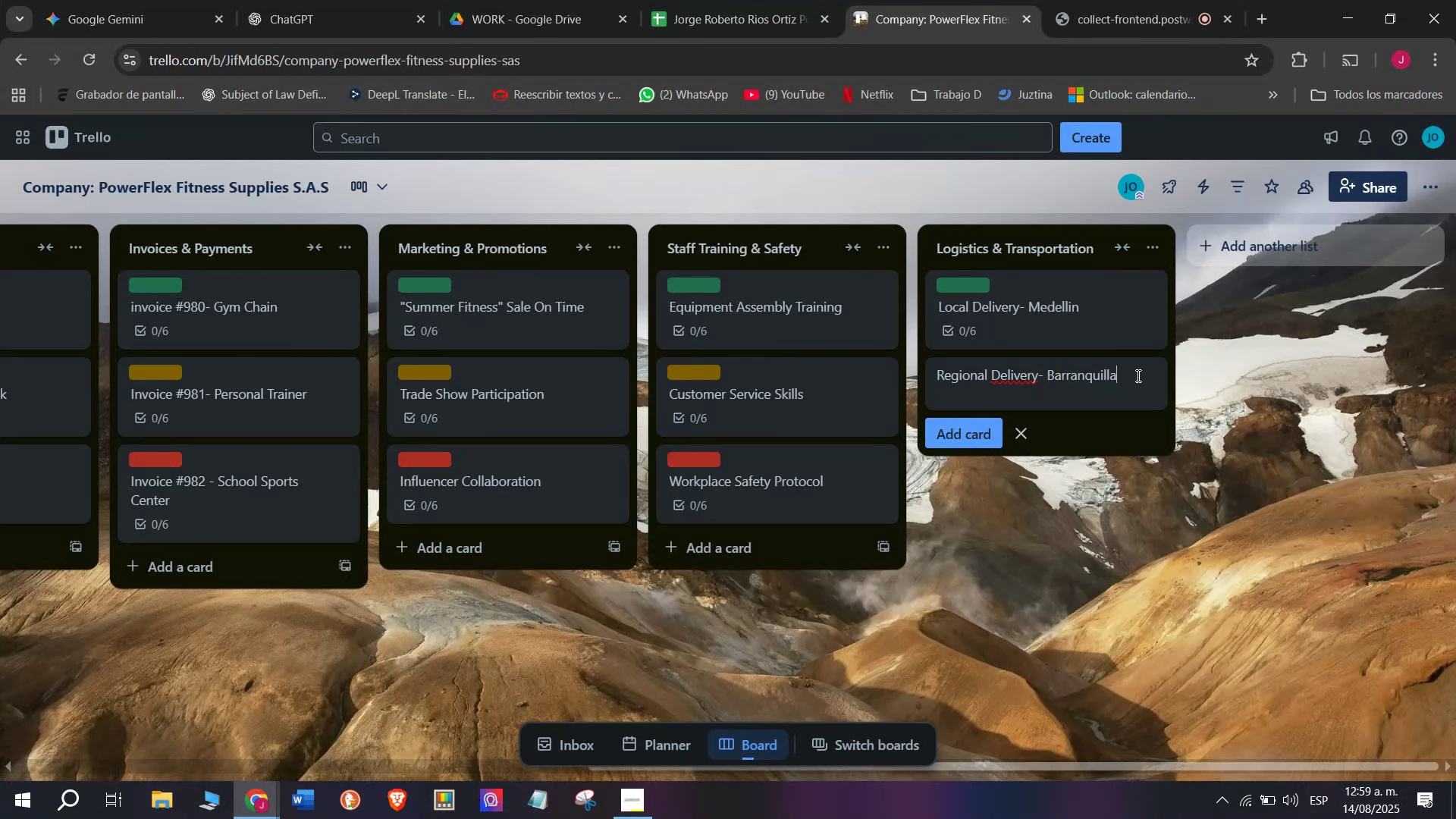 
key(Enter)
 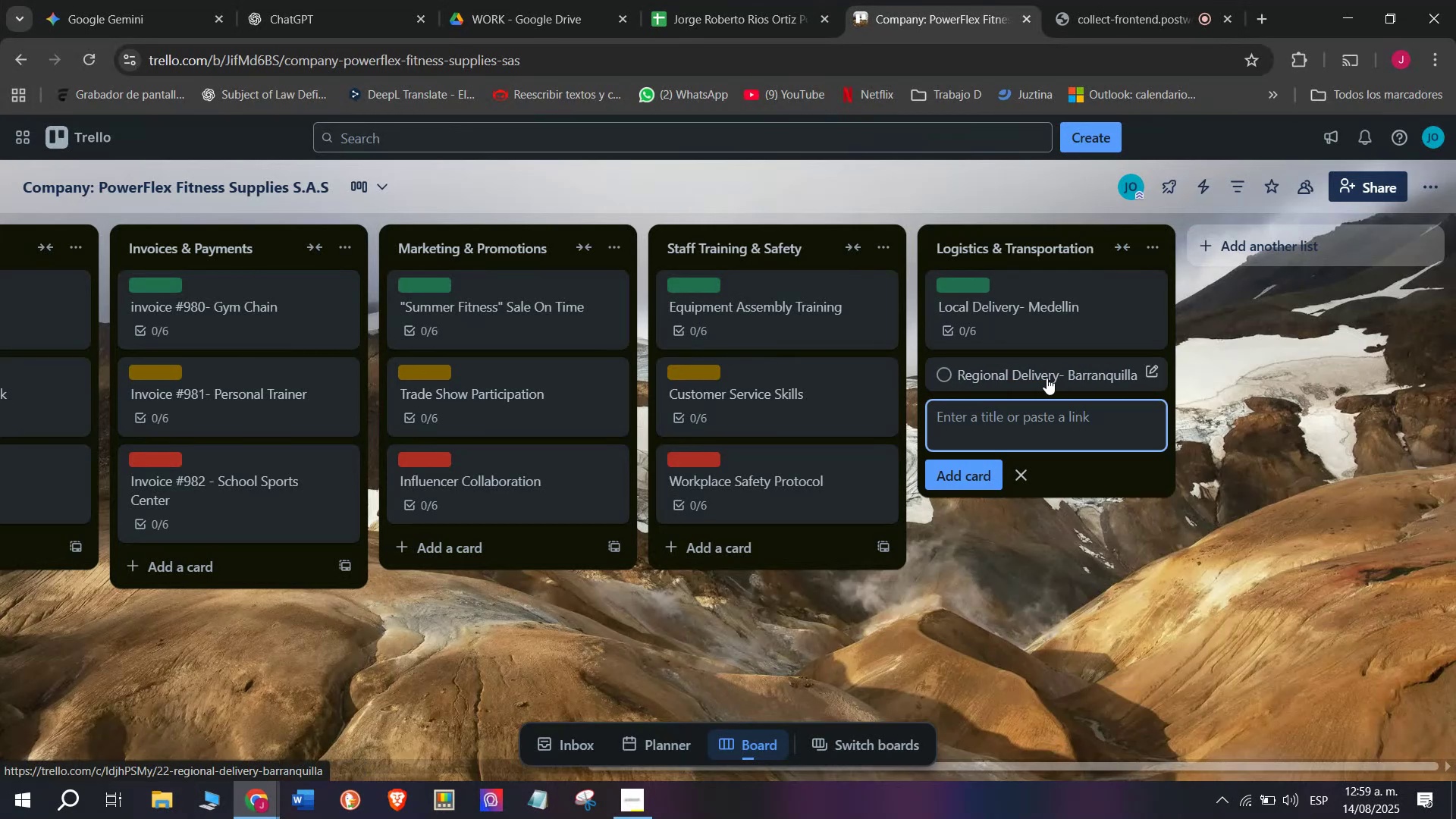 
left_click([1046, 378])
 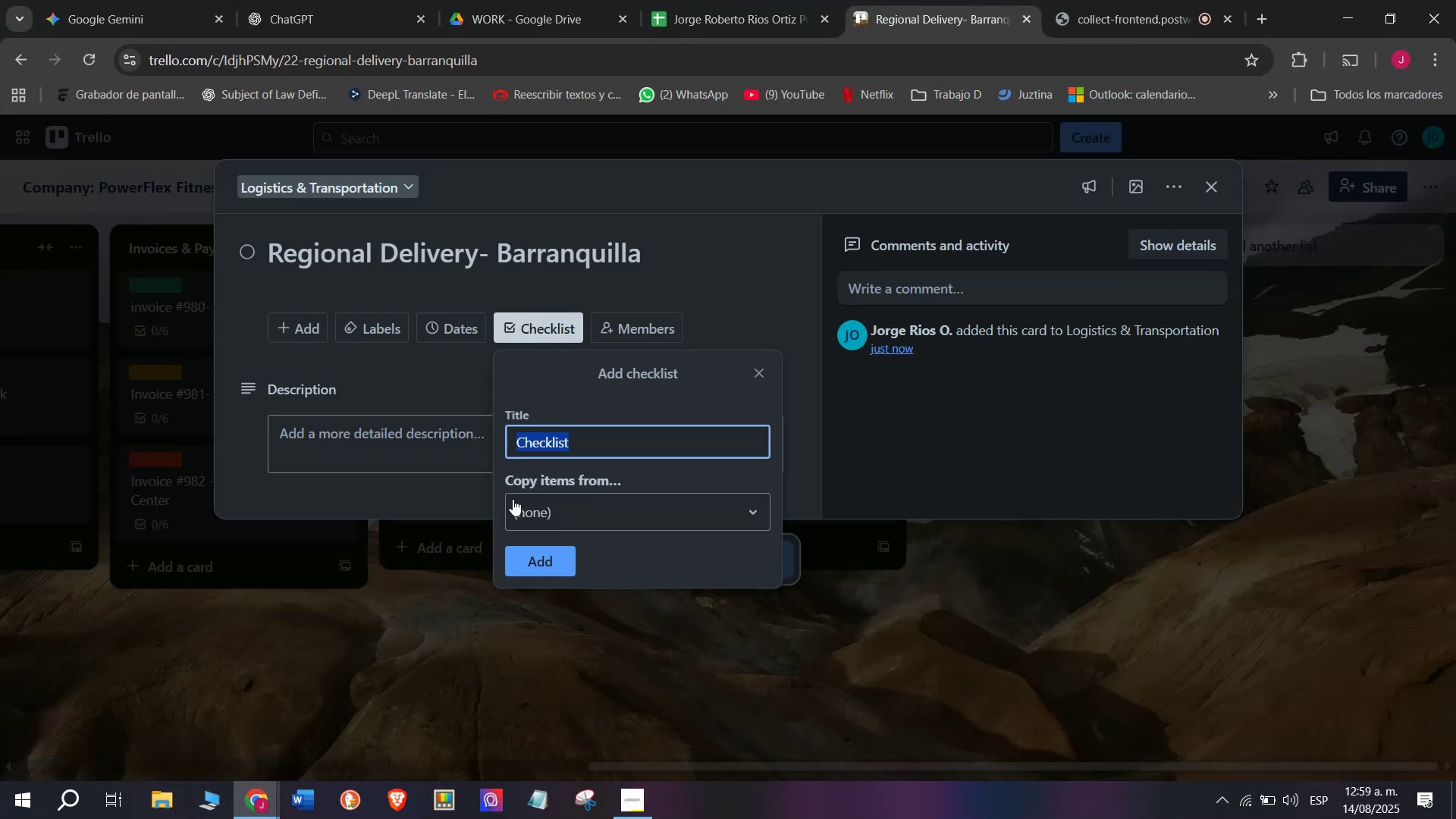 
left_click([558, 555])
 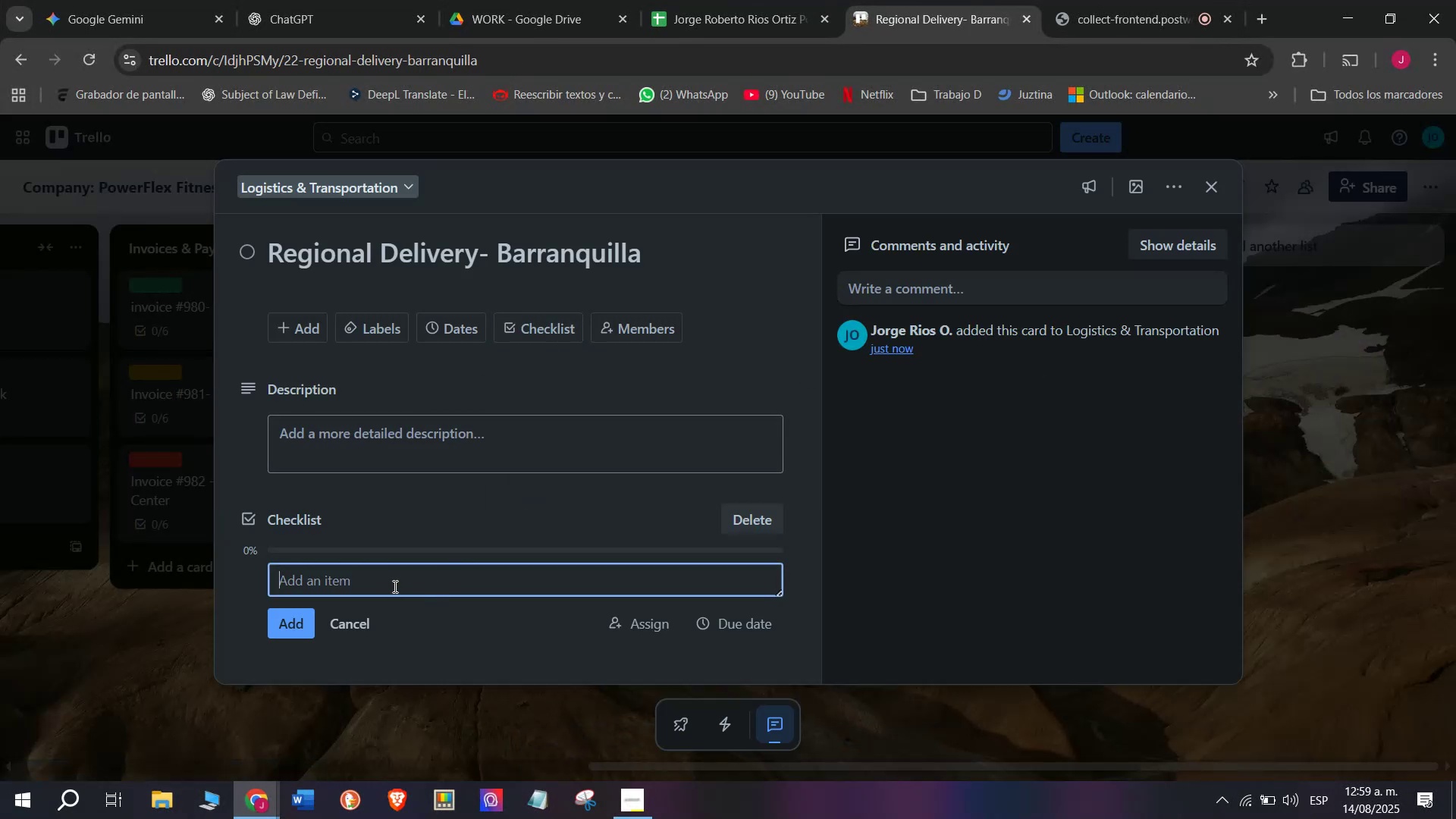 
type(Schadule)
key(Backspace)
key(Backspace)
key(Backspace)
key(Backspace)
key(Backspace)
type(edule)
 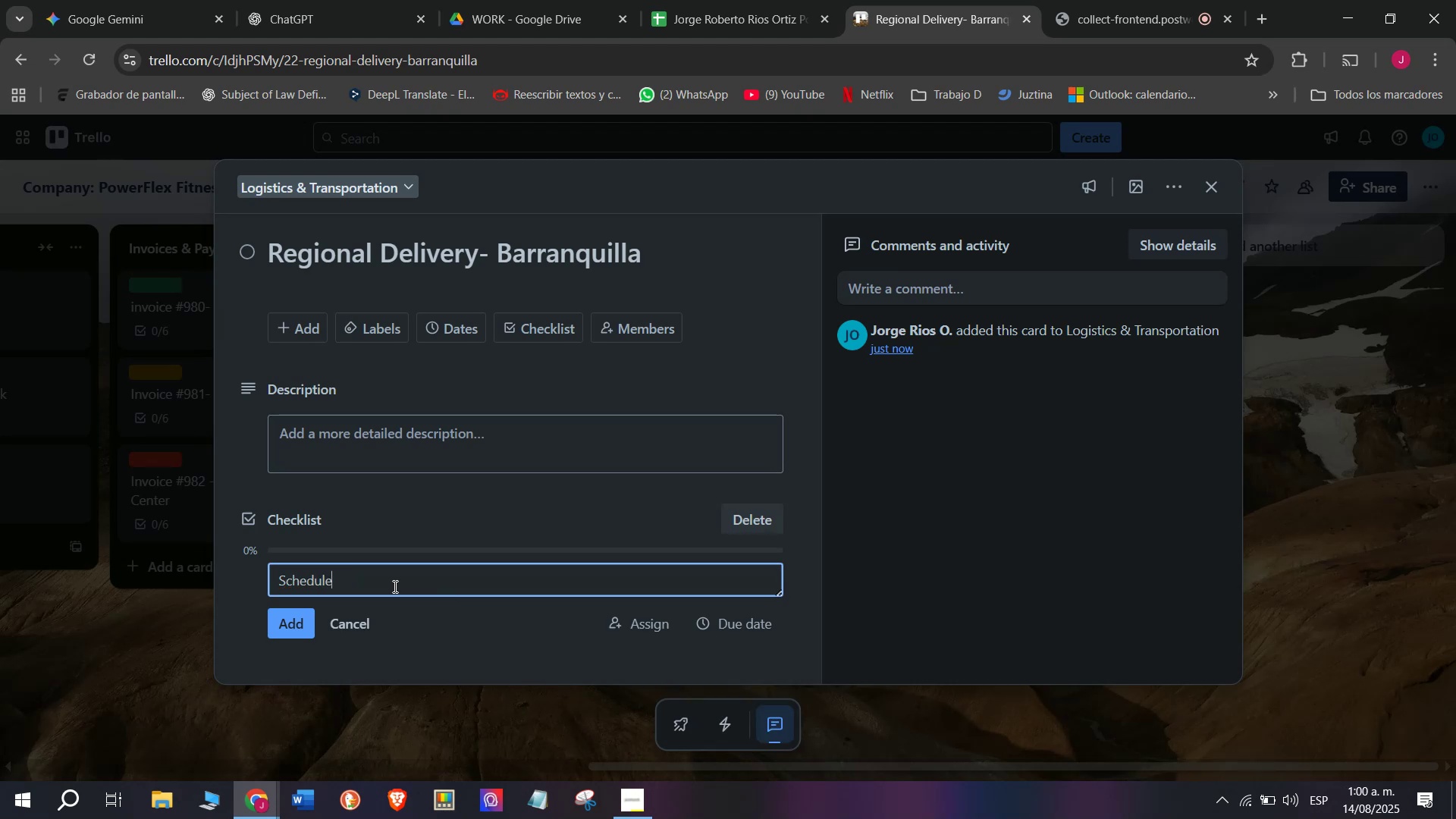 
type( shipment date)
 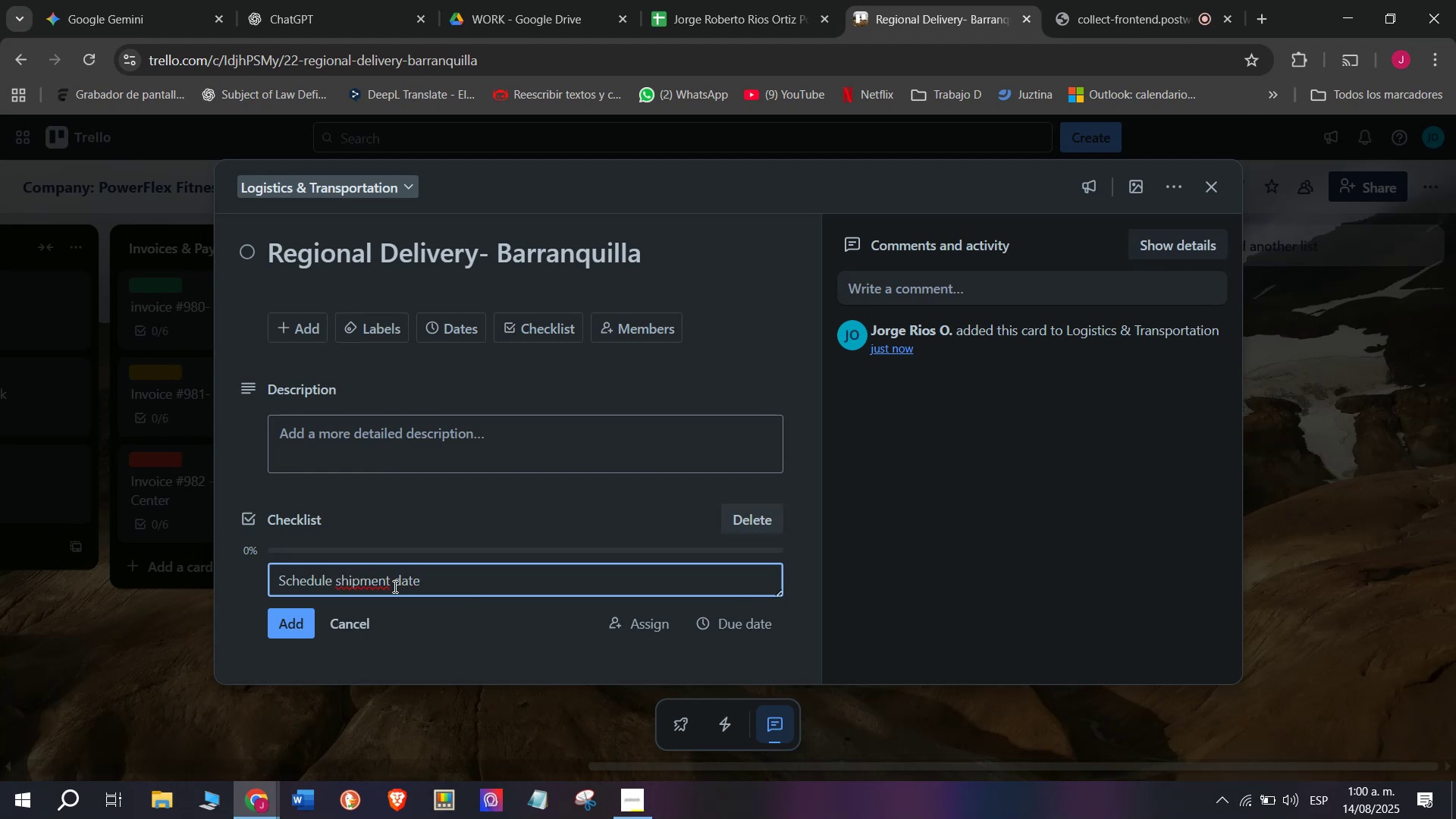 
key(Enter)
 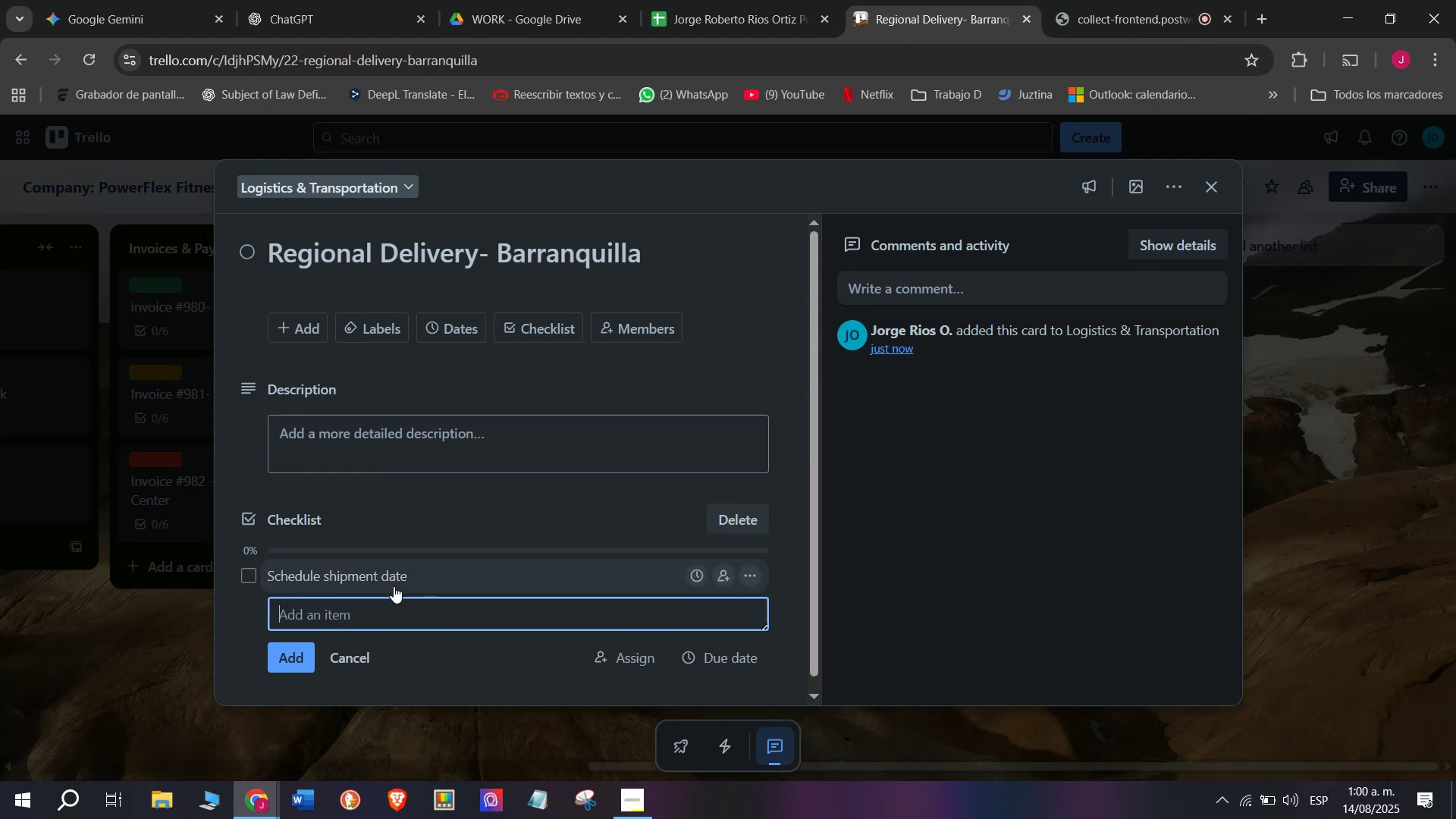 
type(Confirm transport company)
 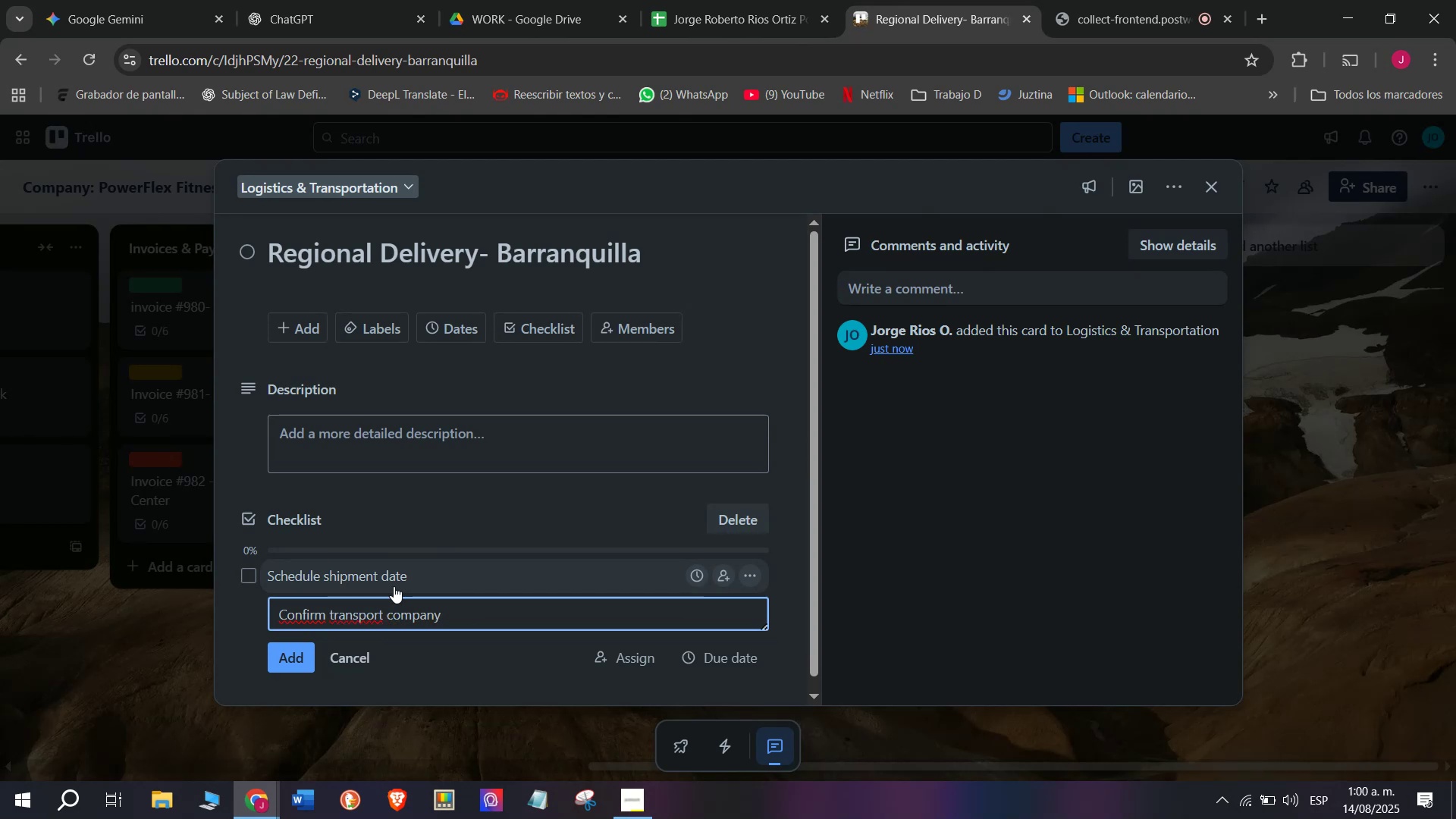 
key(Enter)
 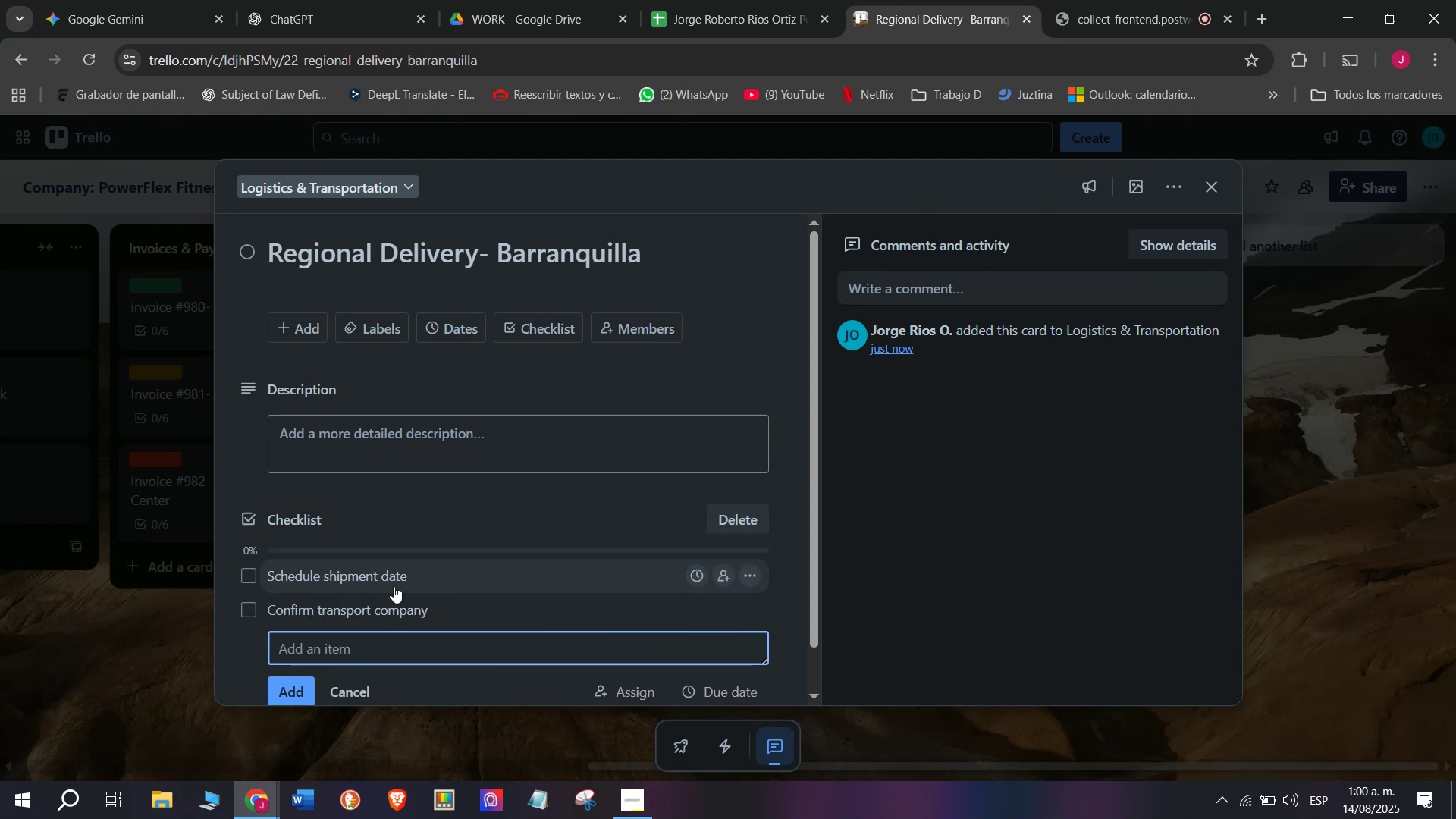 
type(Prer)
key(Backspace)
type(pare packing materials)
 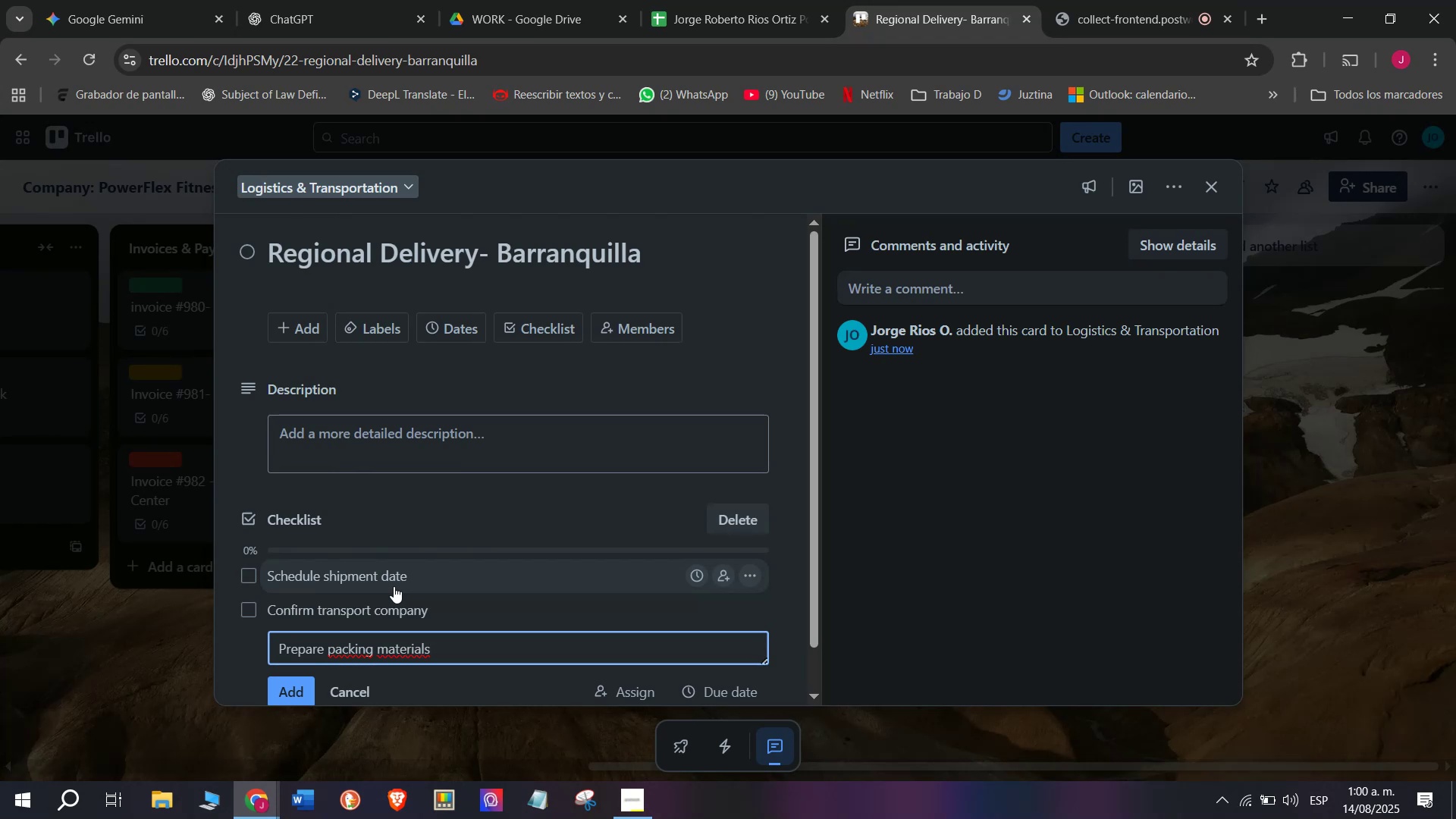 
key(Enter)
 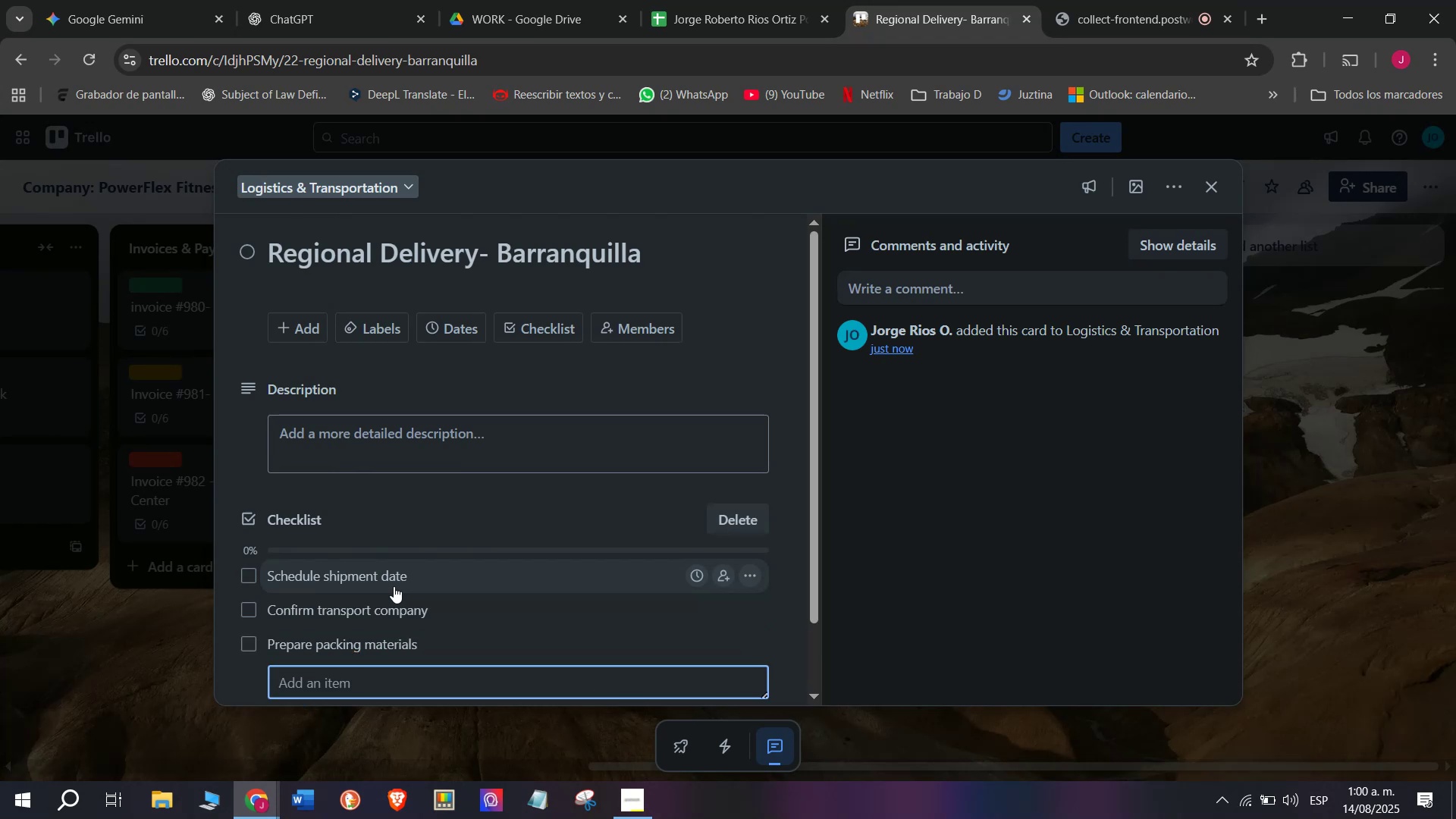 
type(Load truck secury)
 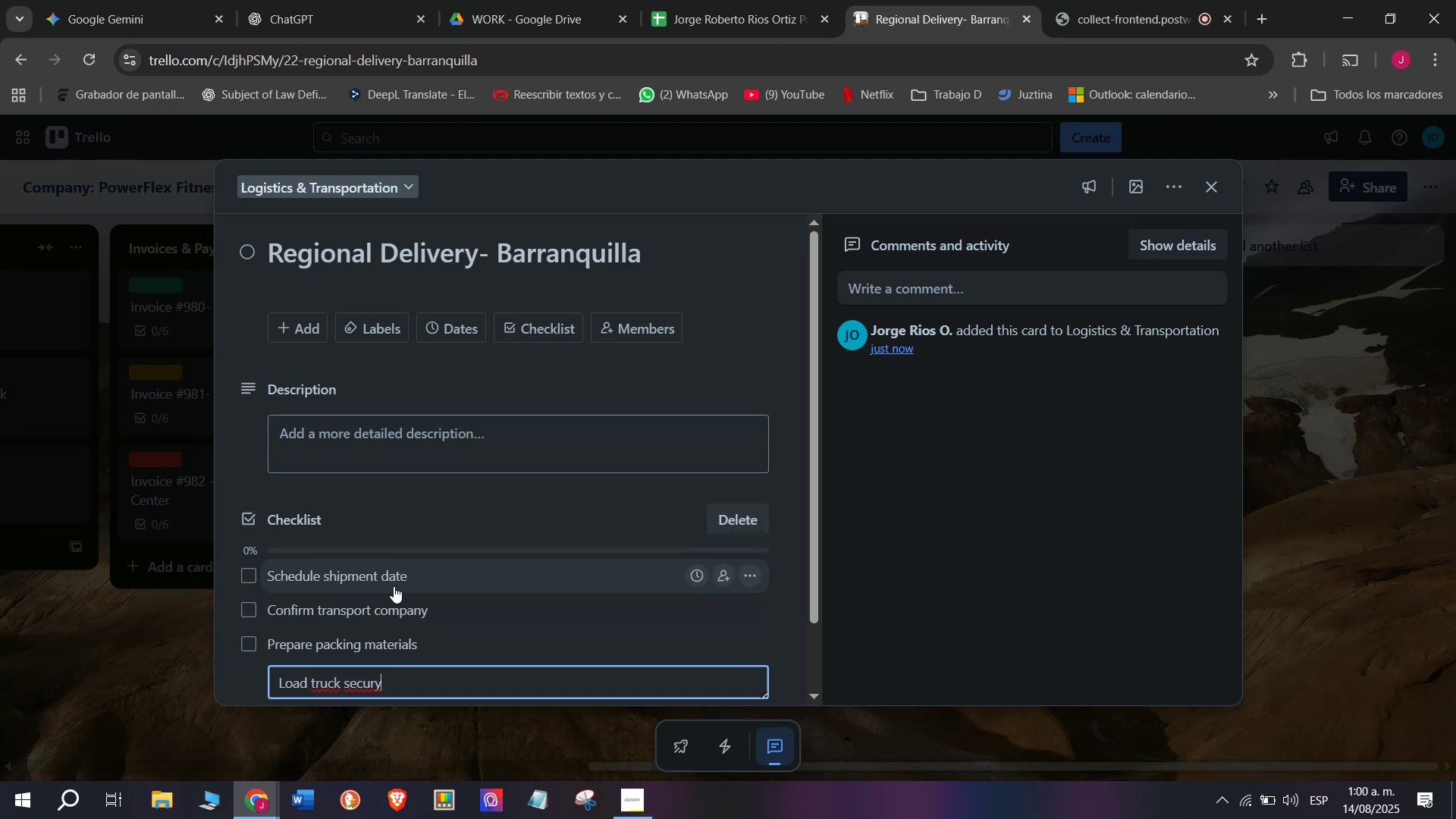 
key(Backspace)
type(ely)
 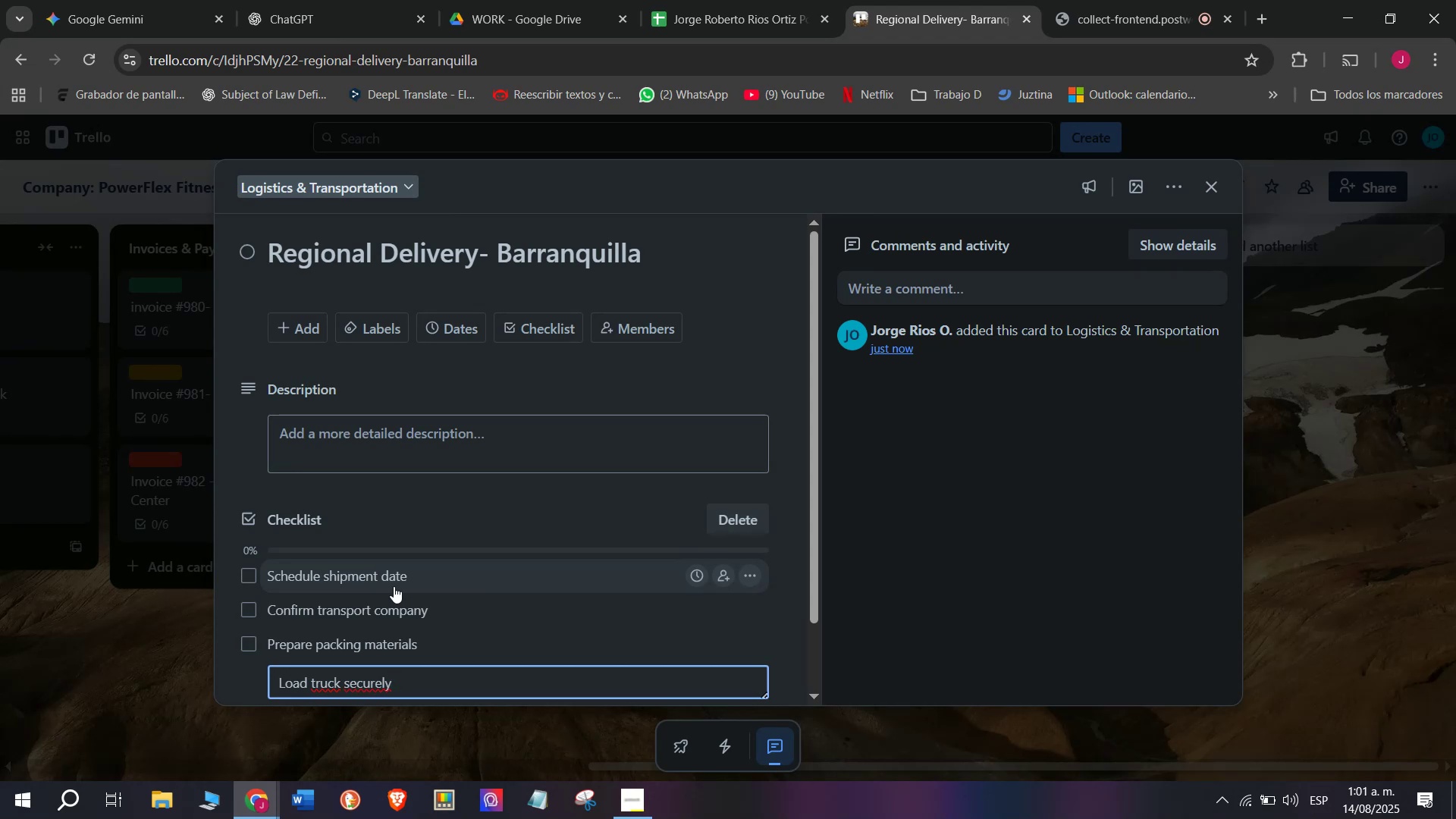 
key(Enter)
 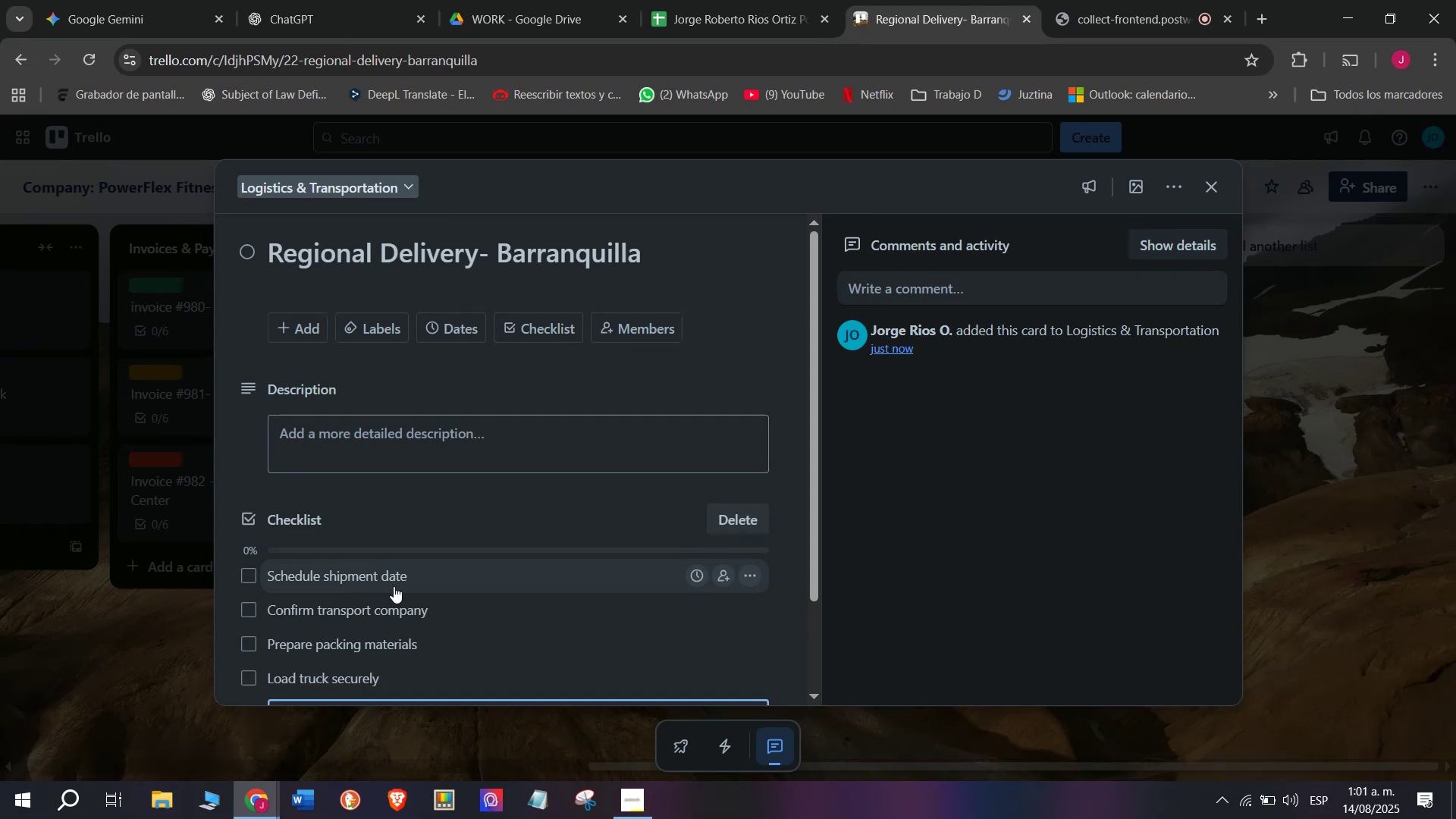 
type(TRack)
key(Backspace)
key(Backspace)
key(Backspace)
key(Backspace)
type(rack progress)
 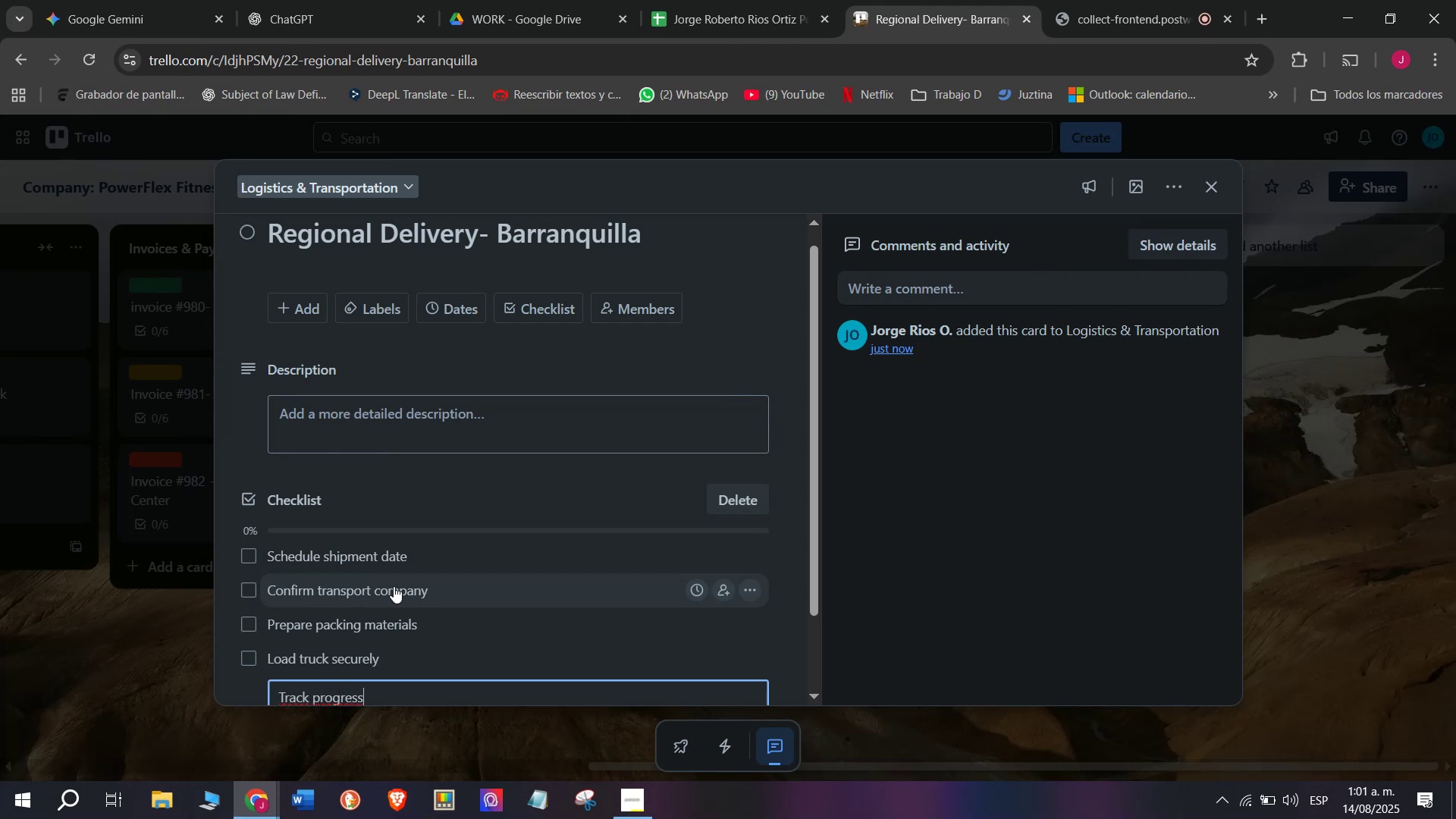 
key(Enter)
 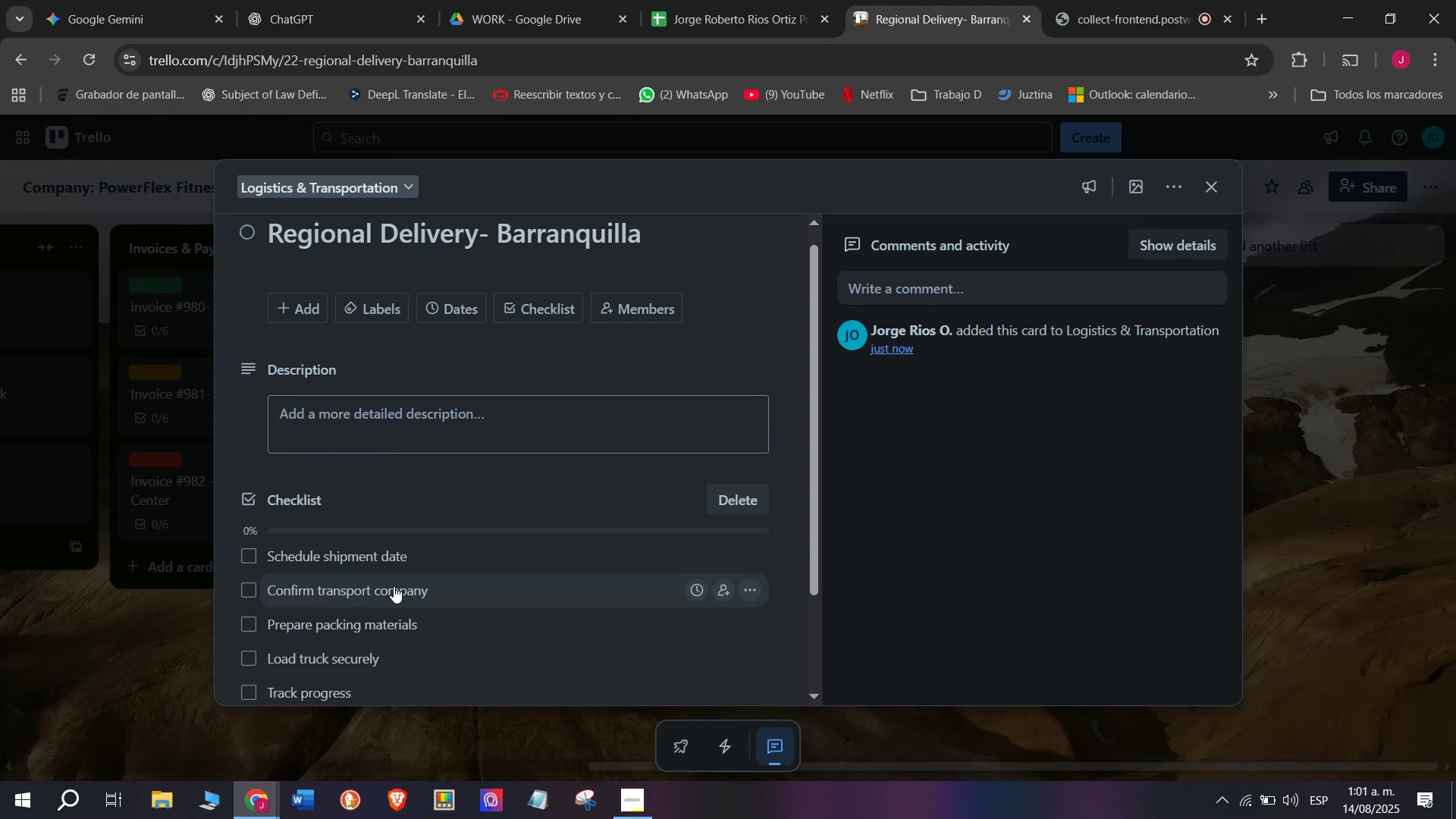 
scroll: coordinate [394, 586], scroll_direction: down, amount: 2.0
 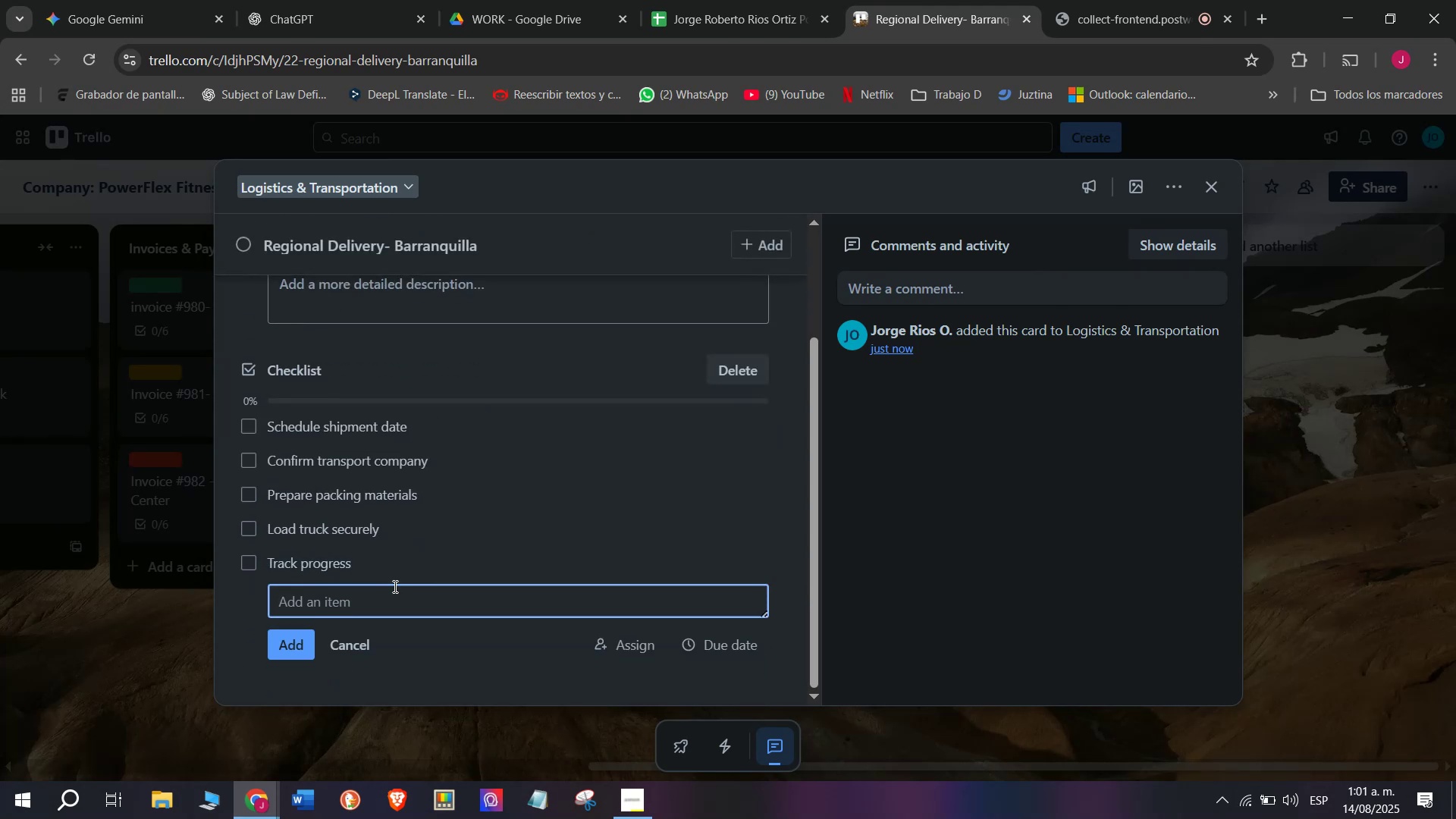 
type(Confr)
key(Backspace)
type(irm dalivery)
key(Backspace)
key(Backspace)
key(Backspace)
key(Backspace)
key(Backspace)
key(Backspace)
key(Backspace)
type(elivery )
 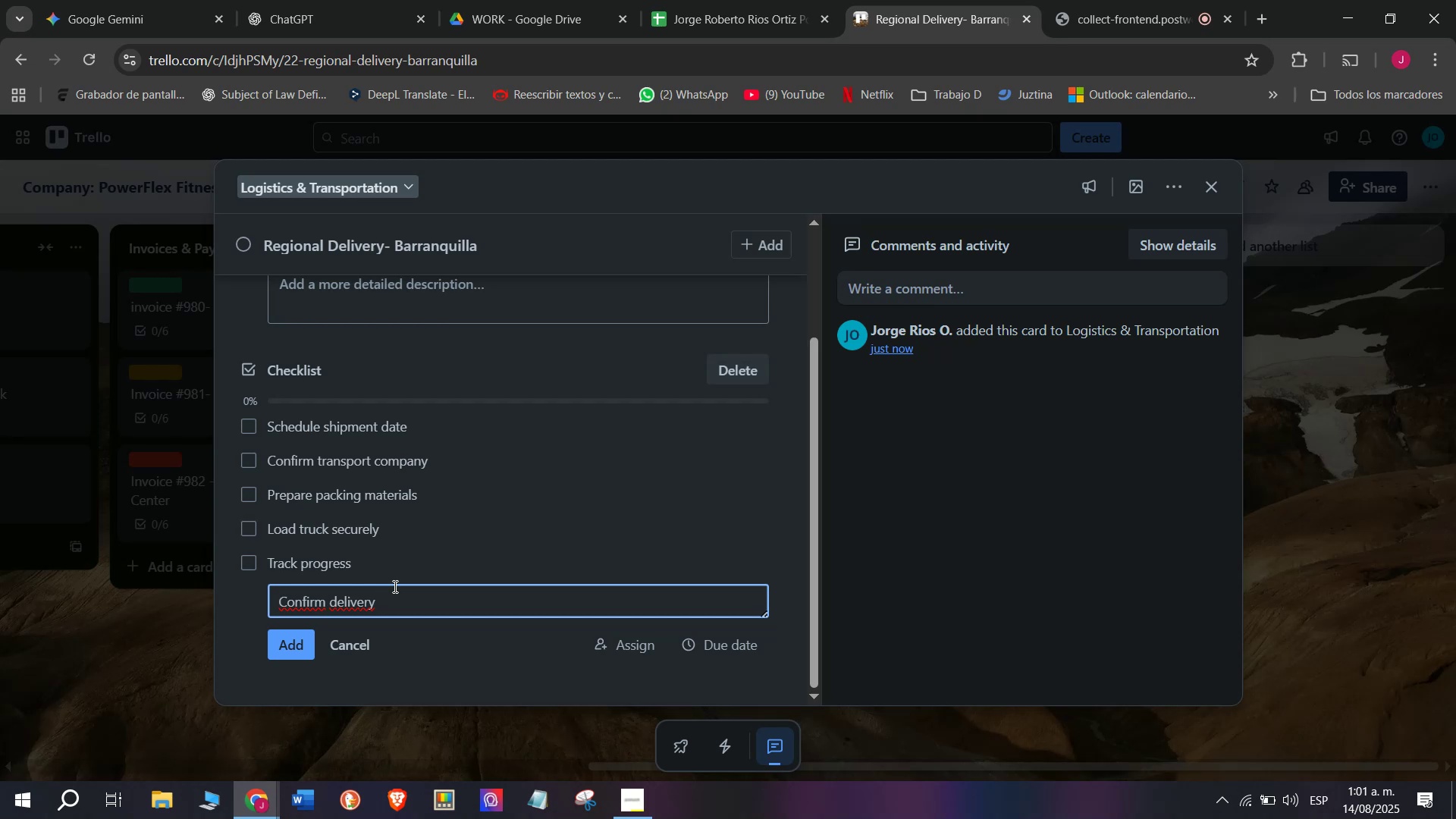 
key(Enter)
 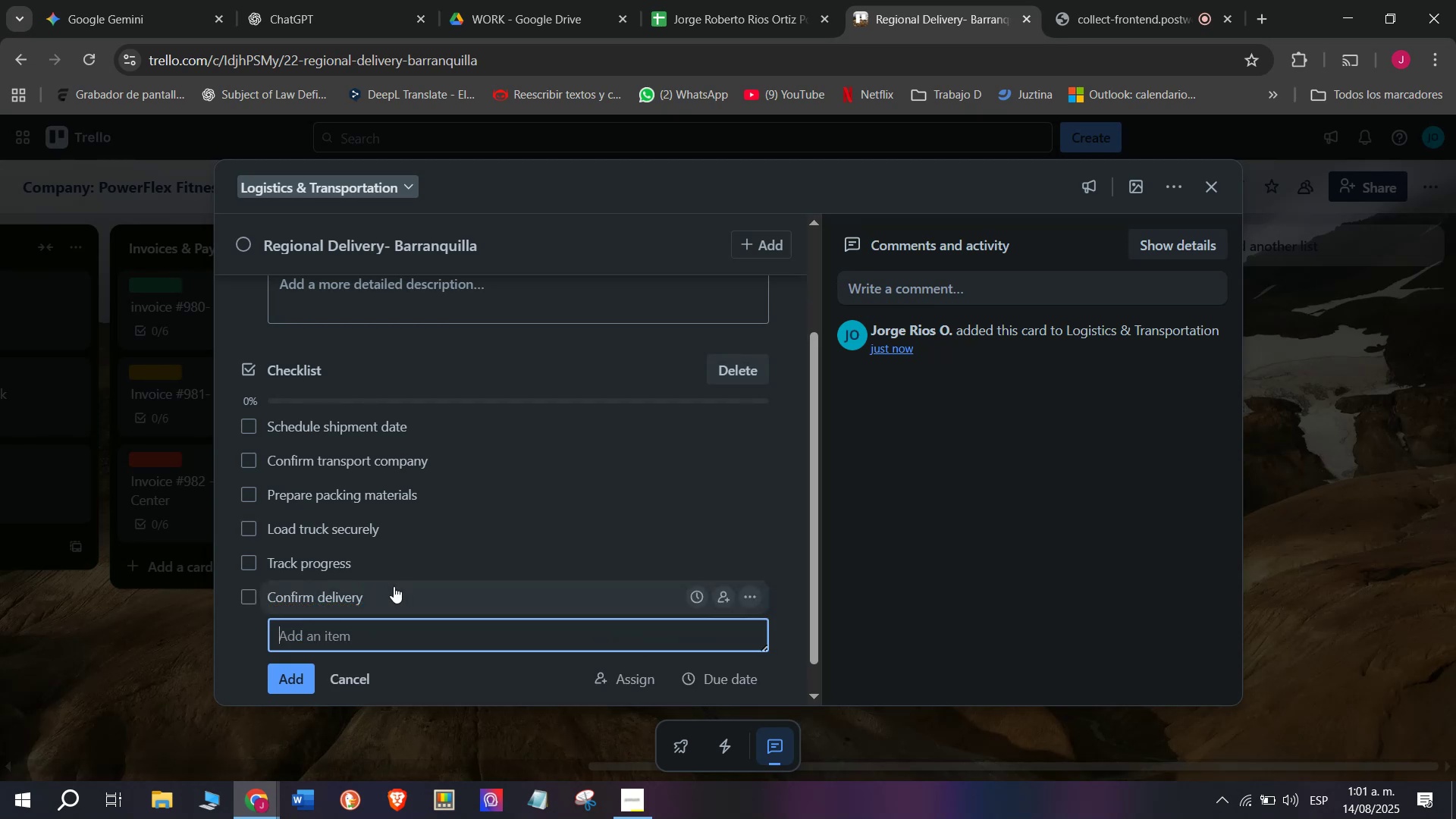 
scroll: coordinate [394, 586], scroll_direction: down, amount: 1.0
 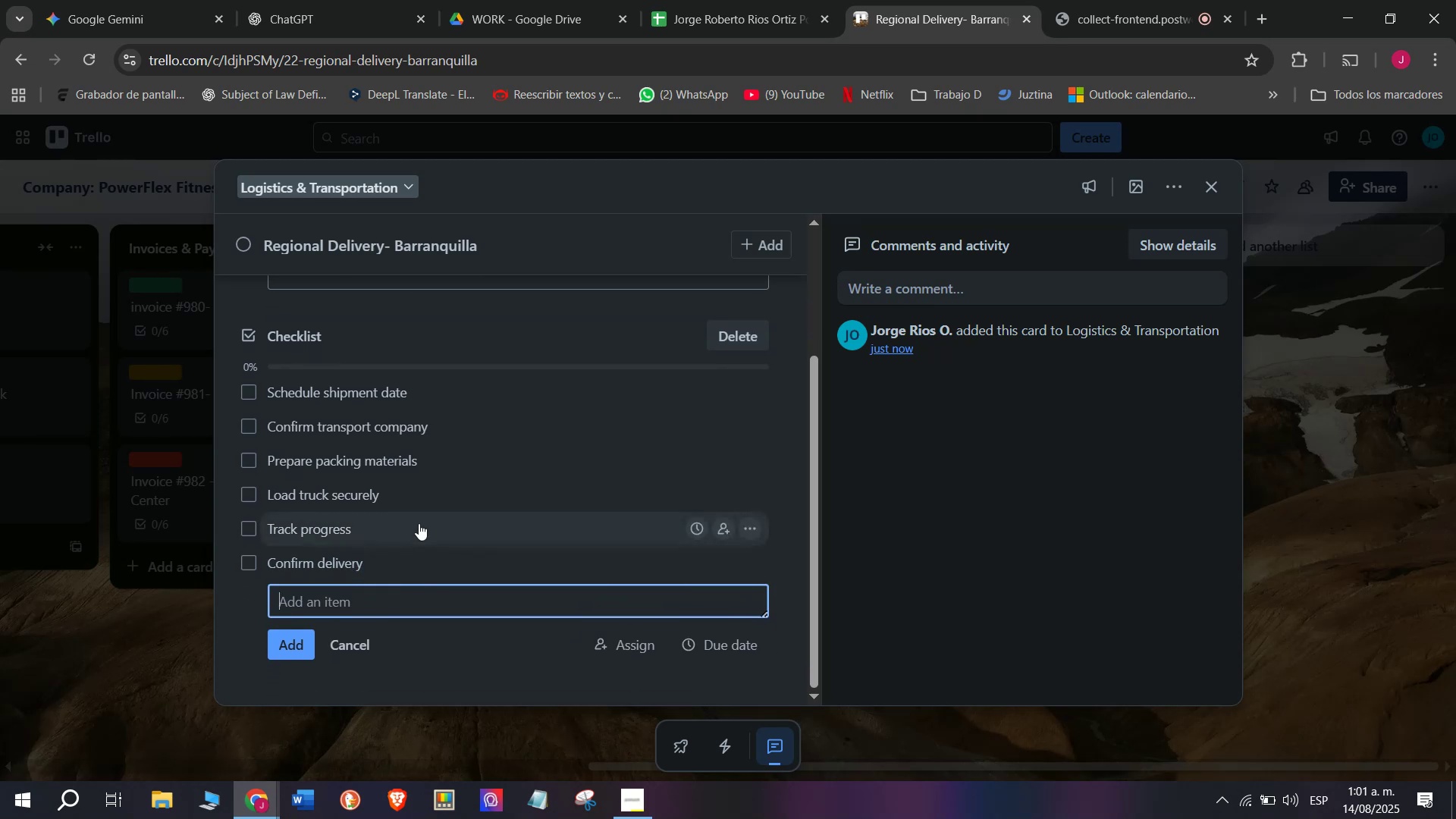 
scroll: coordinate [459, 593], scroll_direction: up, amount: 10.0
 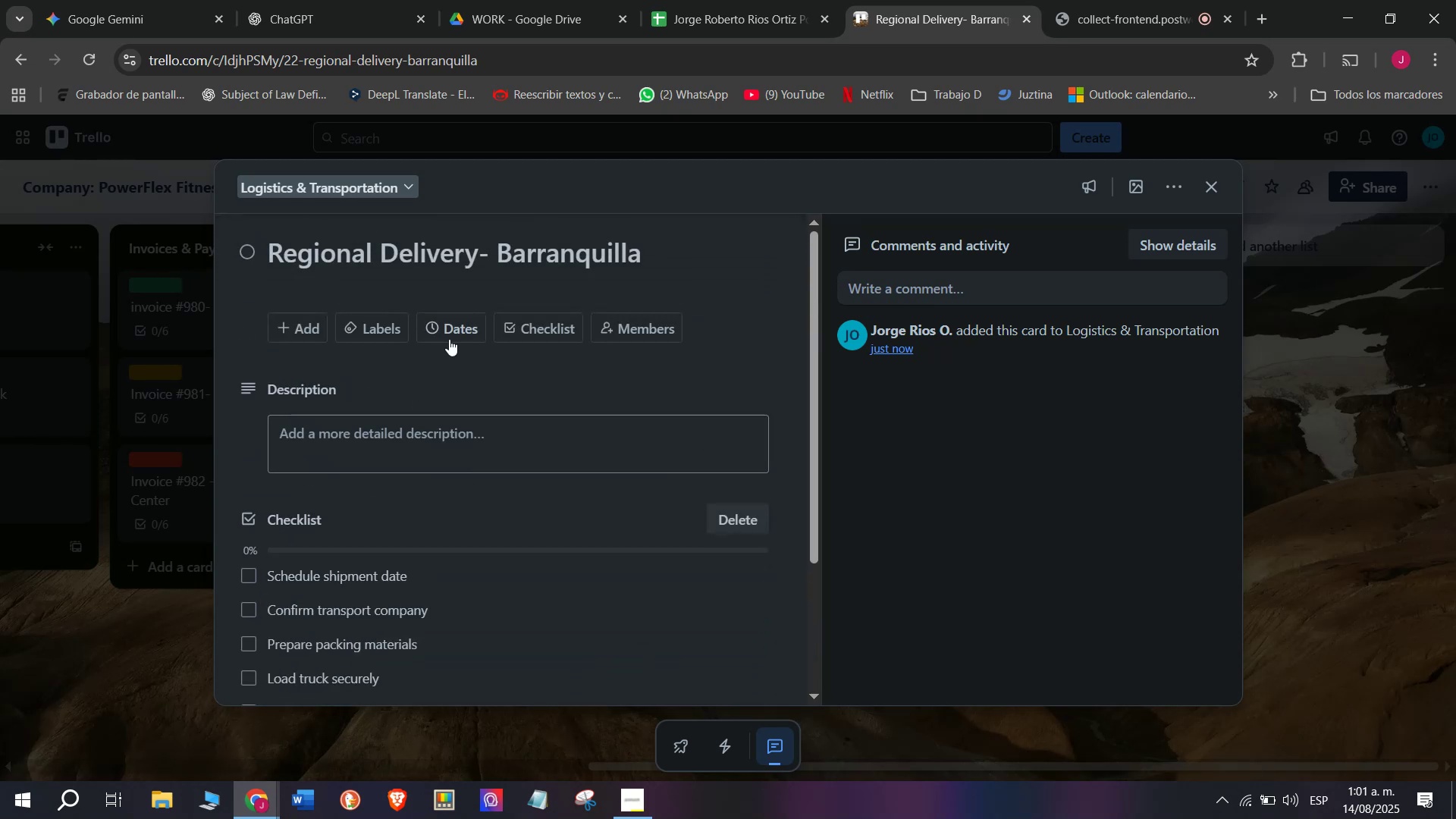 
left_click([448, 336])
 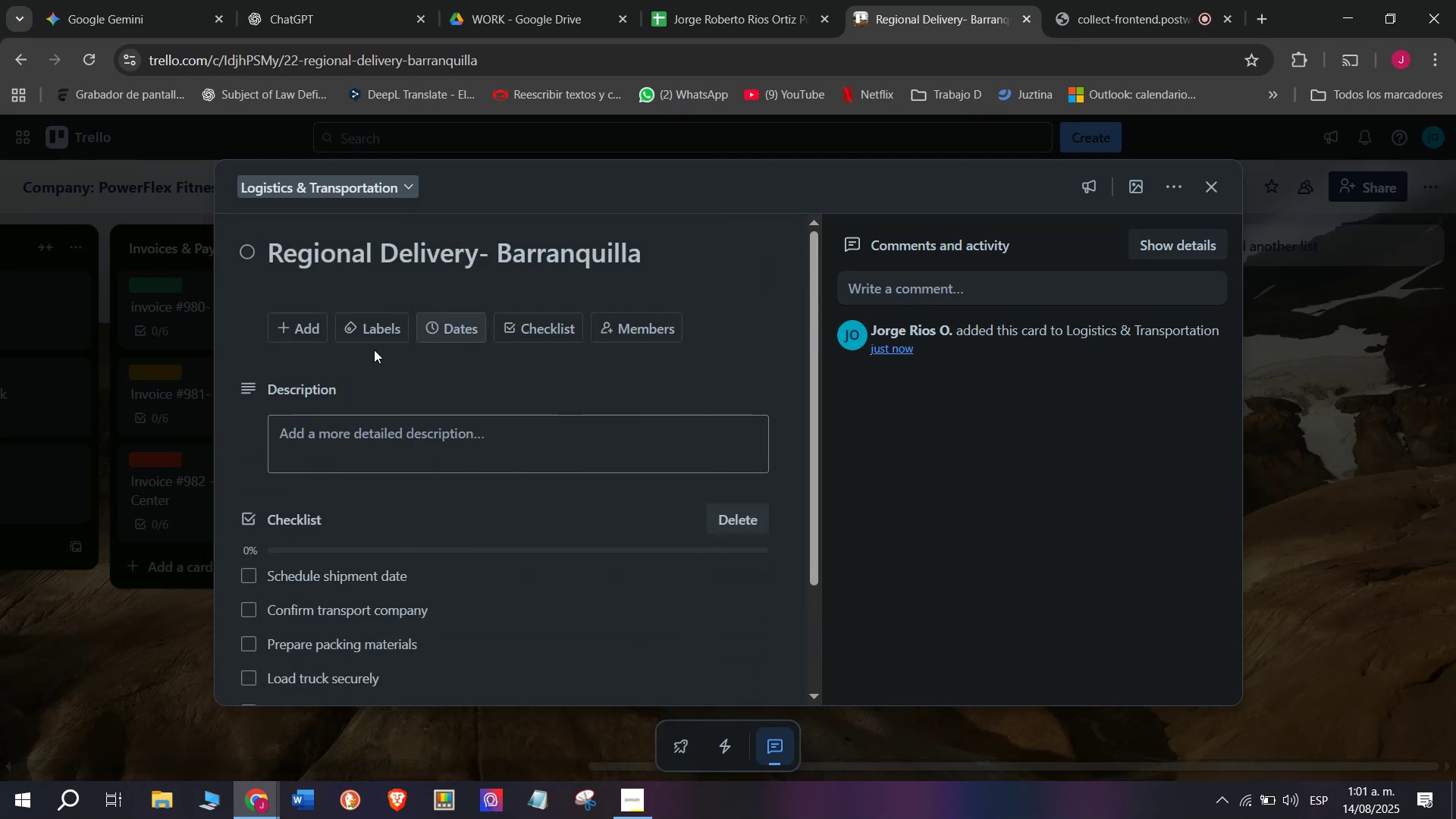 
double_click([375, 325])
 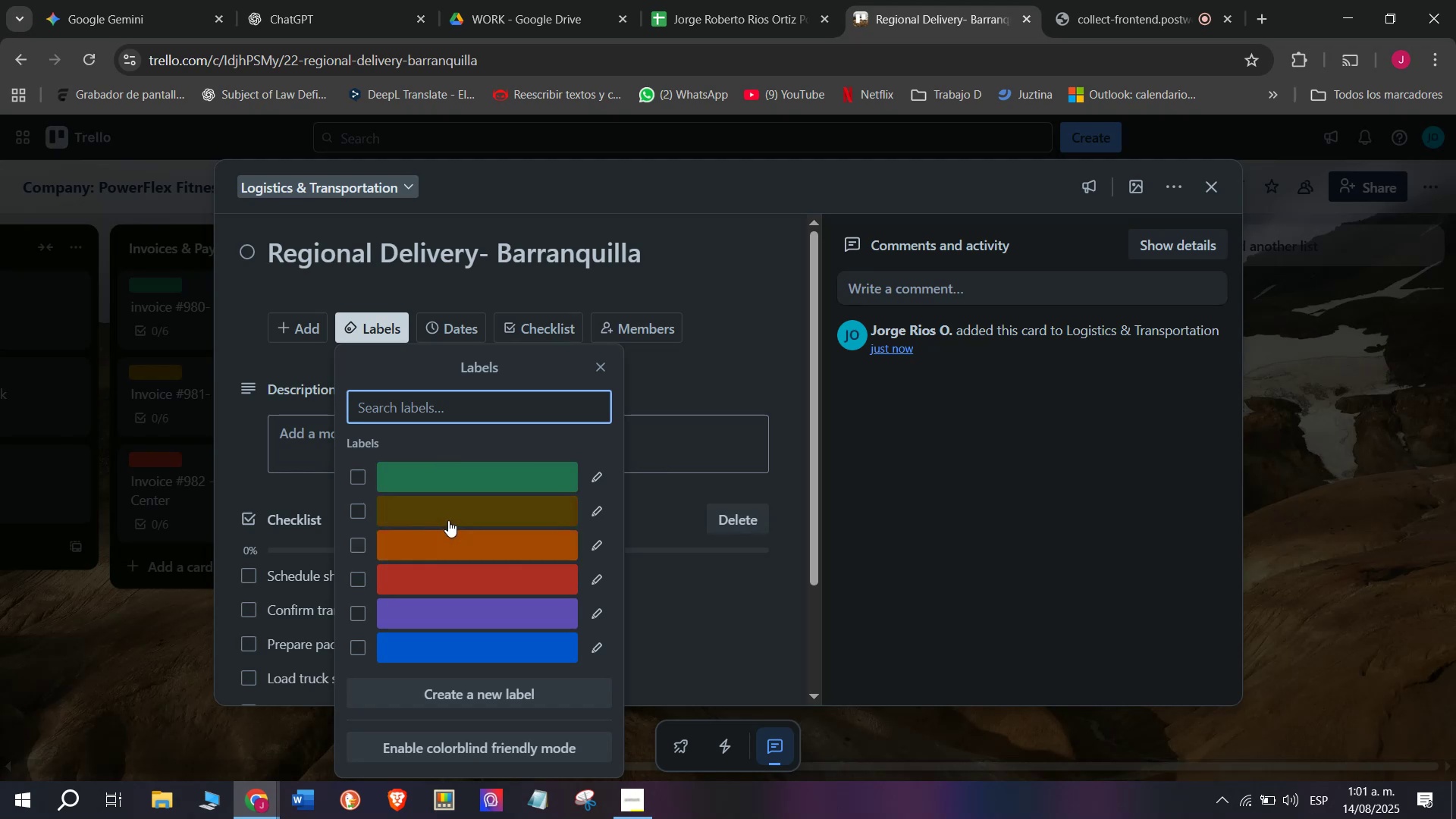 
left_click([448, 519])
 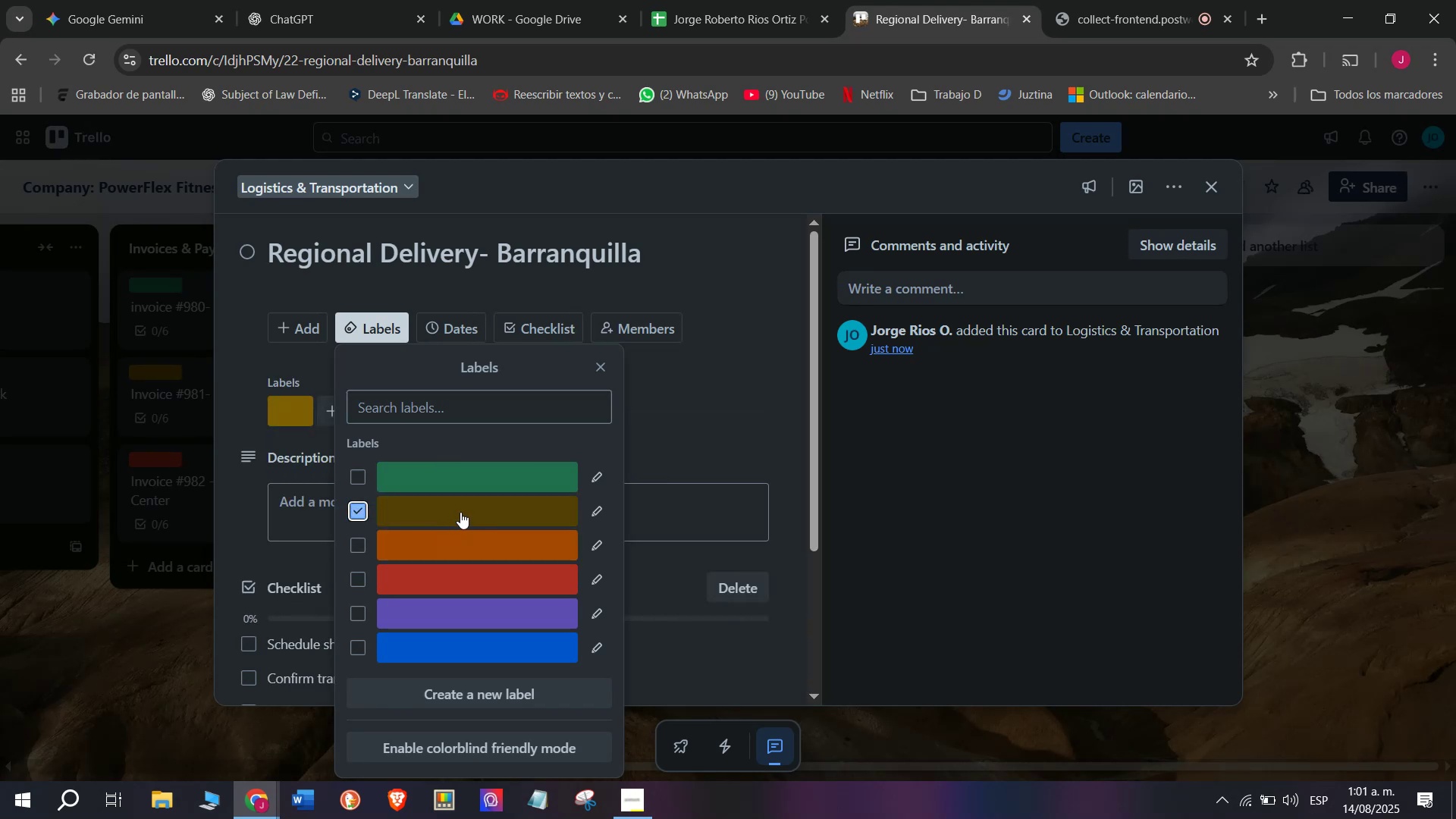 
mouse_move([441, 530])
 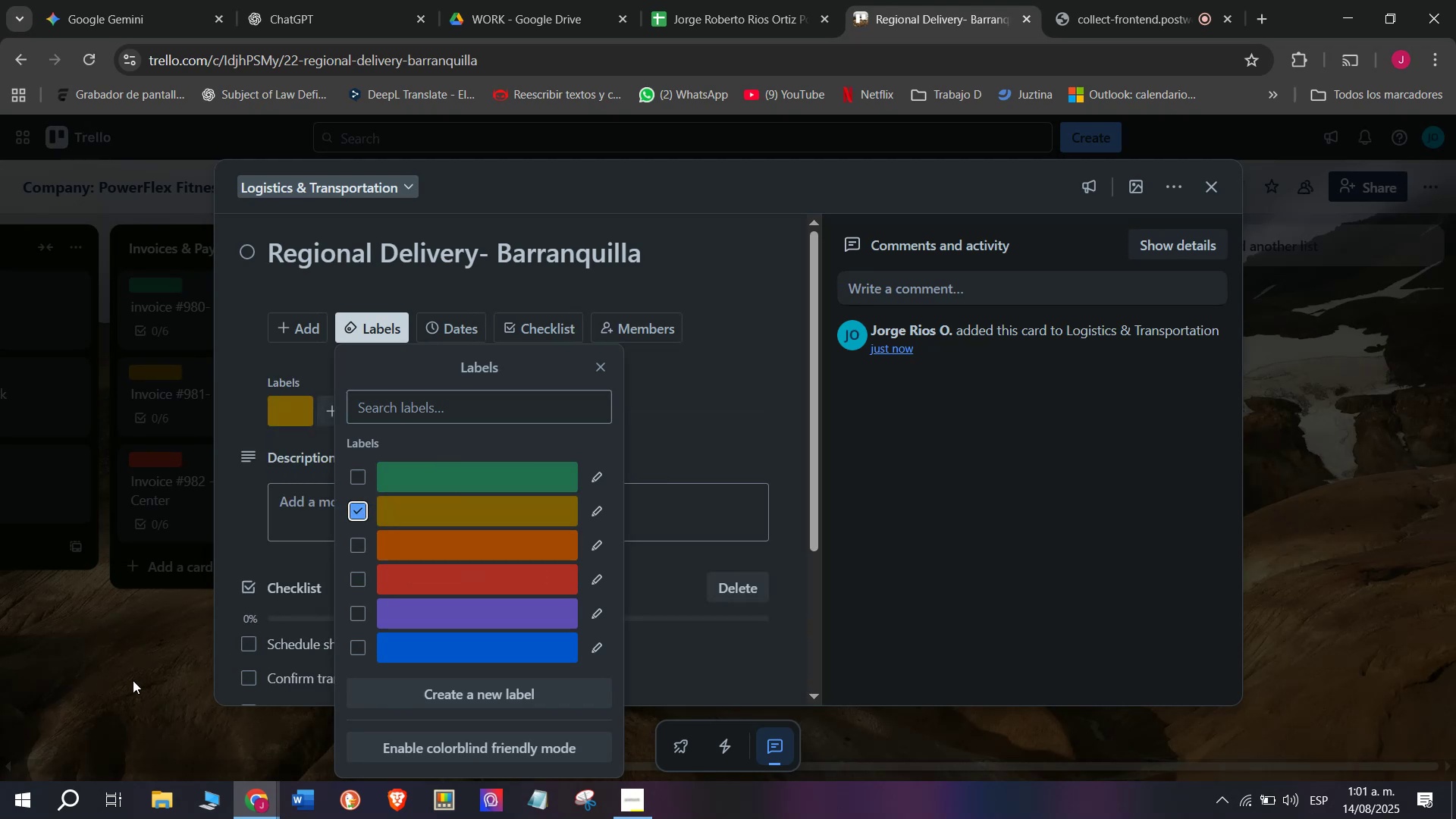 
left_click([131, 680])
 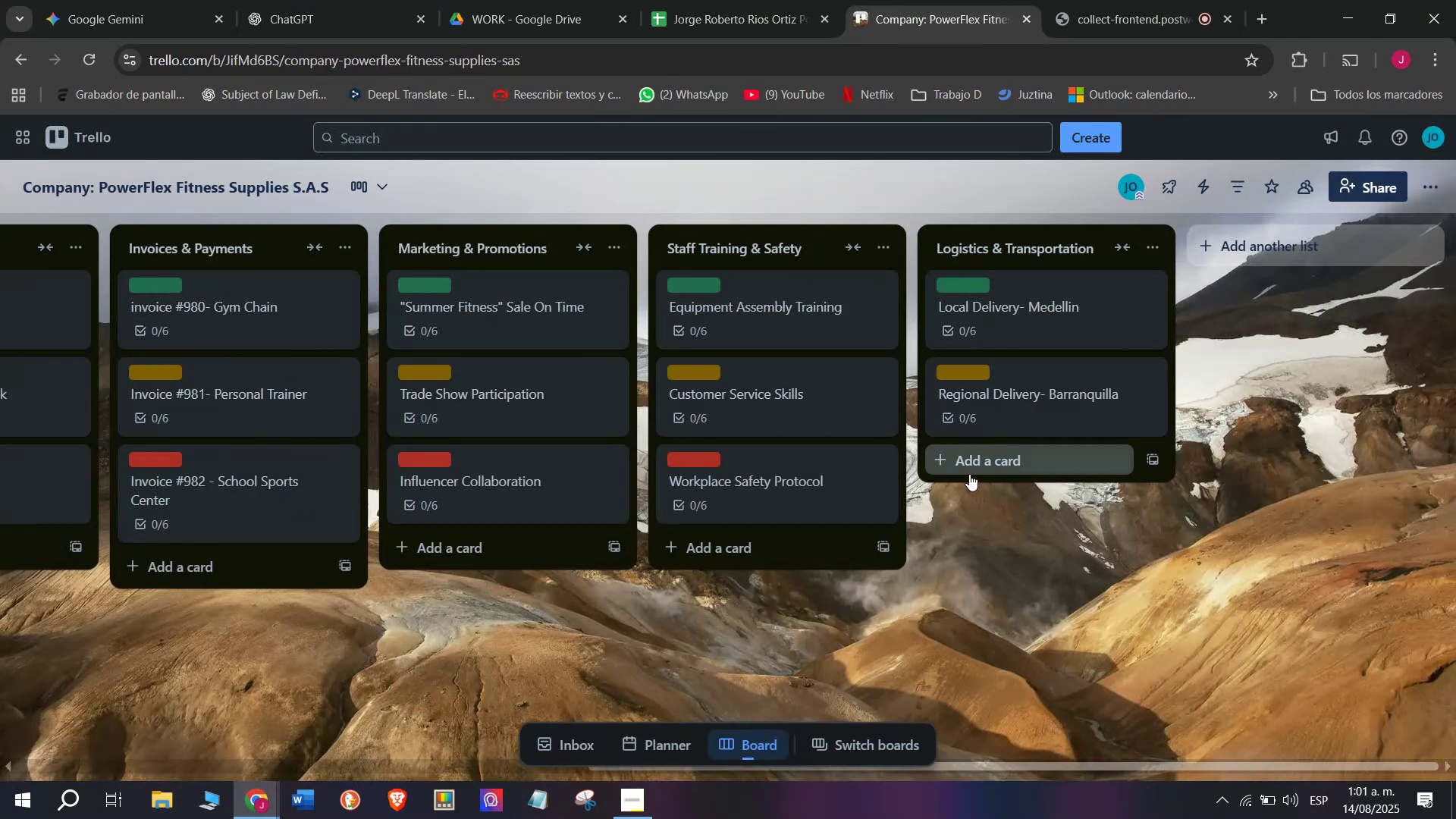 
left_click([1021, 452])
 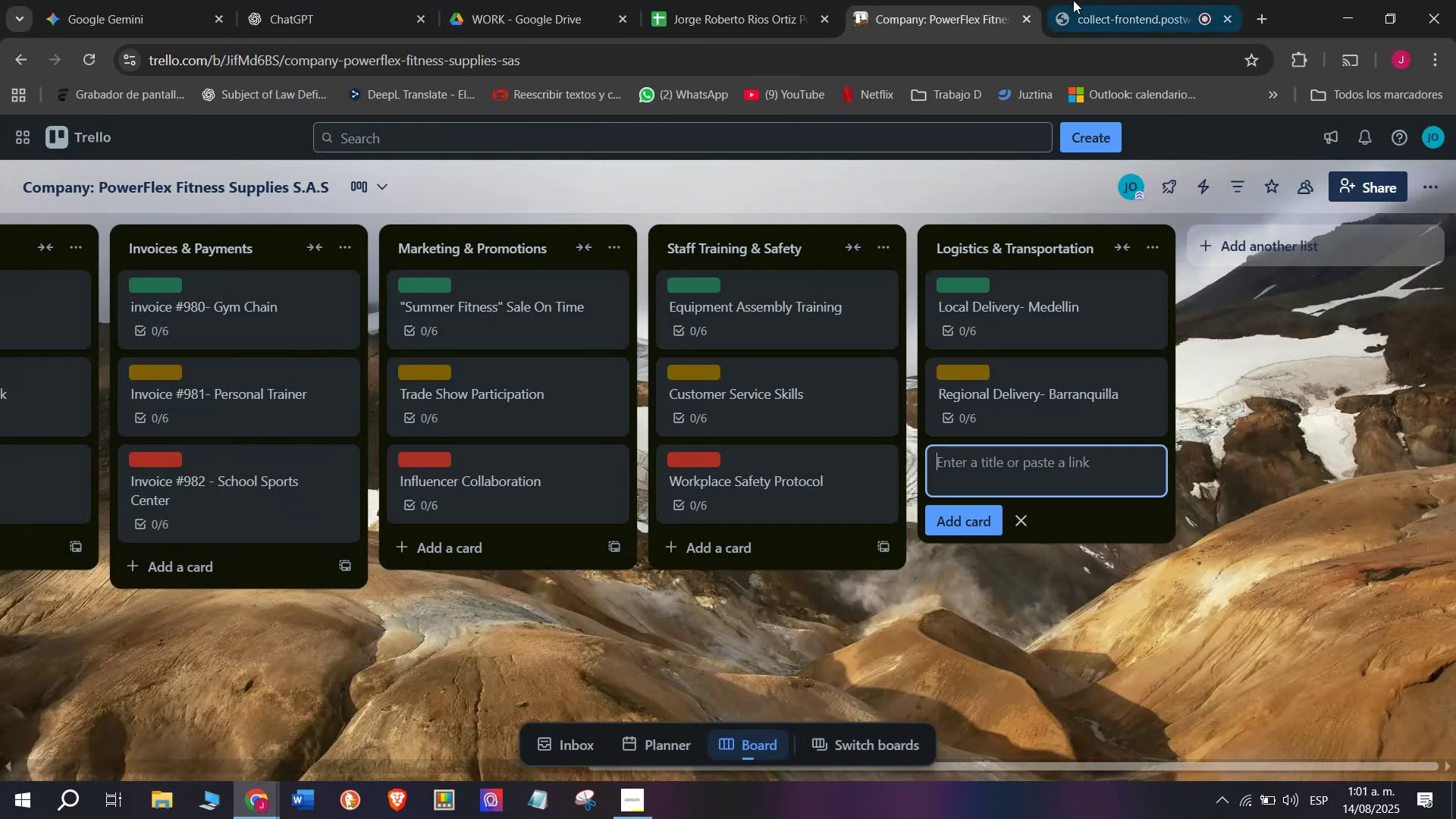 
left_click([1073, 0])
 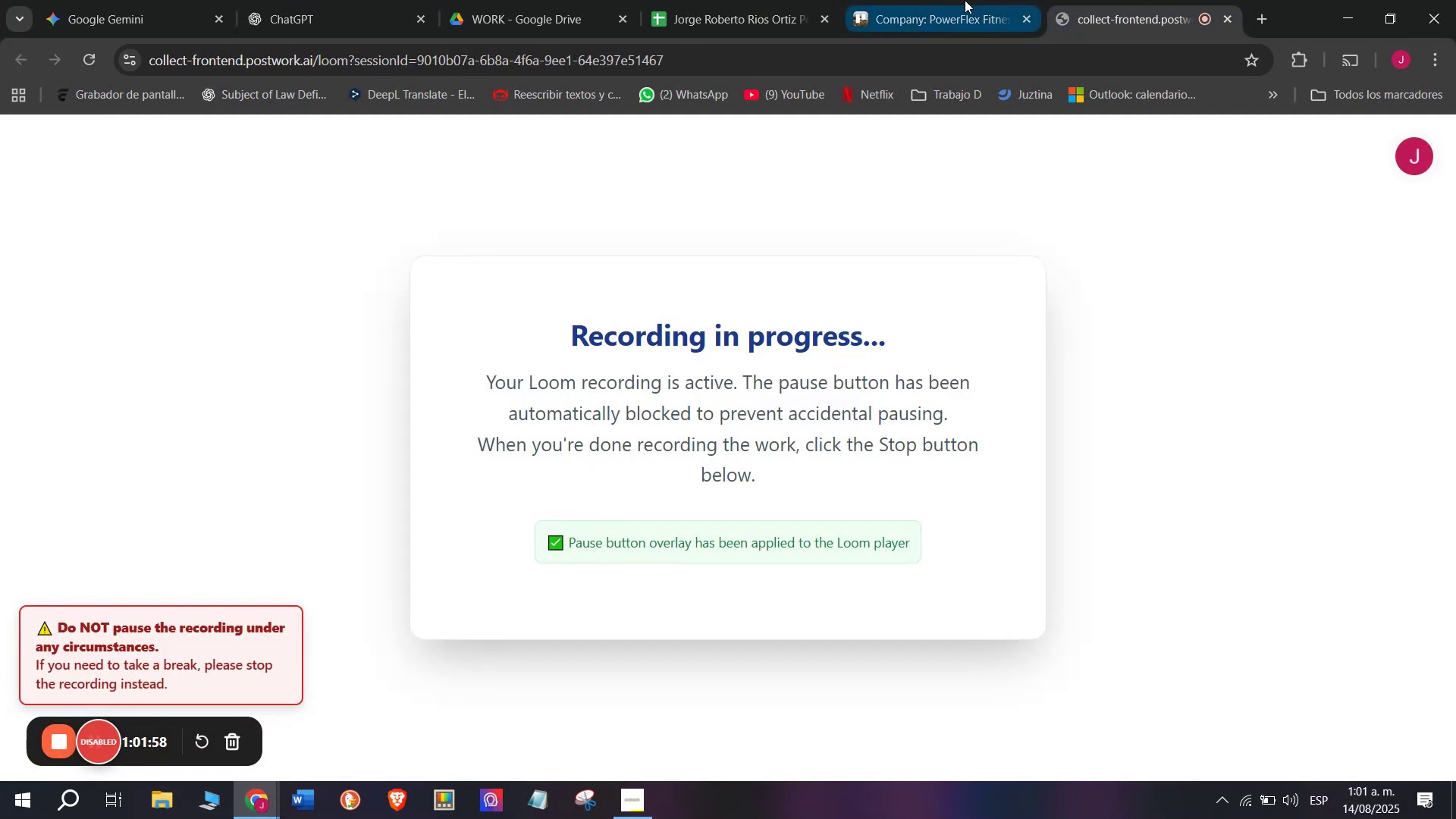 
left_click([965, 0])
 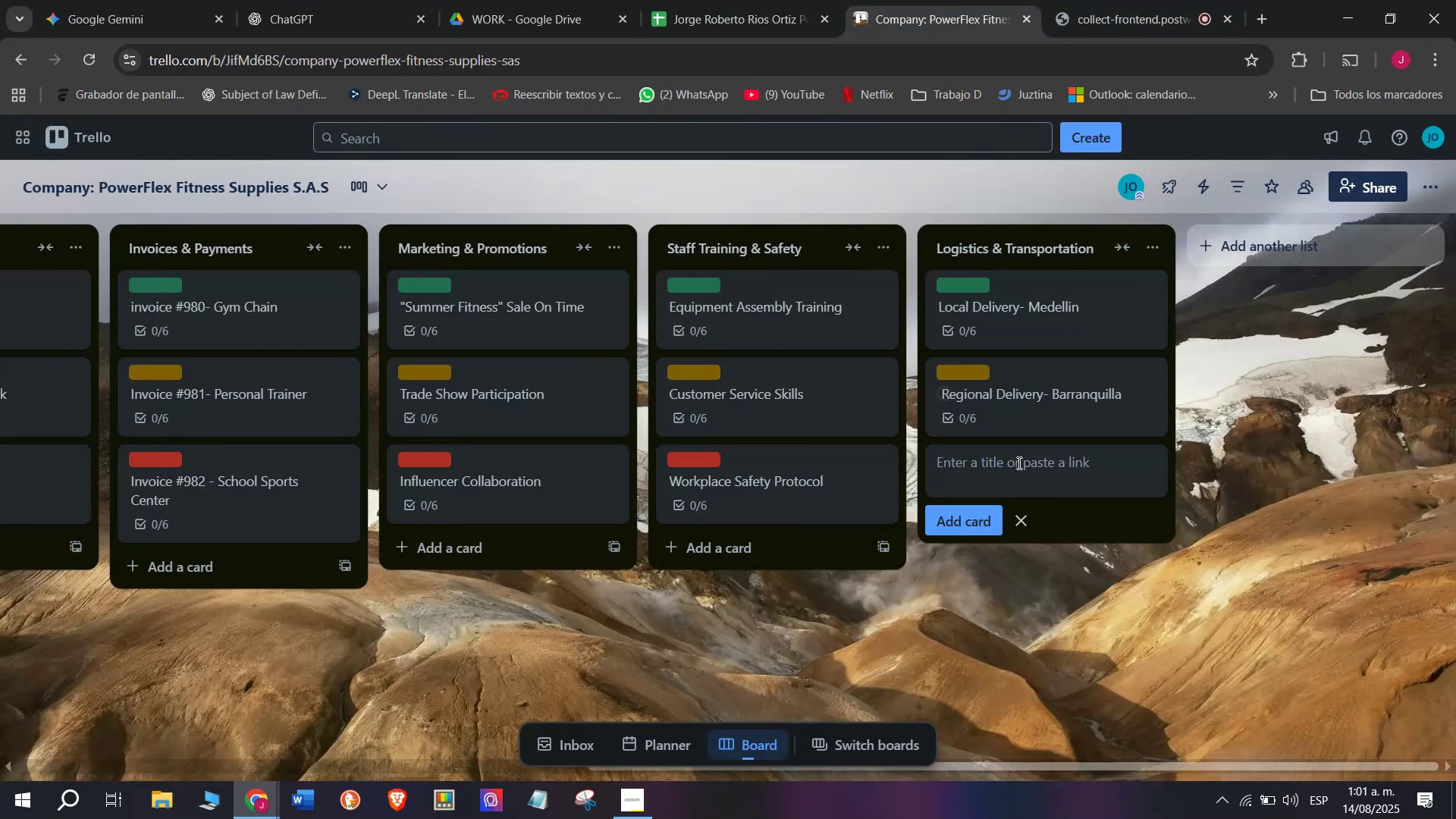 
left_click([1018, 463])
 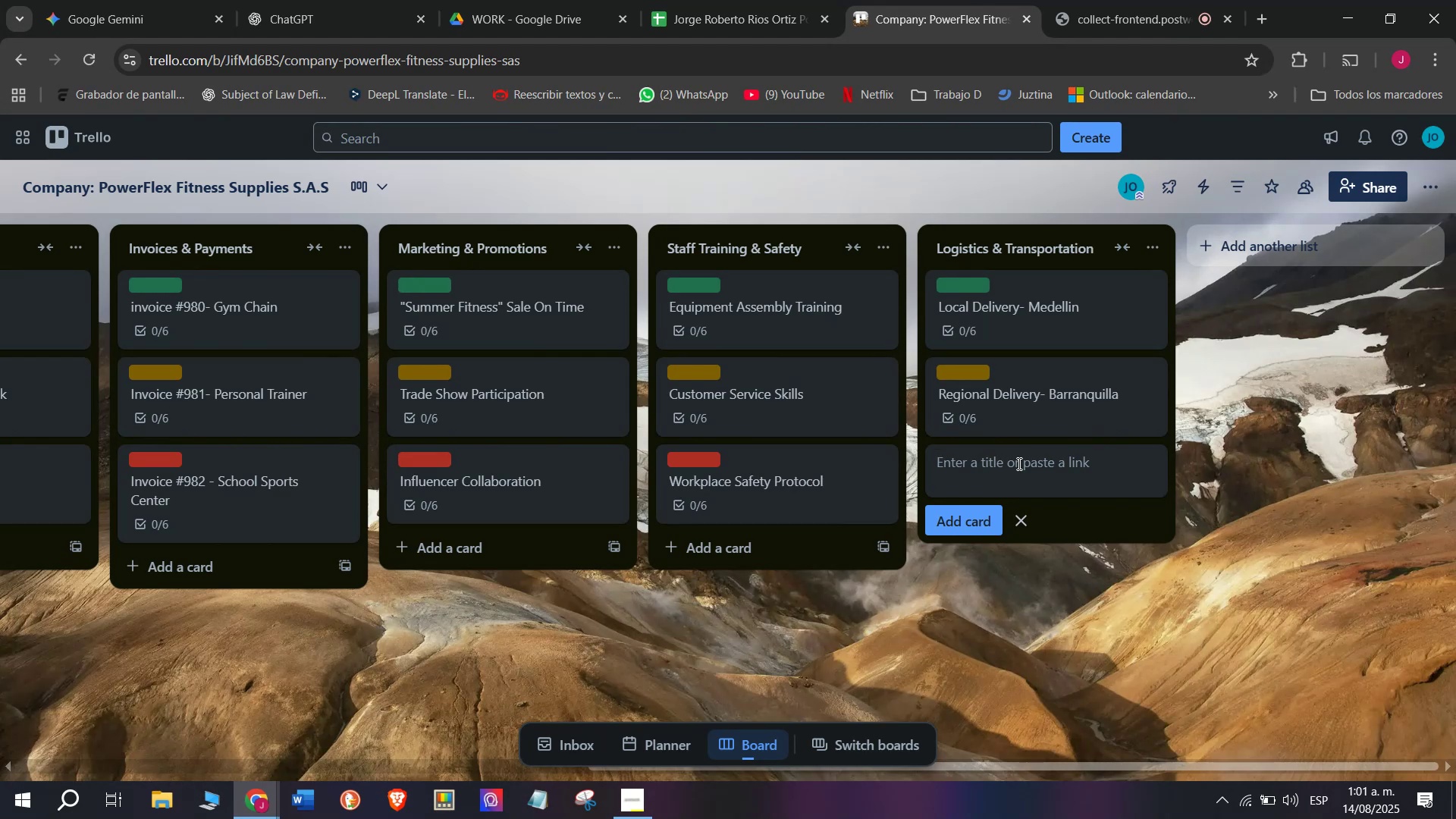 
type(ExporteC)
key(Backspace)
type(XPORT)
 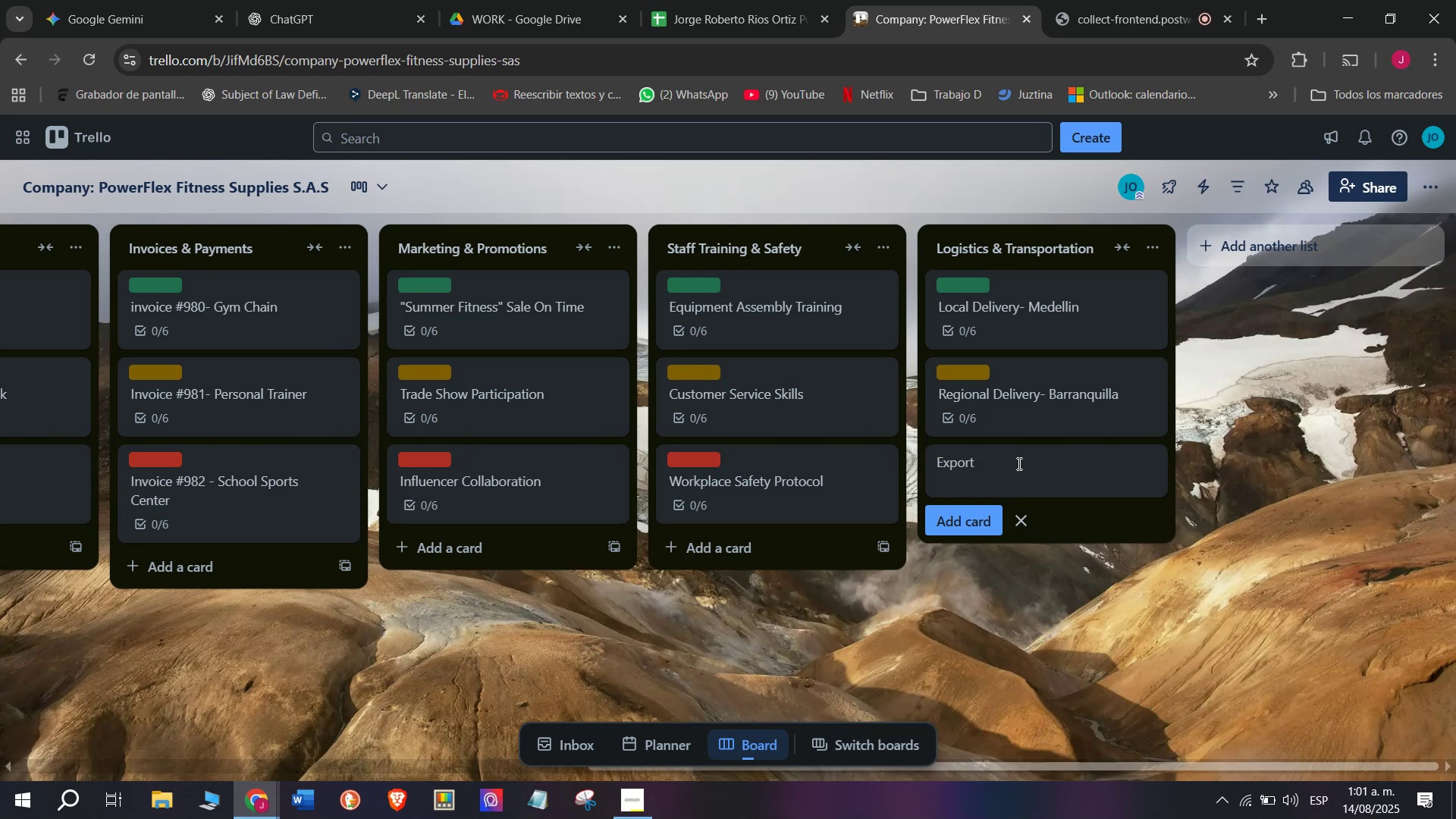 
type( to Pnama)
key(Backspace)
key(Backspace)
key(Backspace)
type(a)
key(Backspace)
key(Backspace)
type(ama)
key(Backspace)
key(Backspace)
type(bna)
key(Backspace)
key(Backspace)
key(Backspace)
type(name)
key(Backspace)
type(a )
 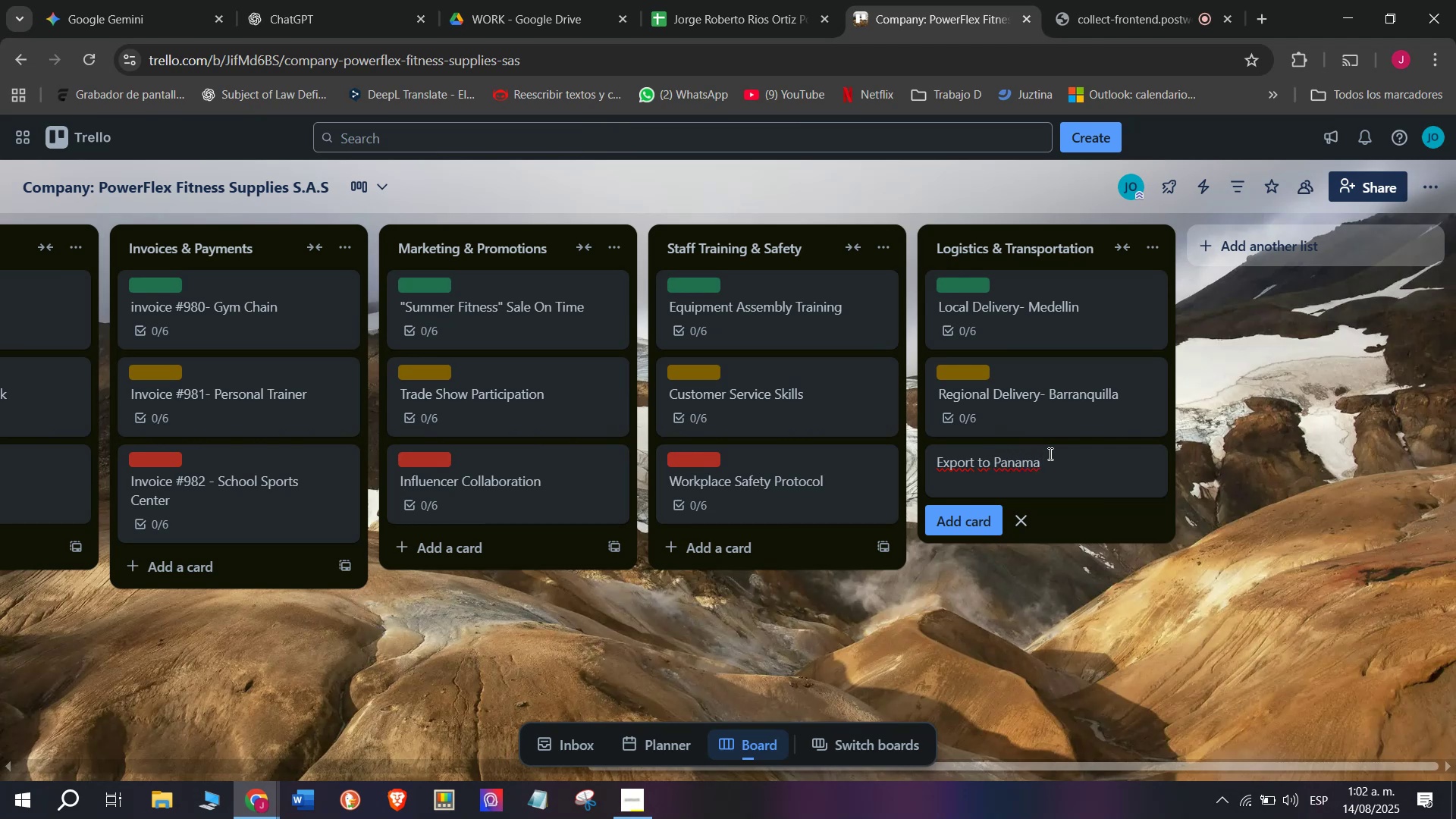 
key(Enter)
 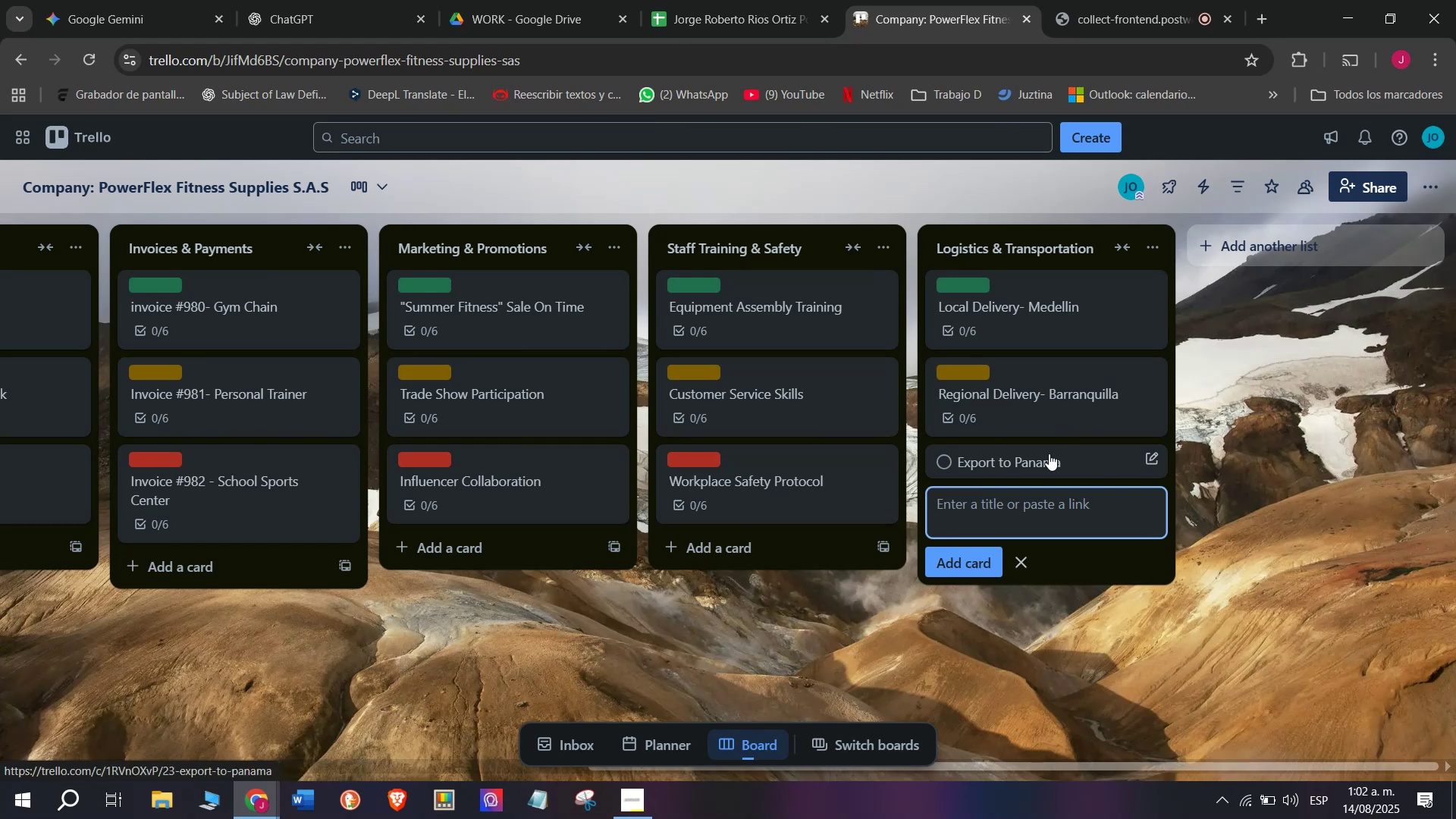 
left_click([1049, 453])
 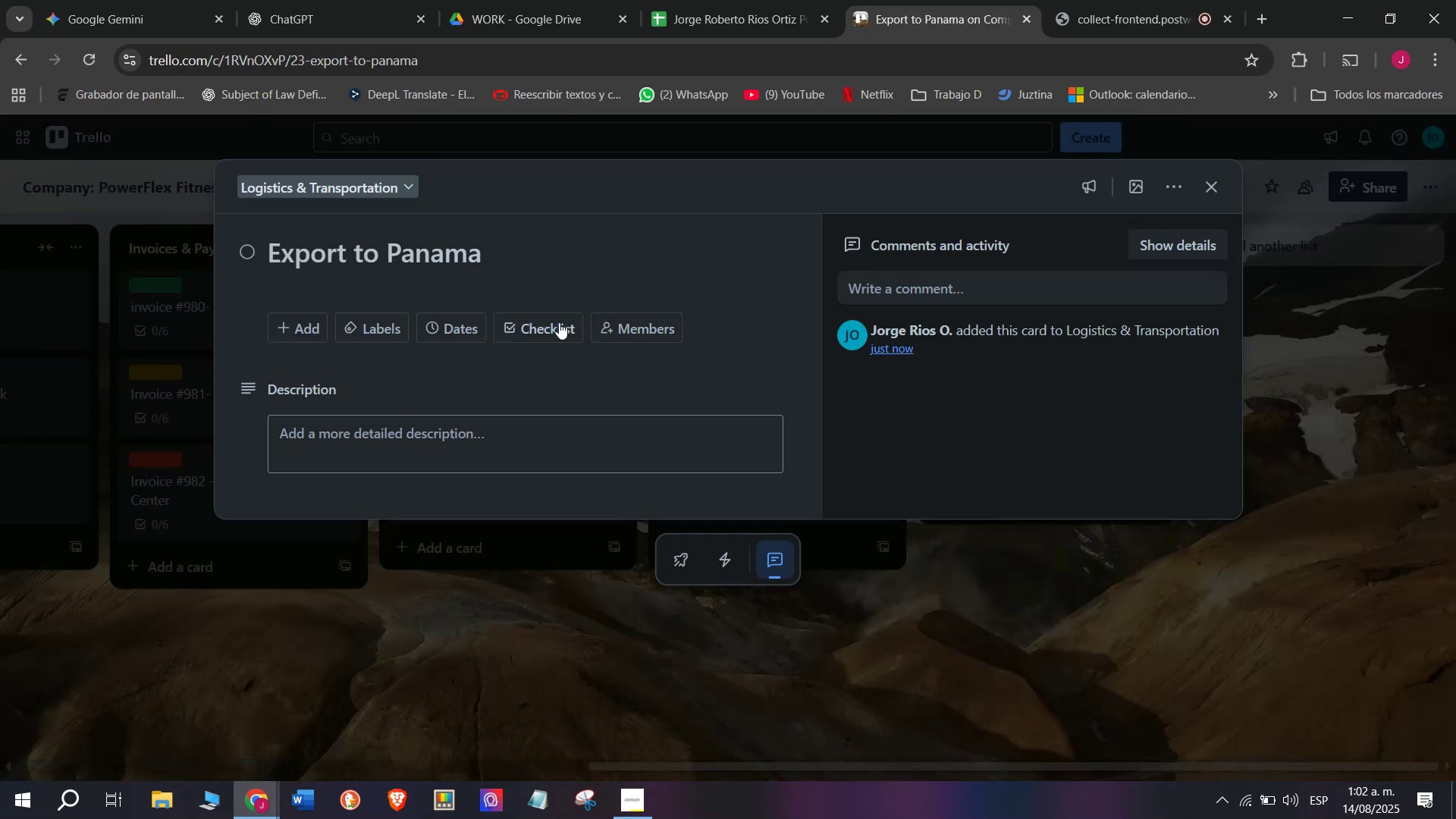 
left_click([552, 331])
 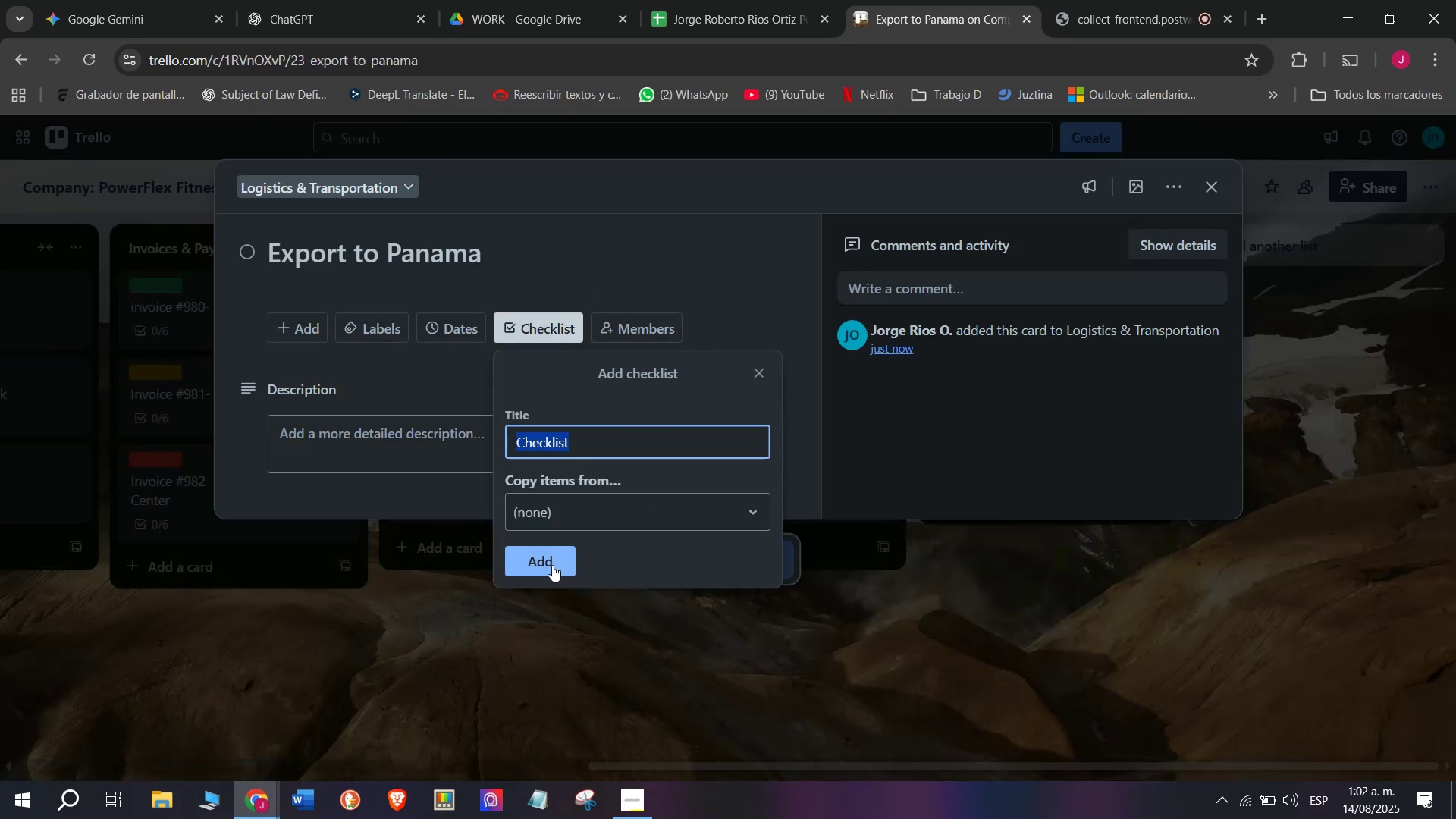 
left_click([545, 557])
 